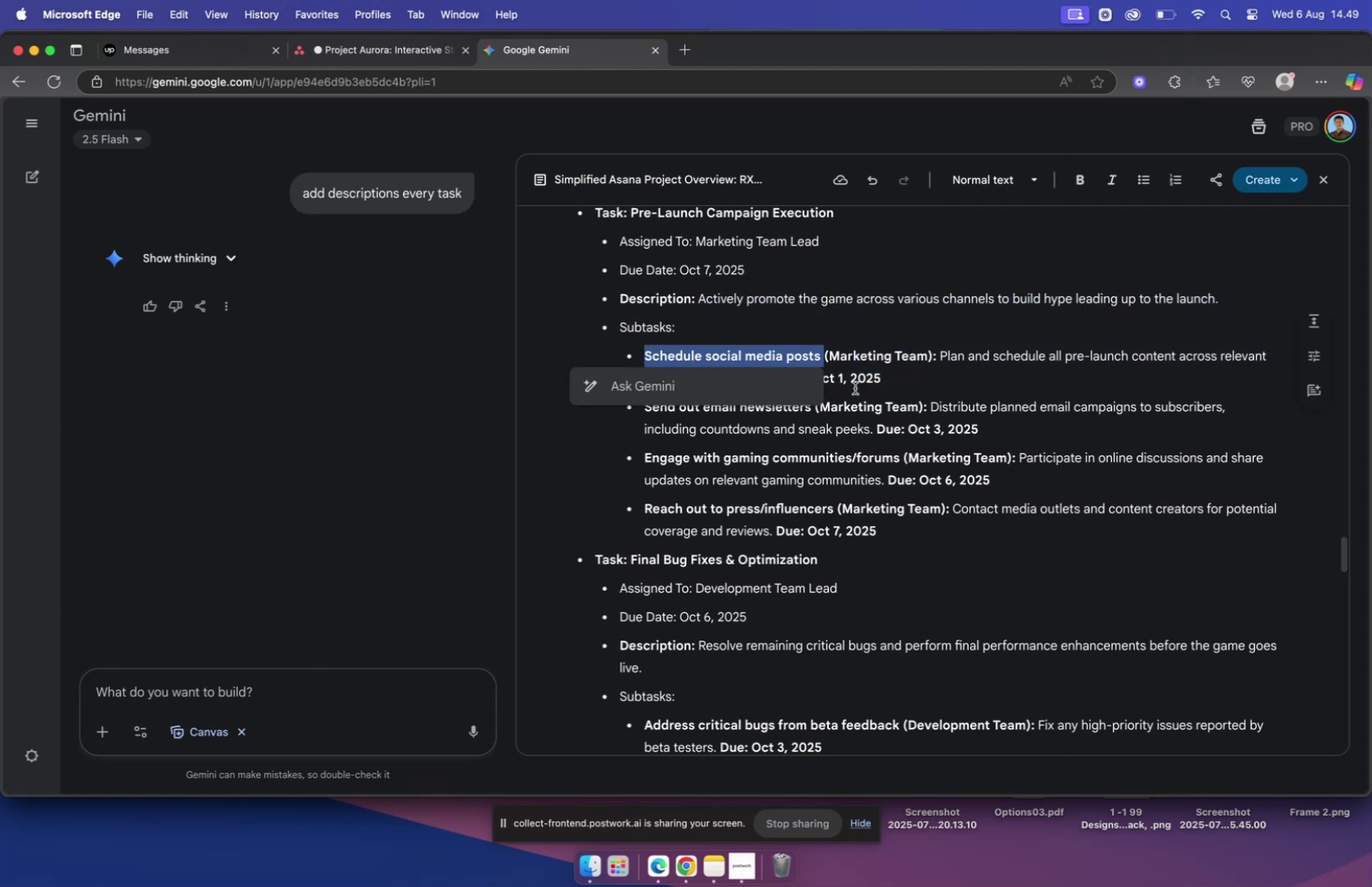 
key(Meta+C)
 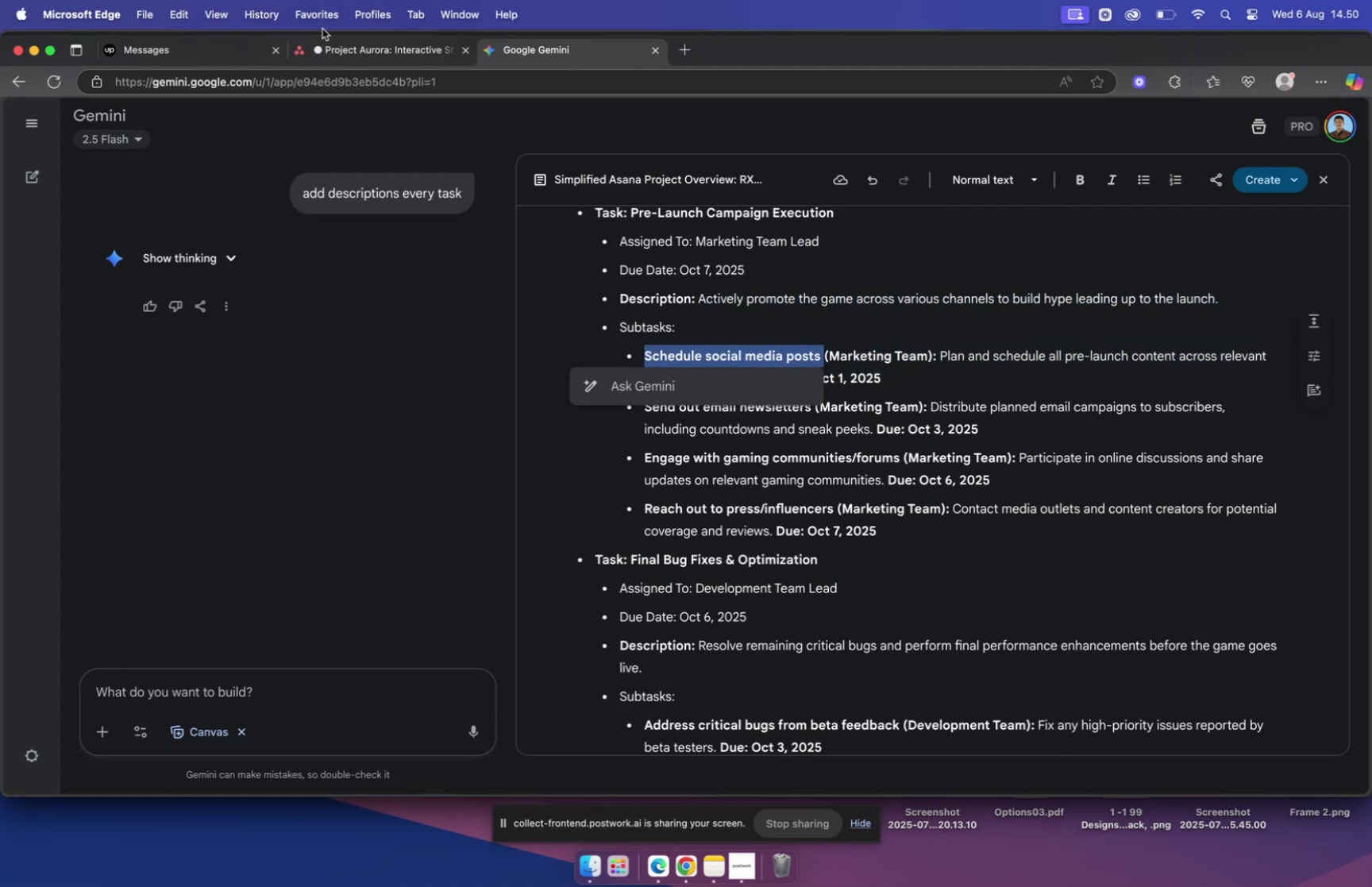 
left_click([354, 48])
 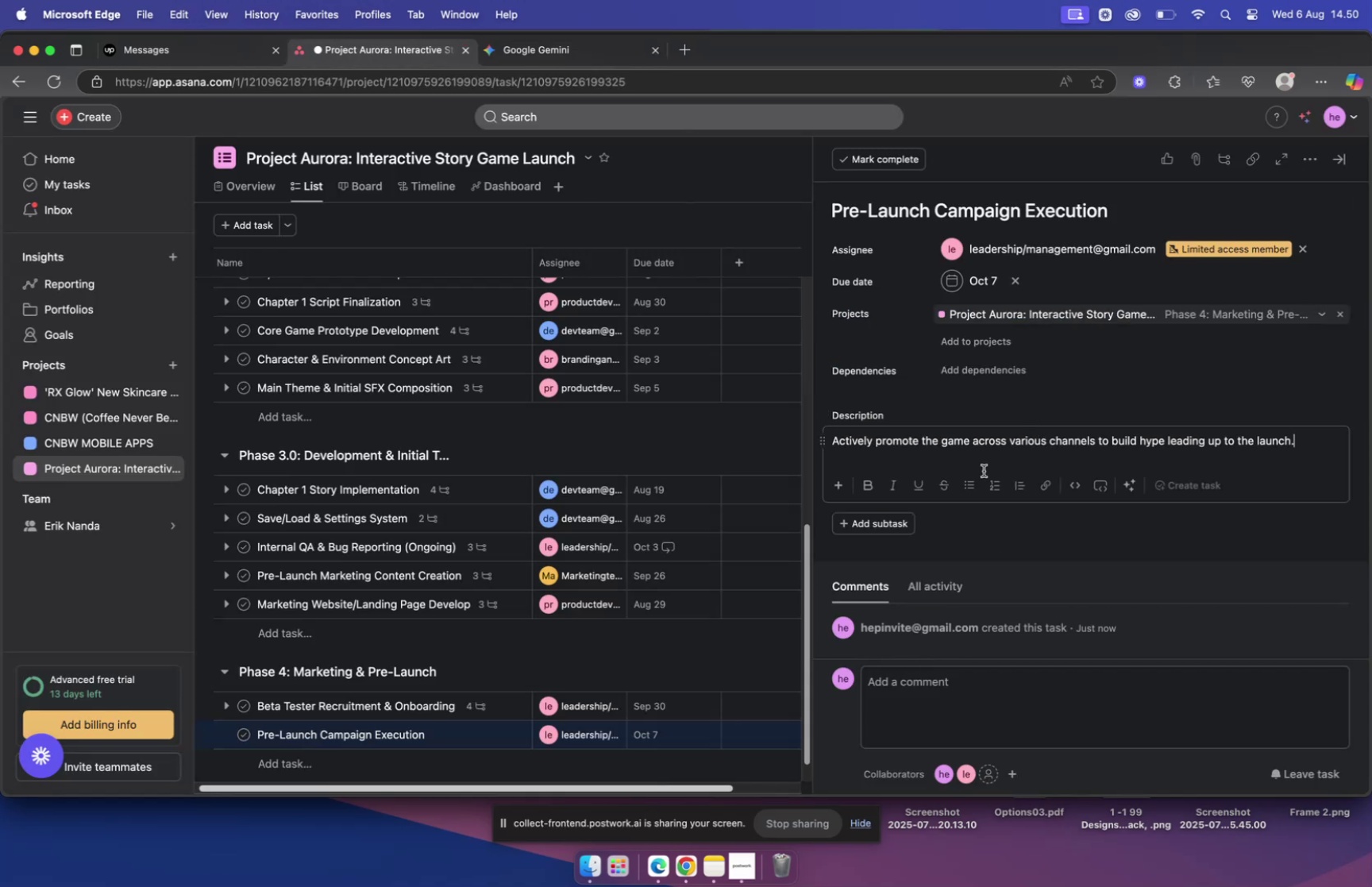 
left_click([884, 525])
 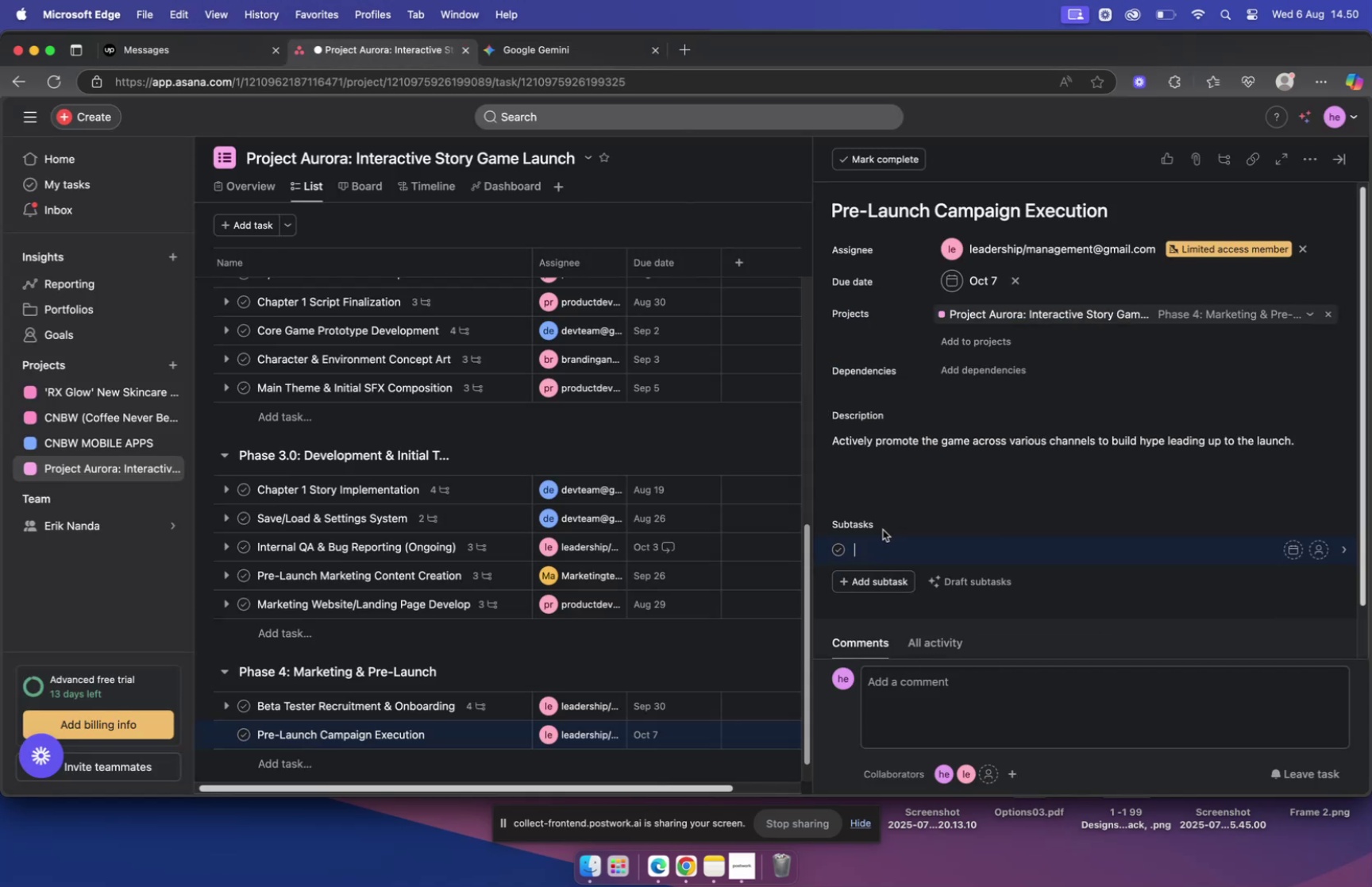 
key(Meta+V)
 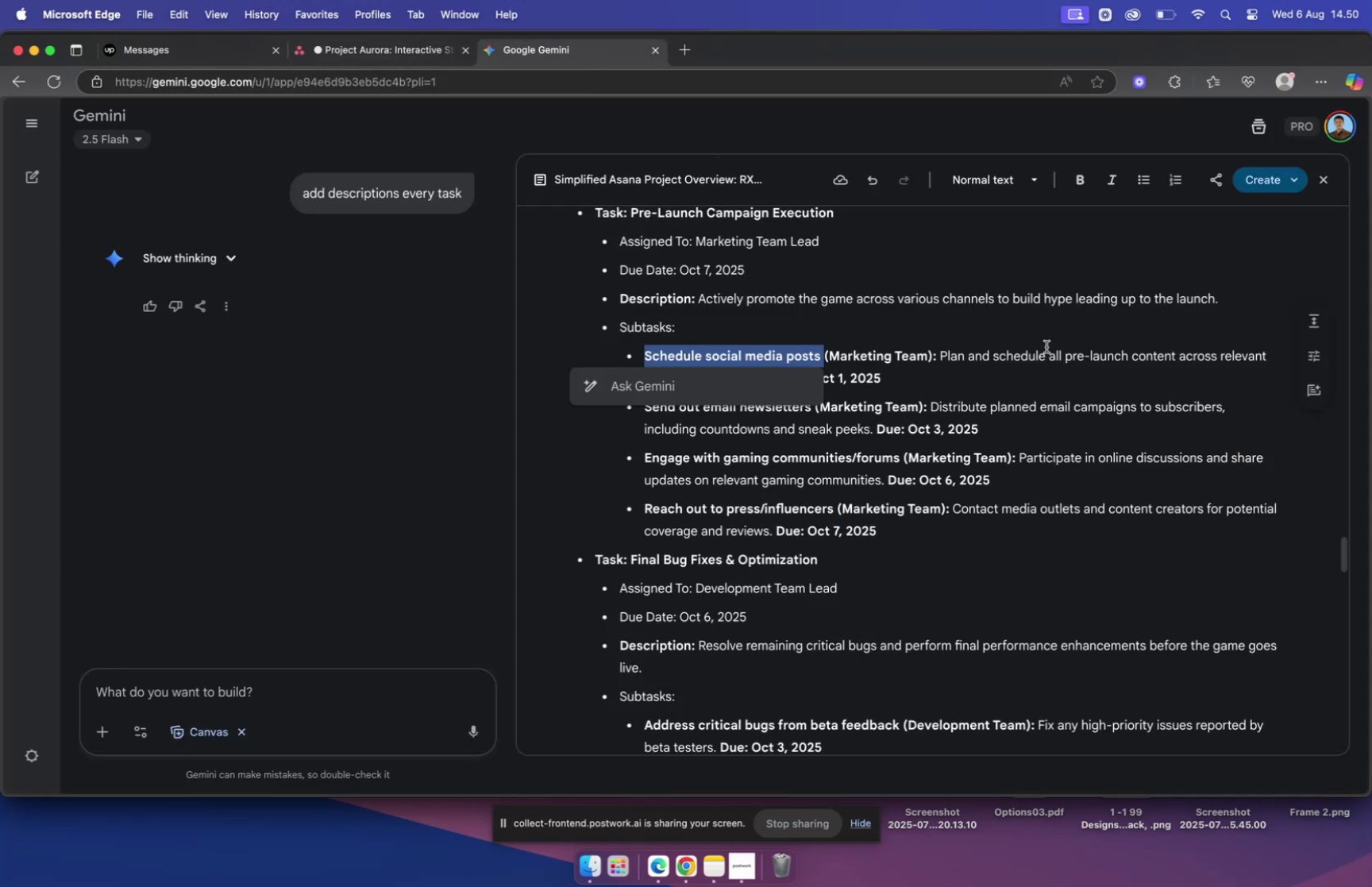 
wait(7.84)
 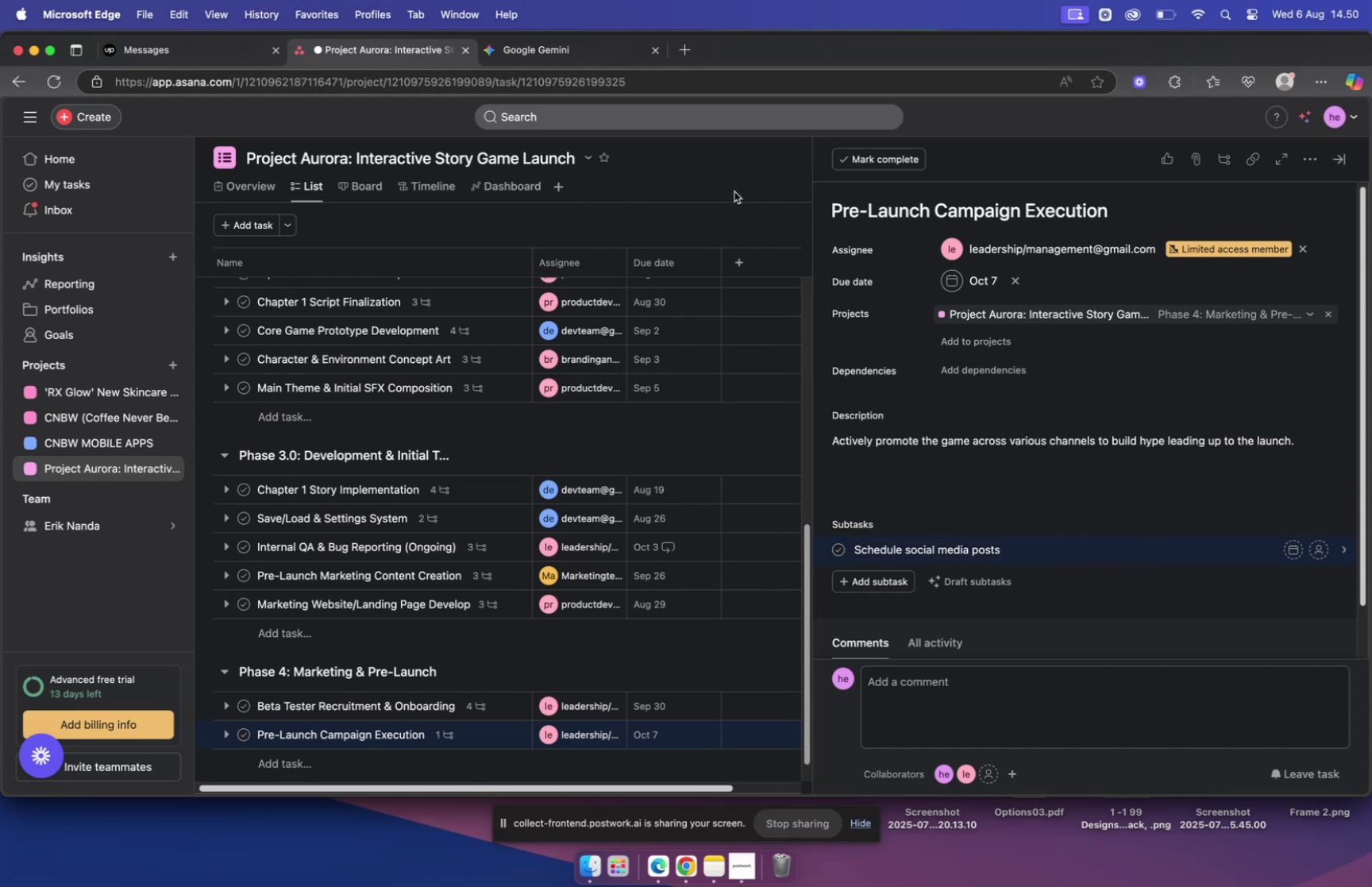 
left_click_drag(start_coordinate=[942, 356], to_coordinate=[772, 371])
 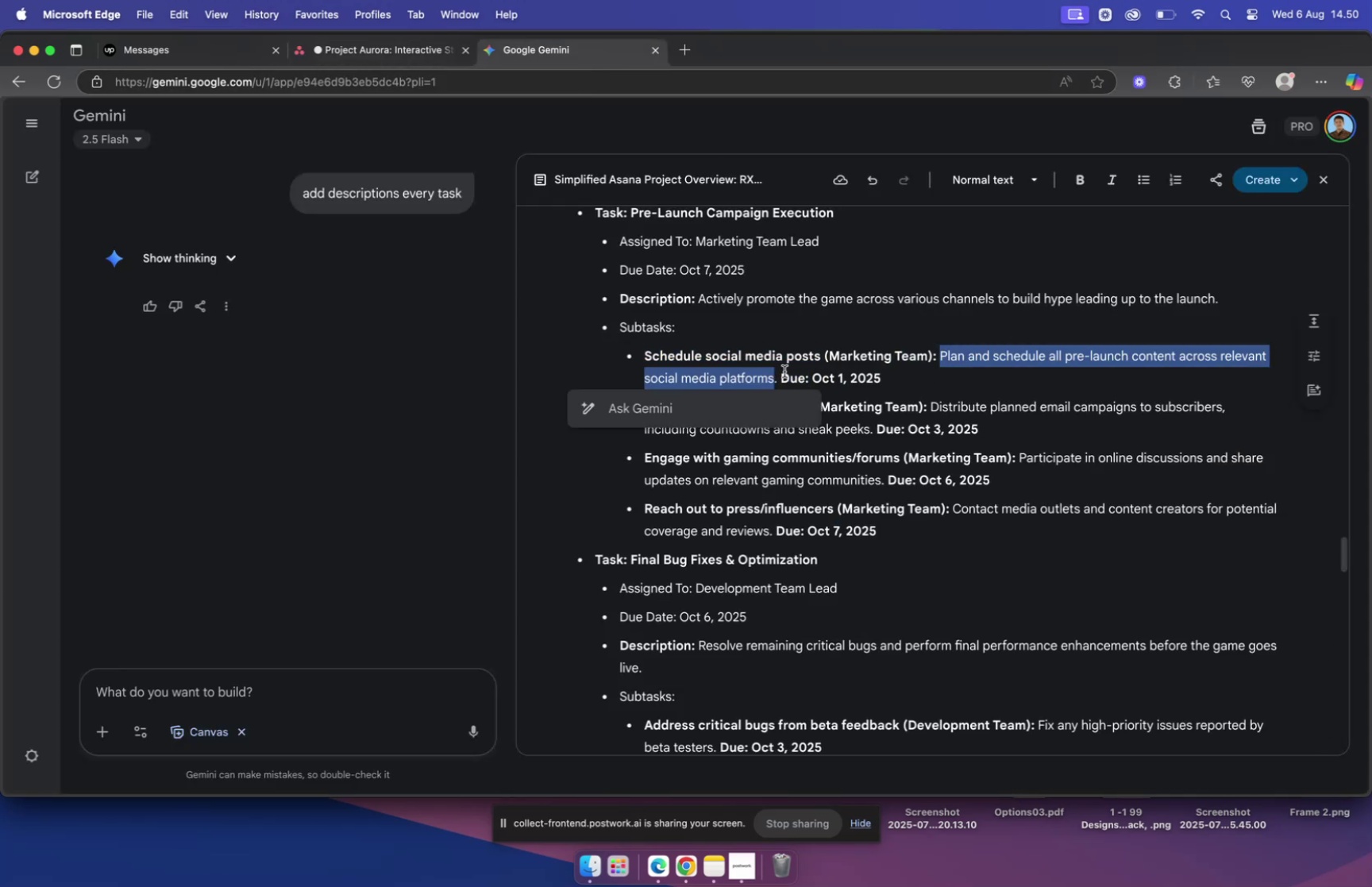 
key(Meta+C)
 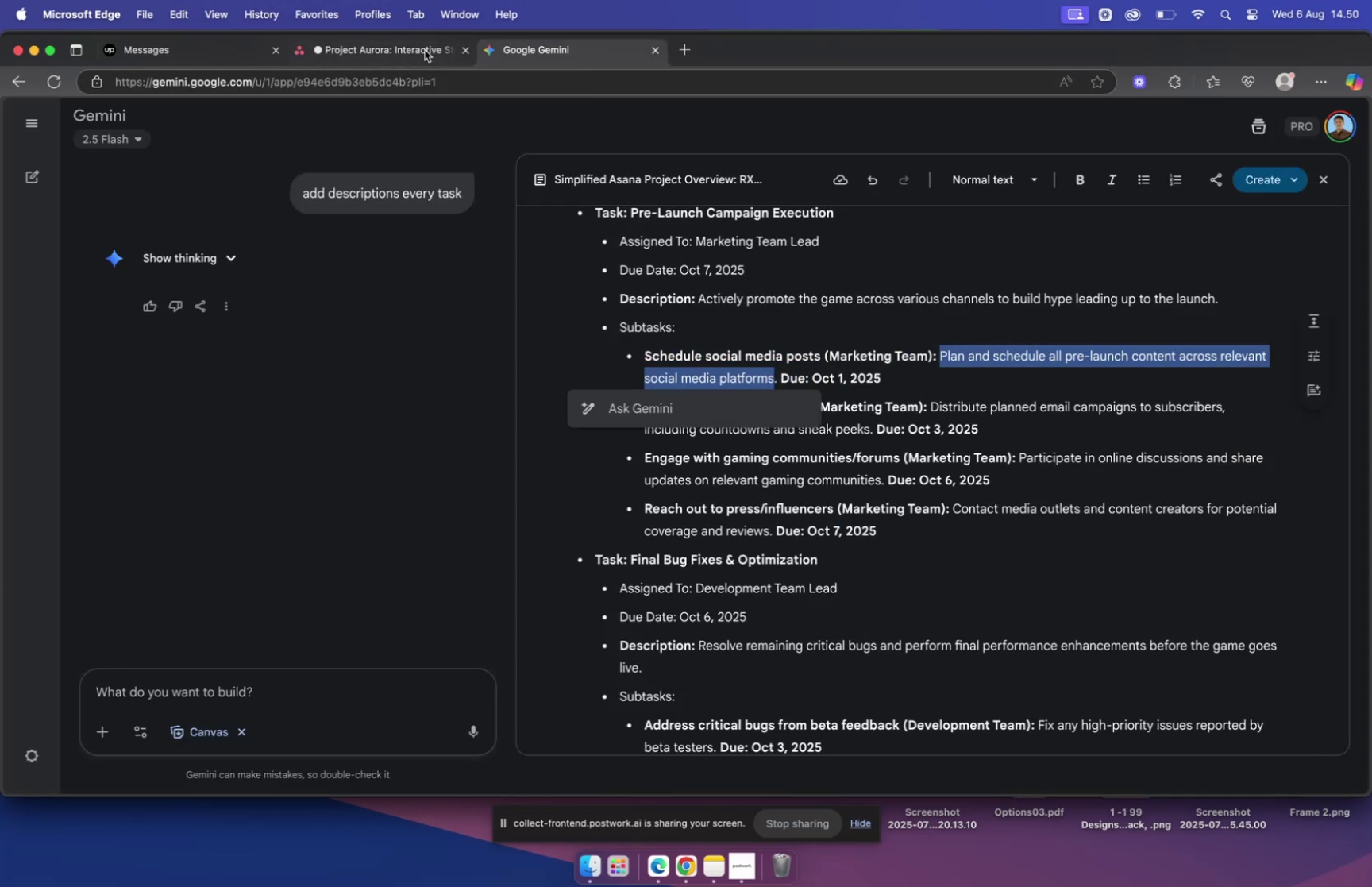 
left_click([418, 48])
 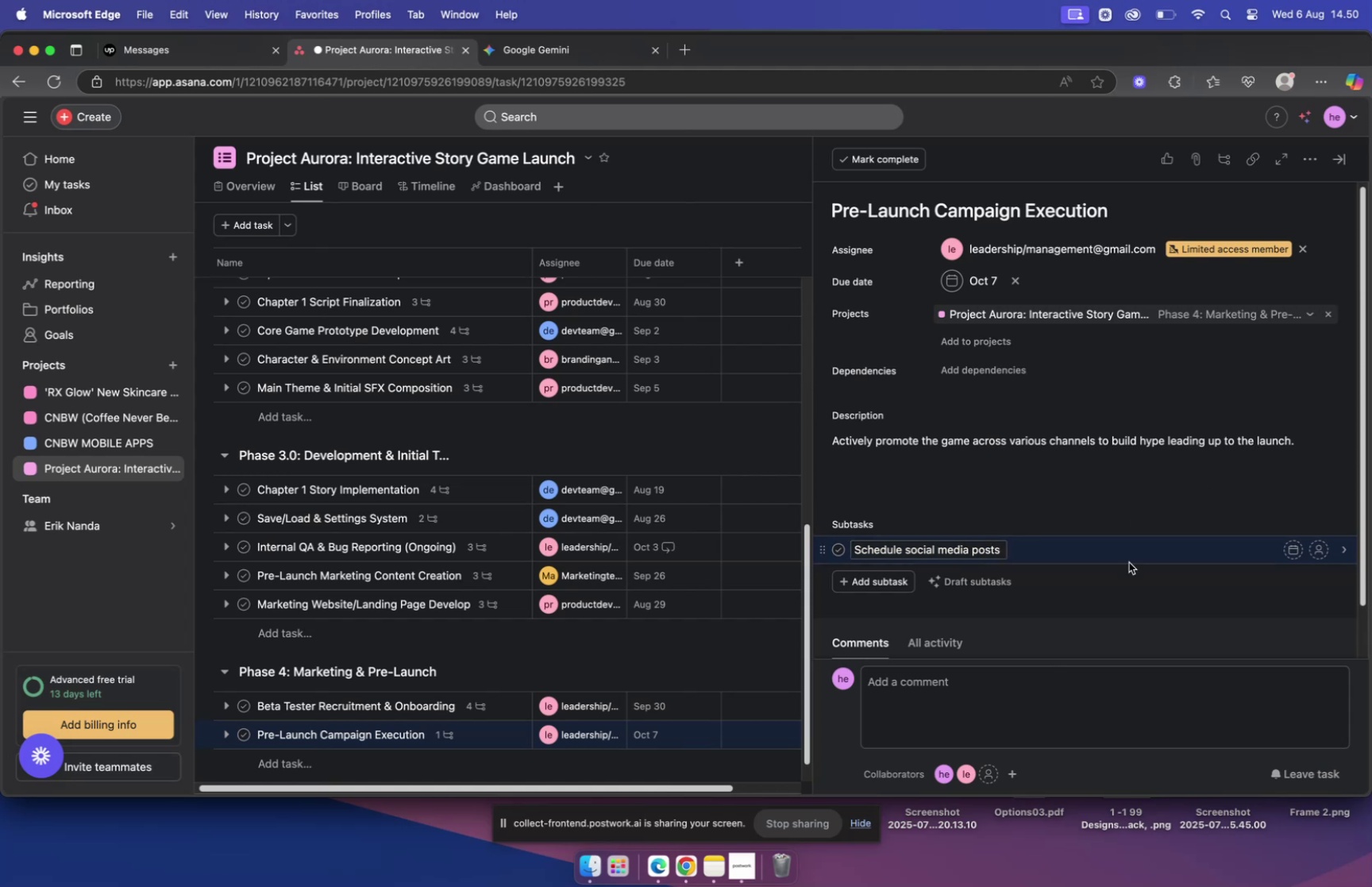 
left_click([1287, 551])
 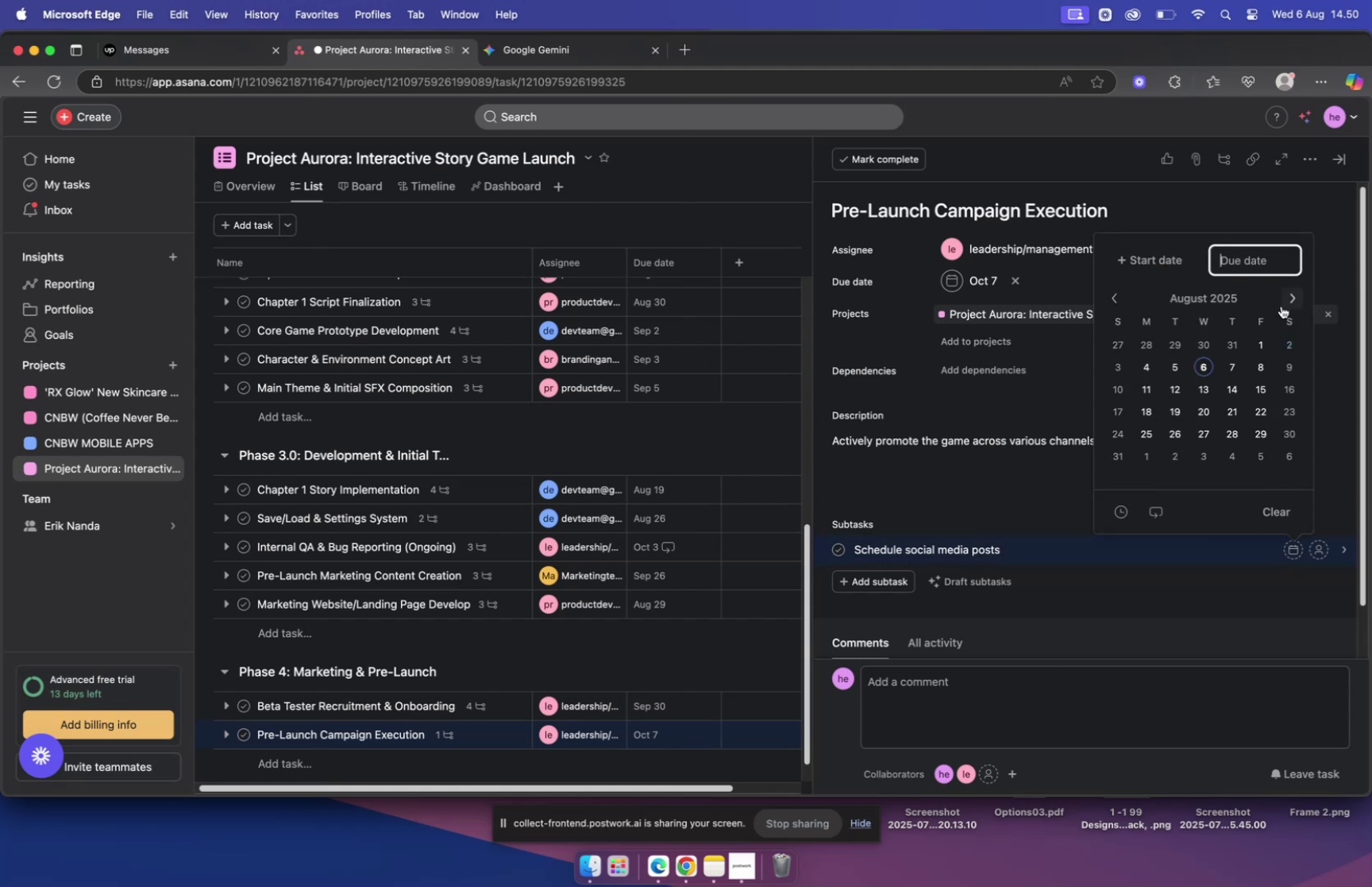 
double_click([1286, 303])
 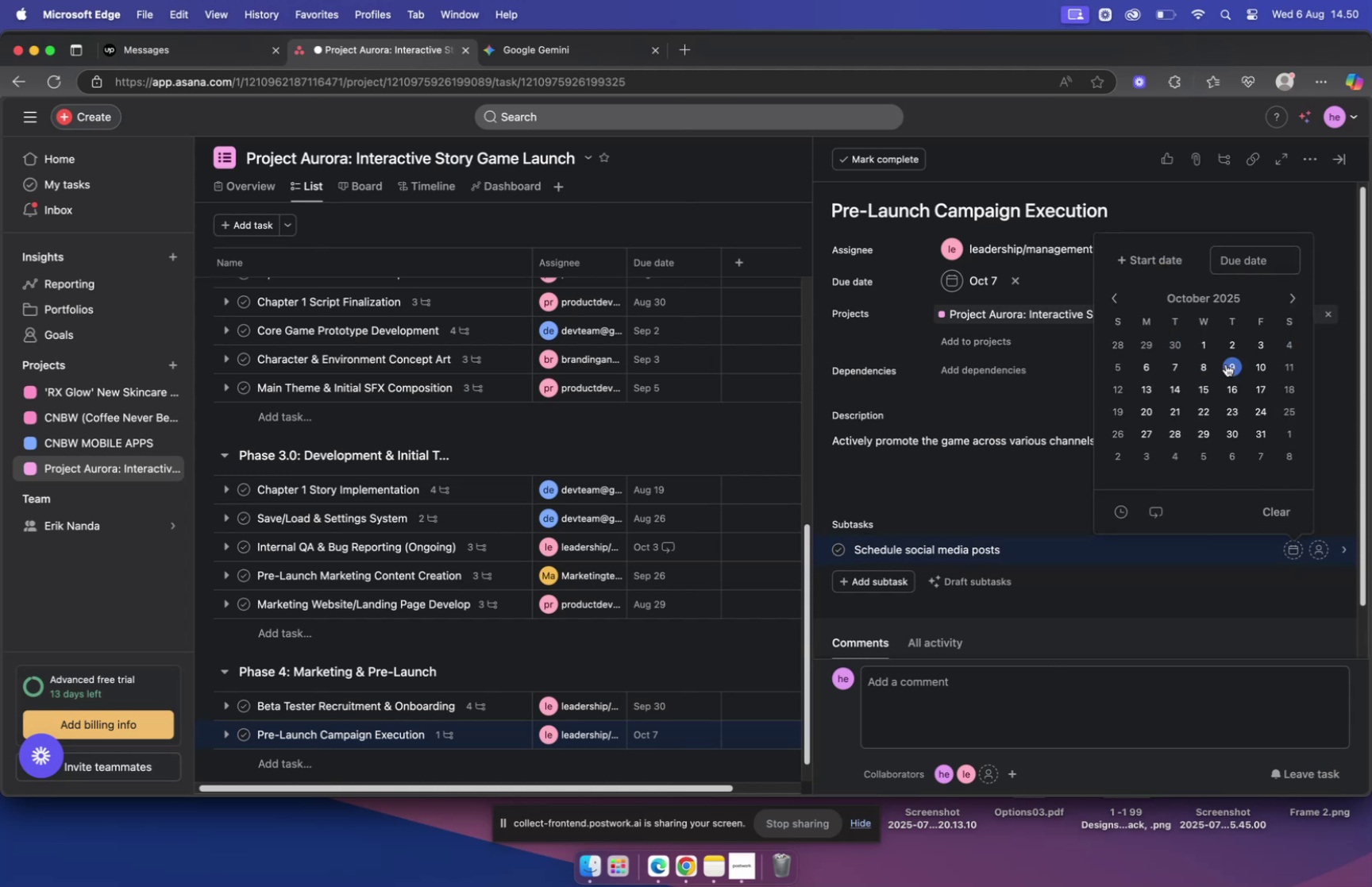 
left_click([1204, 349])
 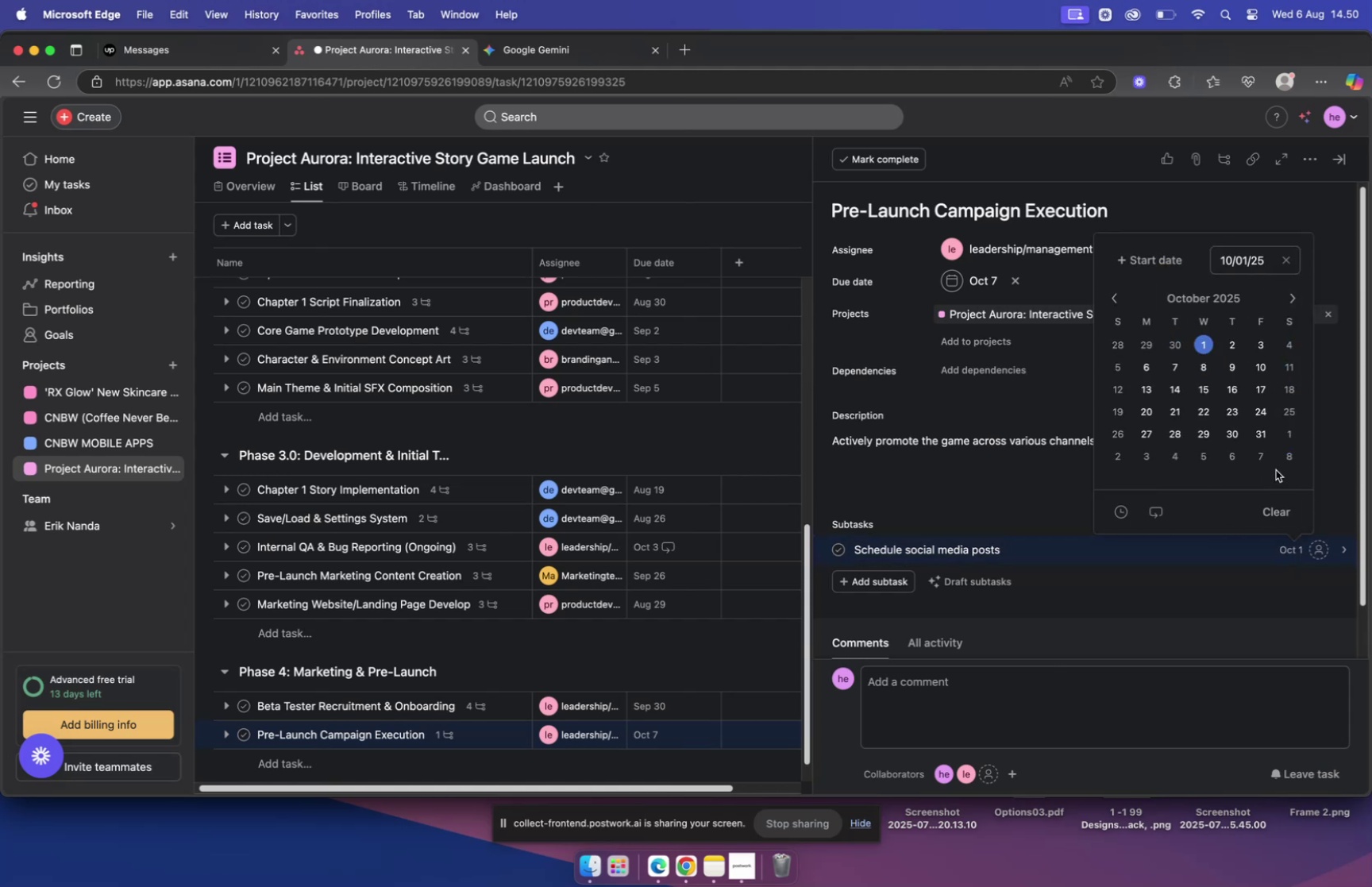 
mouse_move([1297, 543])
 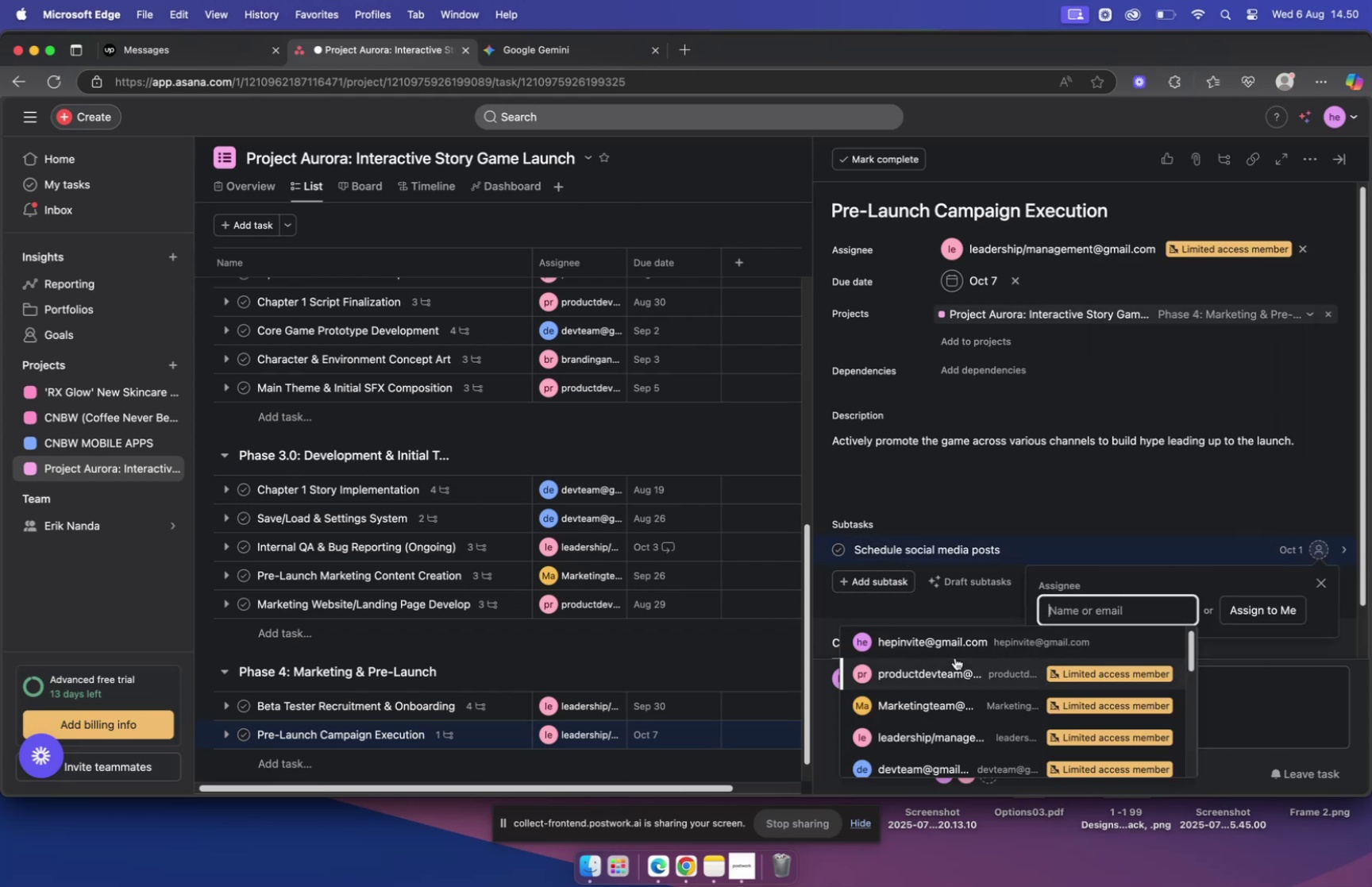 
left_click([952, 665])
 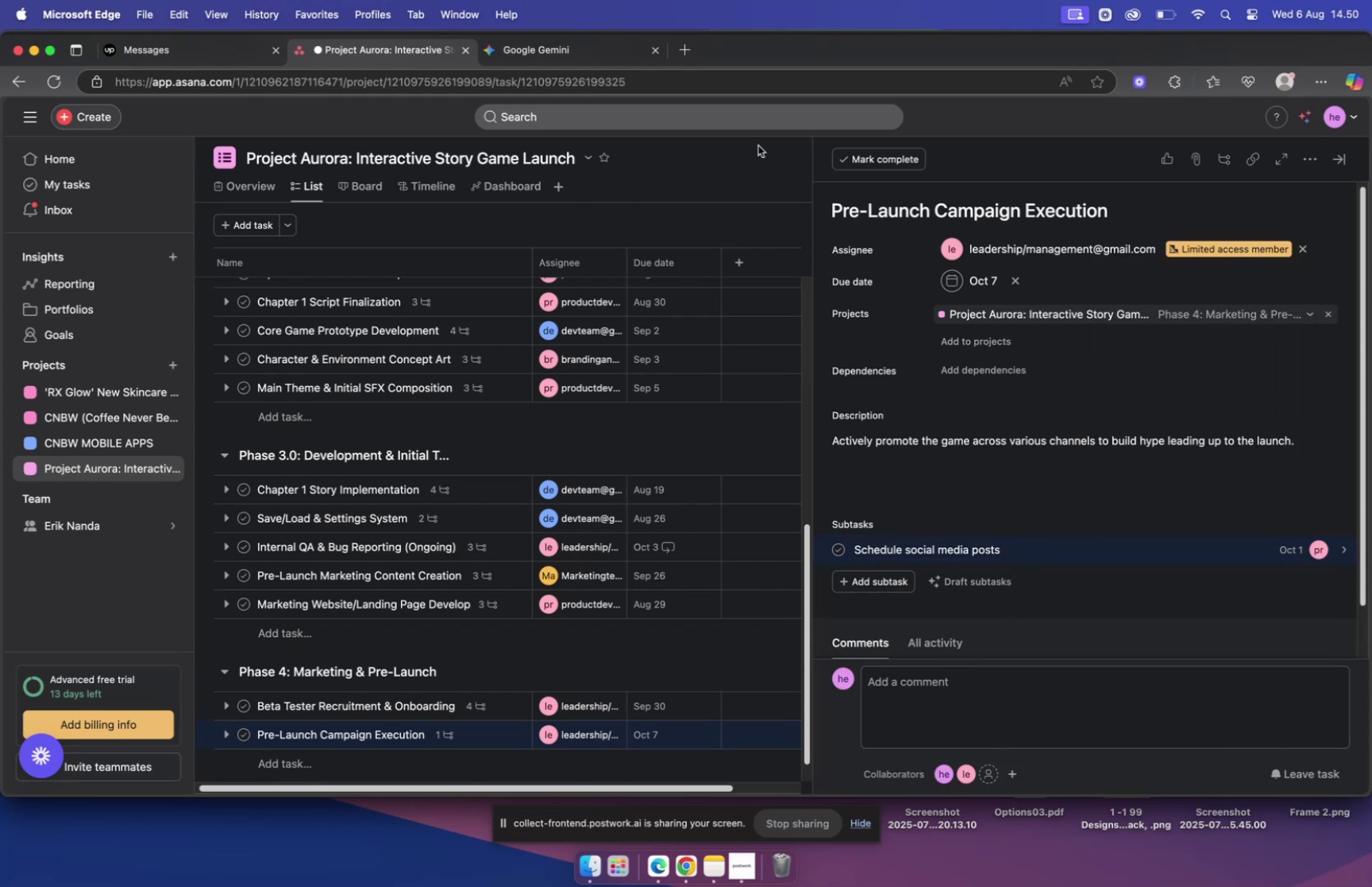 
left_click([599, 56])
 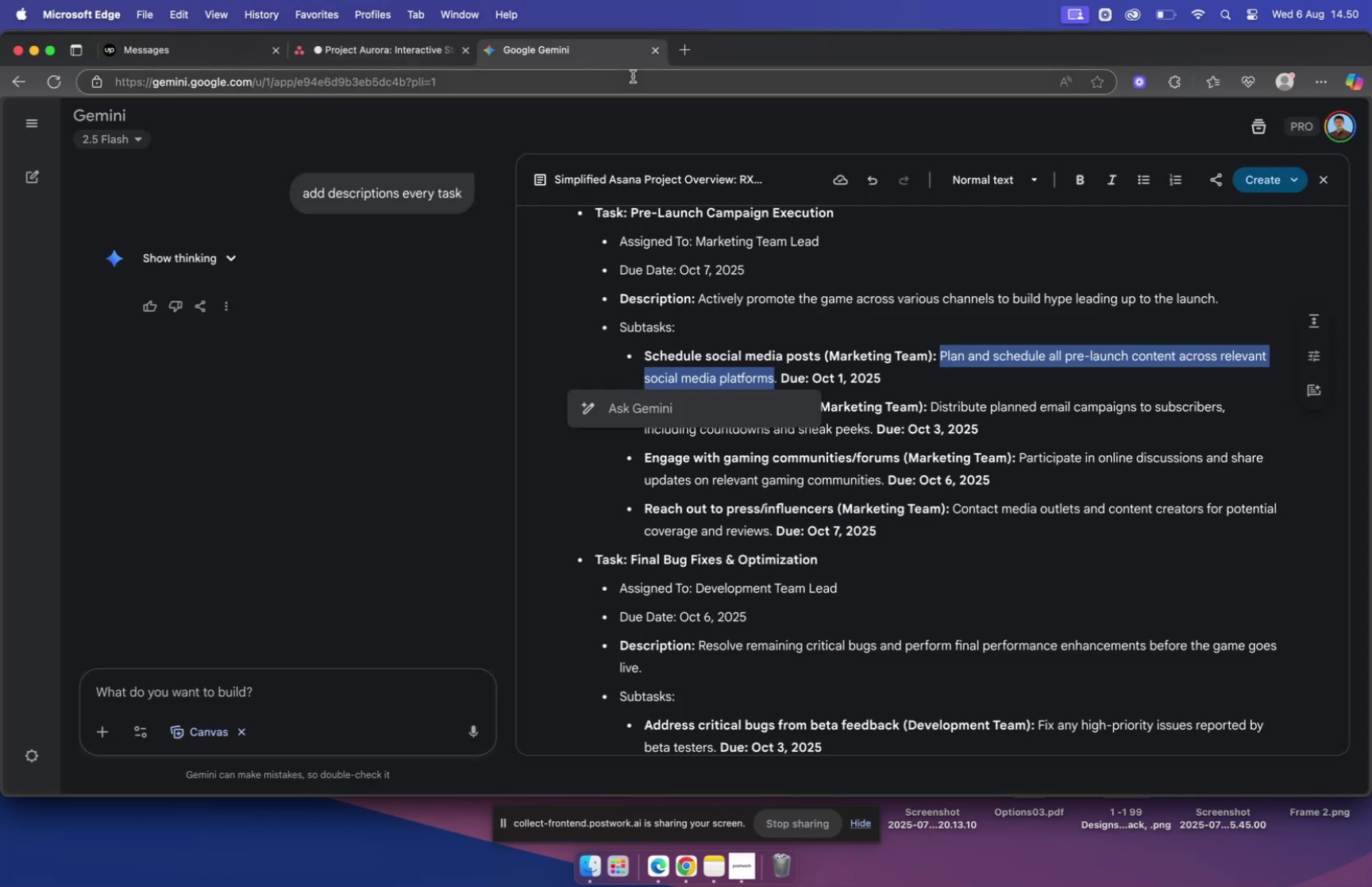 
left_click([414, 45])
 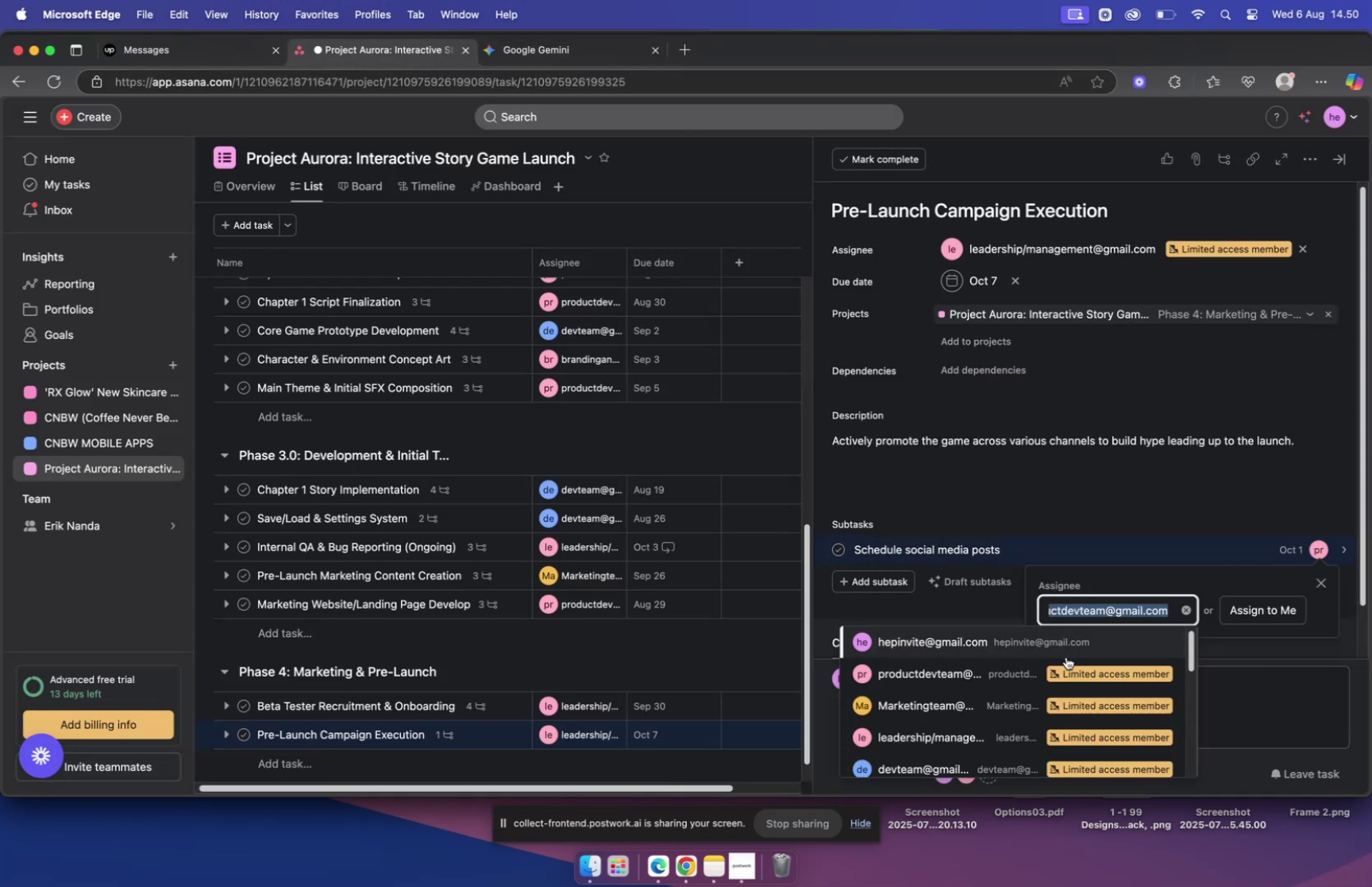 
left_click([916, 701])
 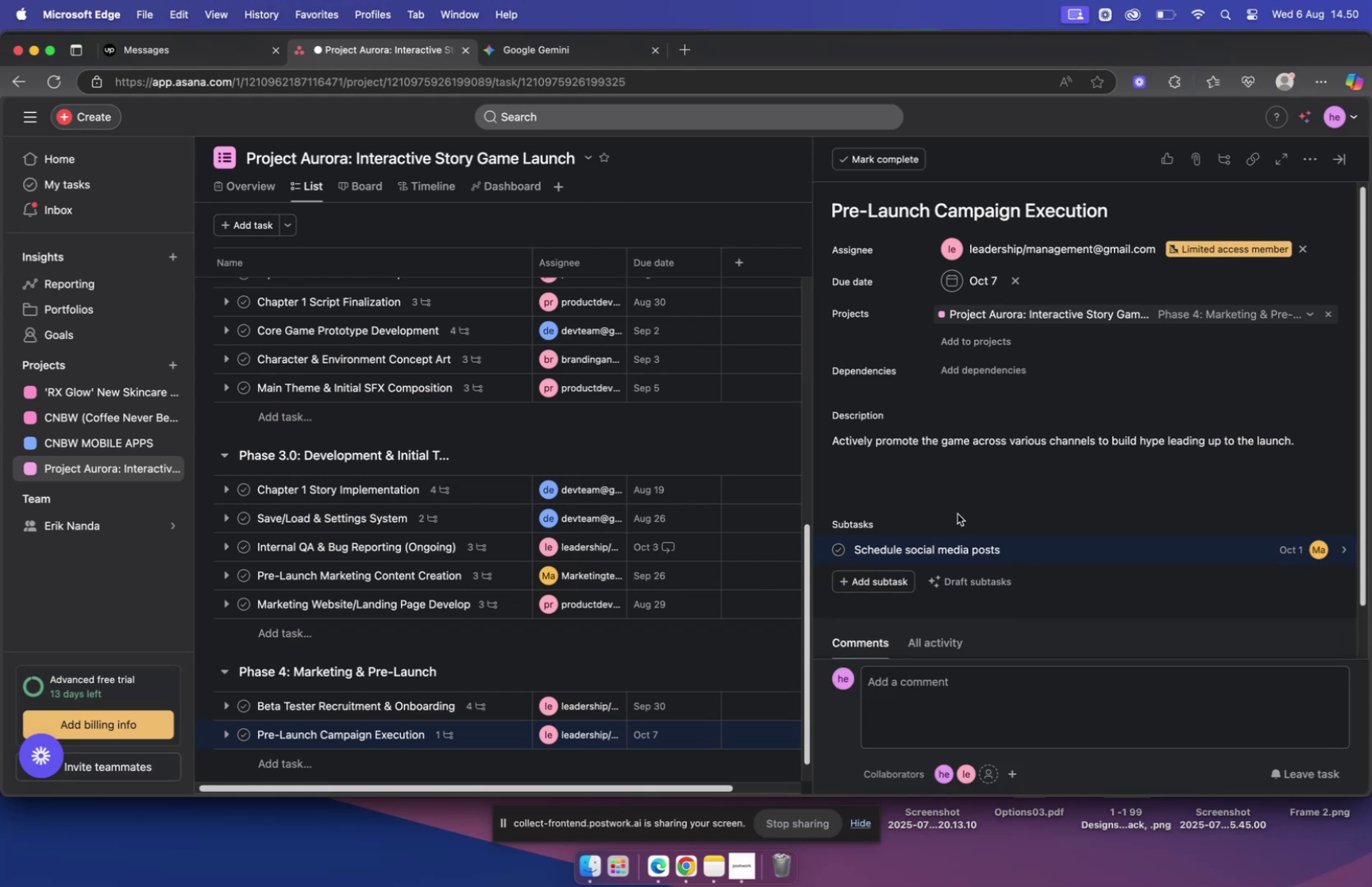 
wait(6.06)
 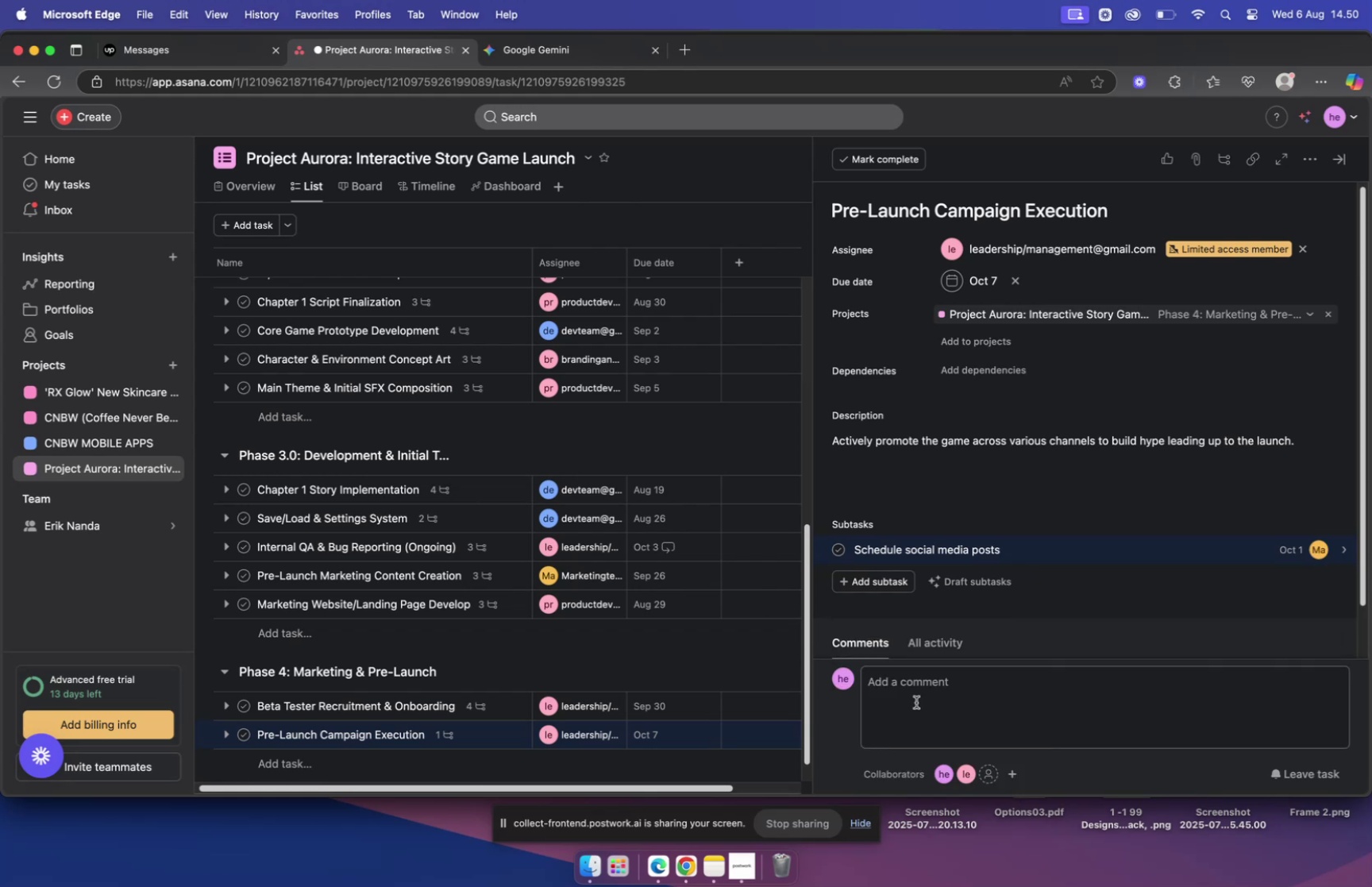 
left_click([553, 52])
 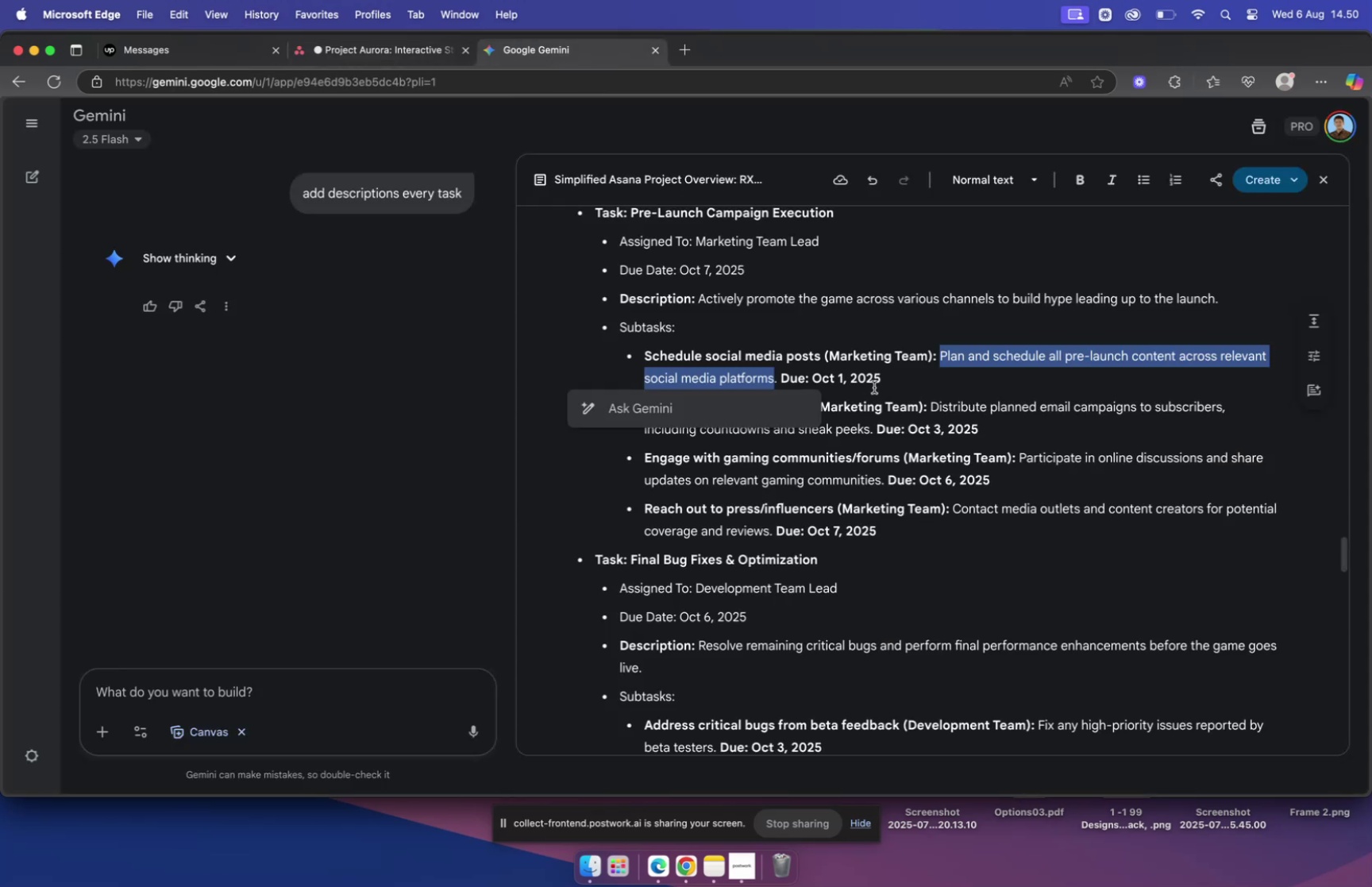 
left_click([889, 376])
 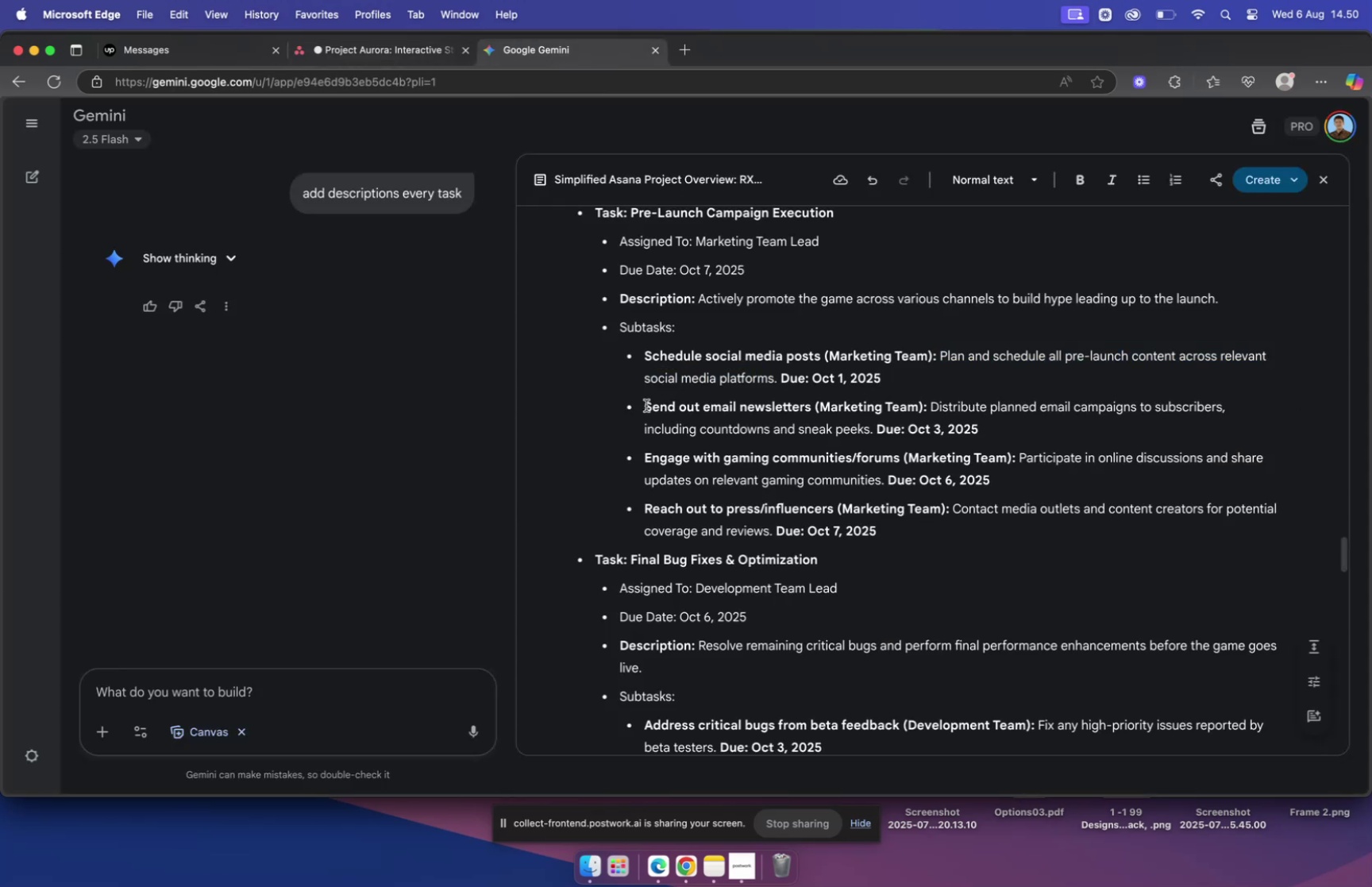 
left_click_drag(start_coordinate=[645, 405], to_coordinate=[812, 404])
 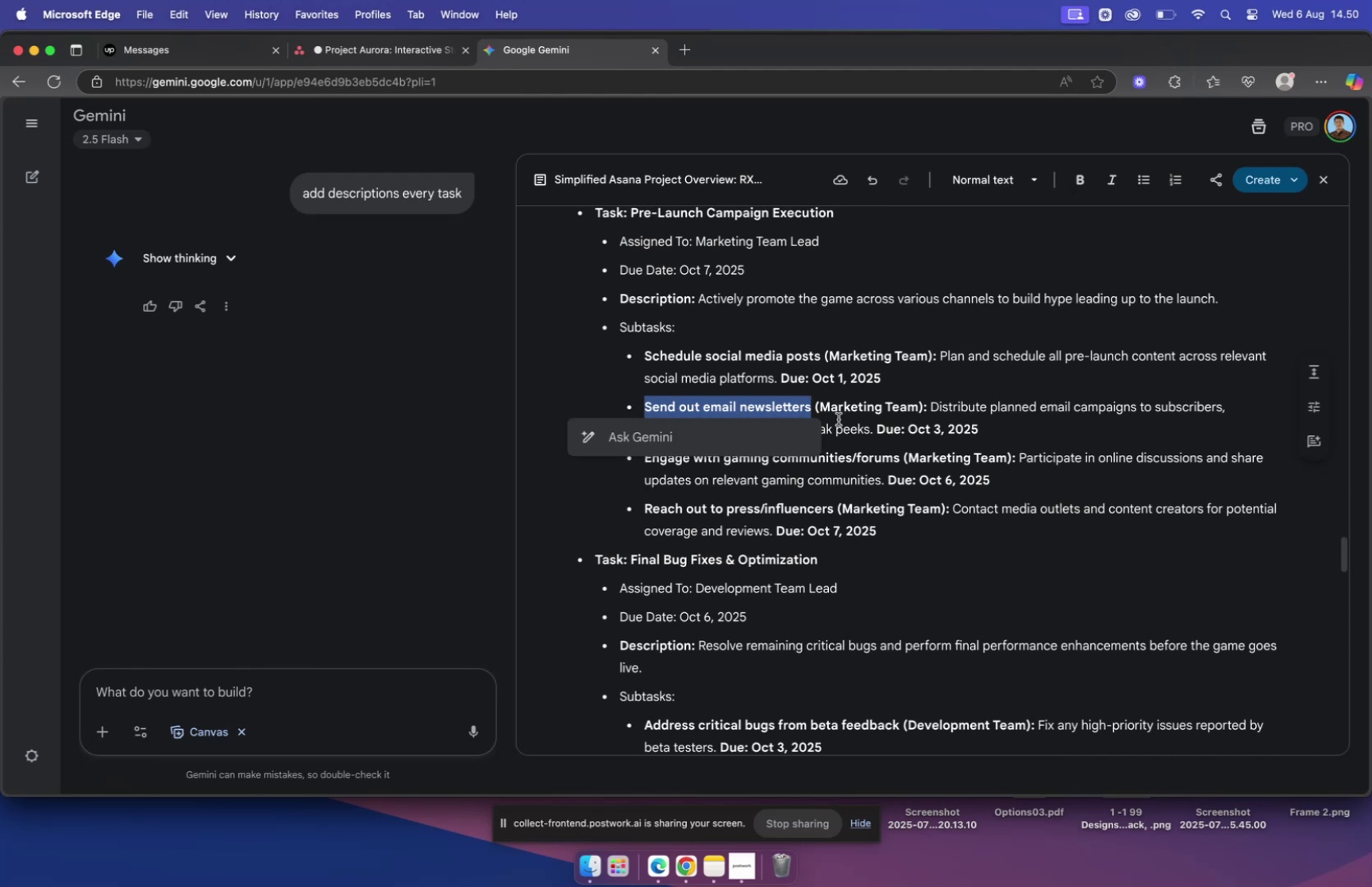 
key(Meta+C)
 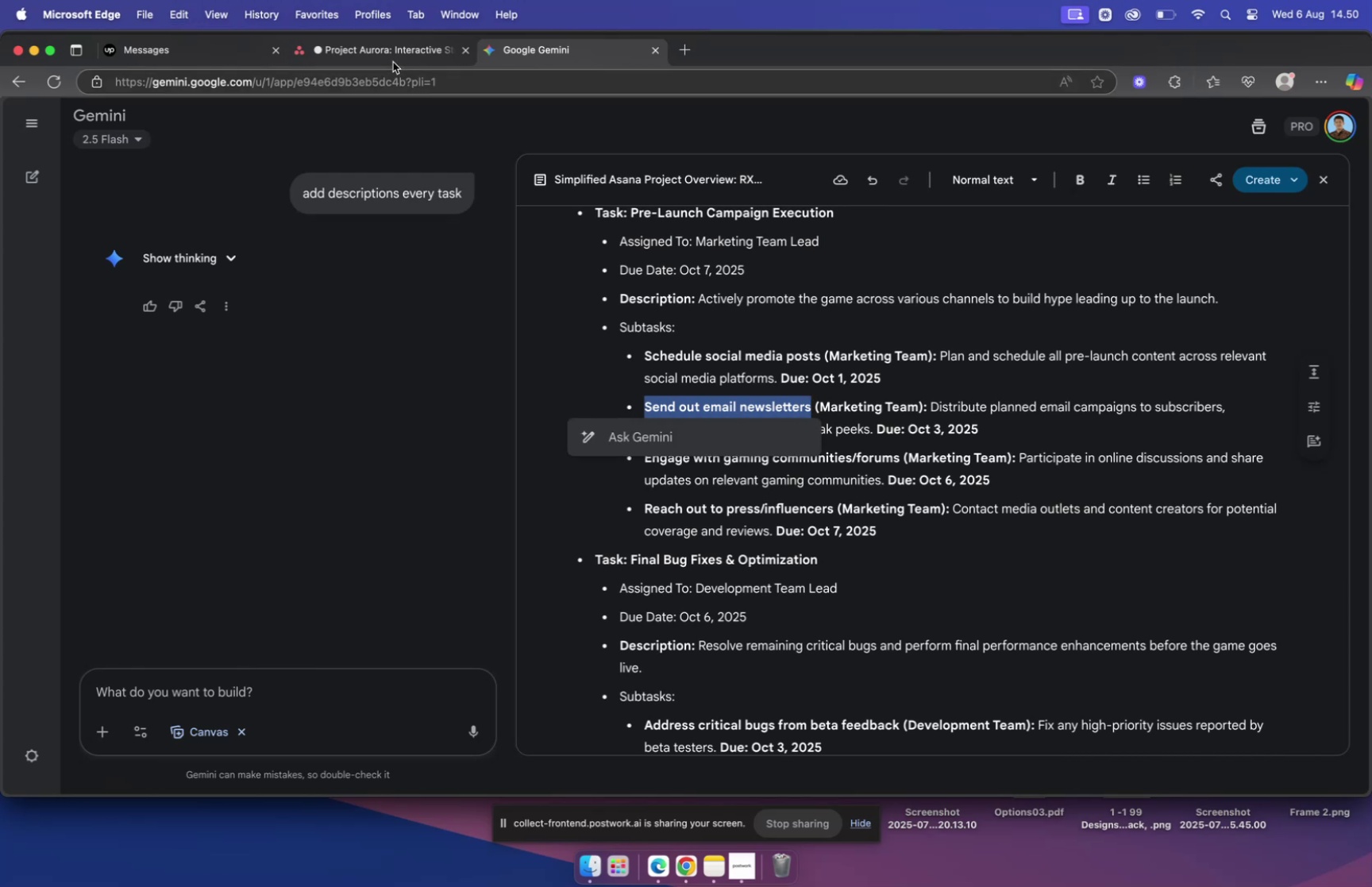 
left_click([387, 55])
 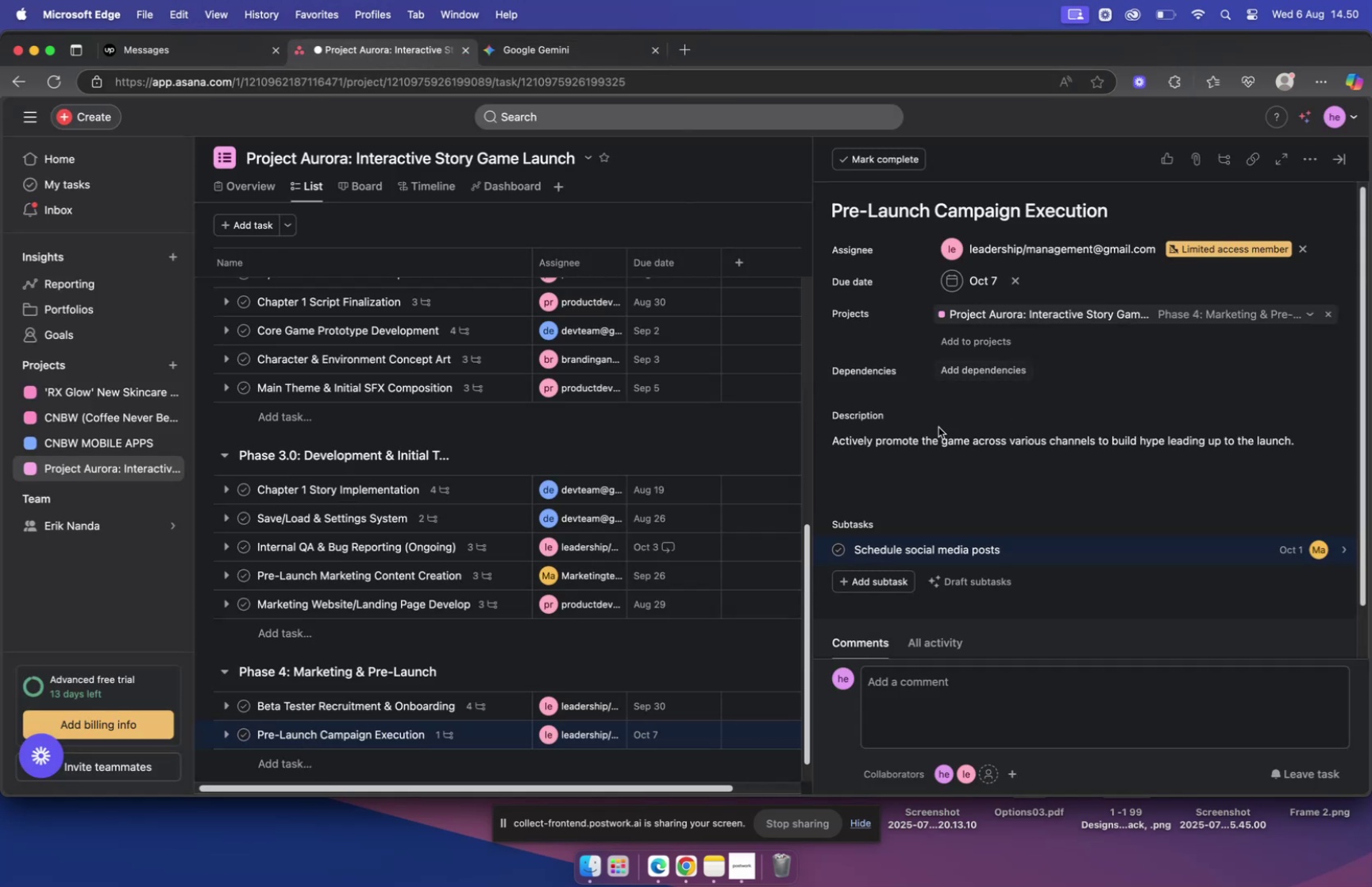 
scroll: coordinate [935, 472], scroll_direction: down, amount: 10.0
 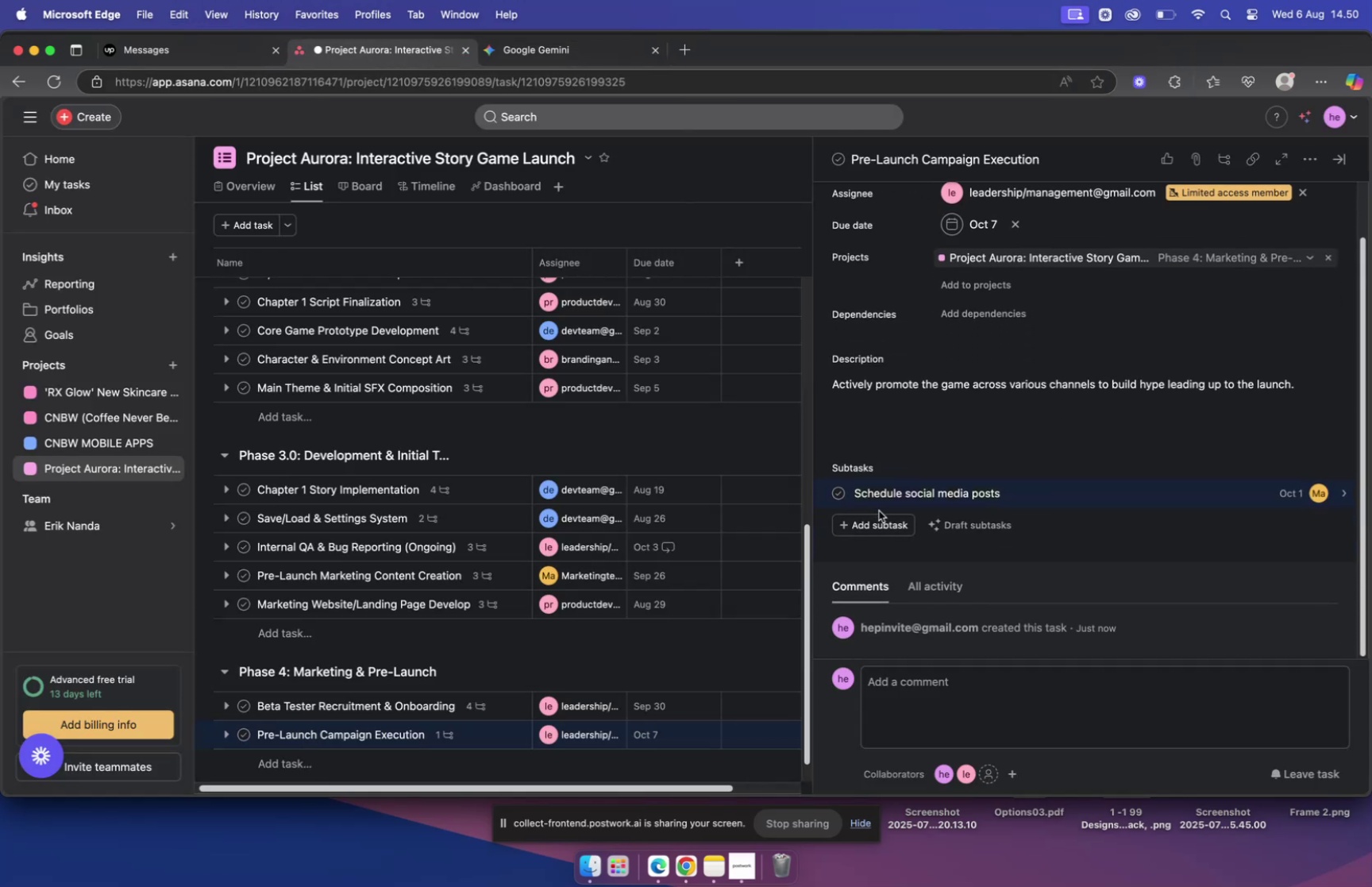 
left_click([877, 521])
 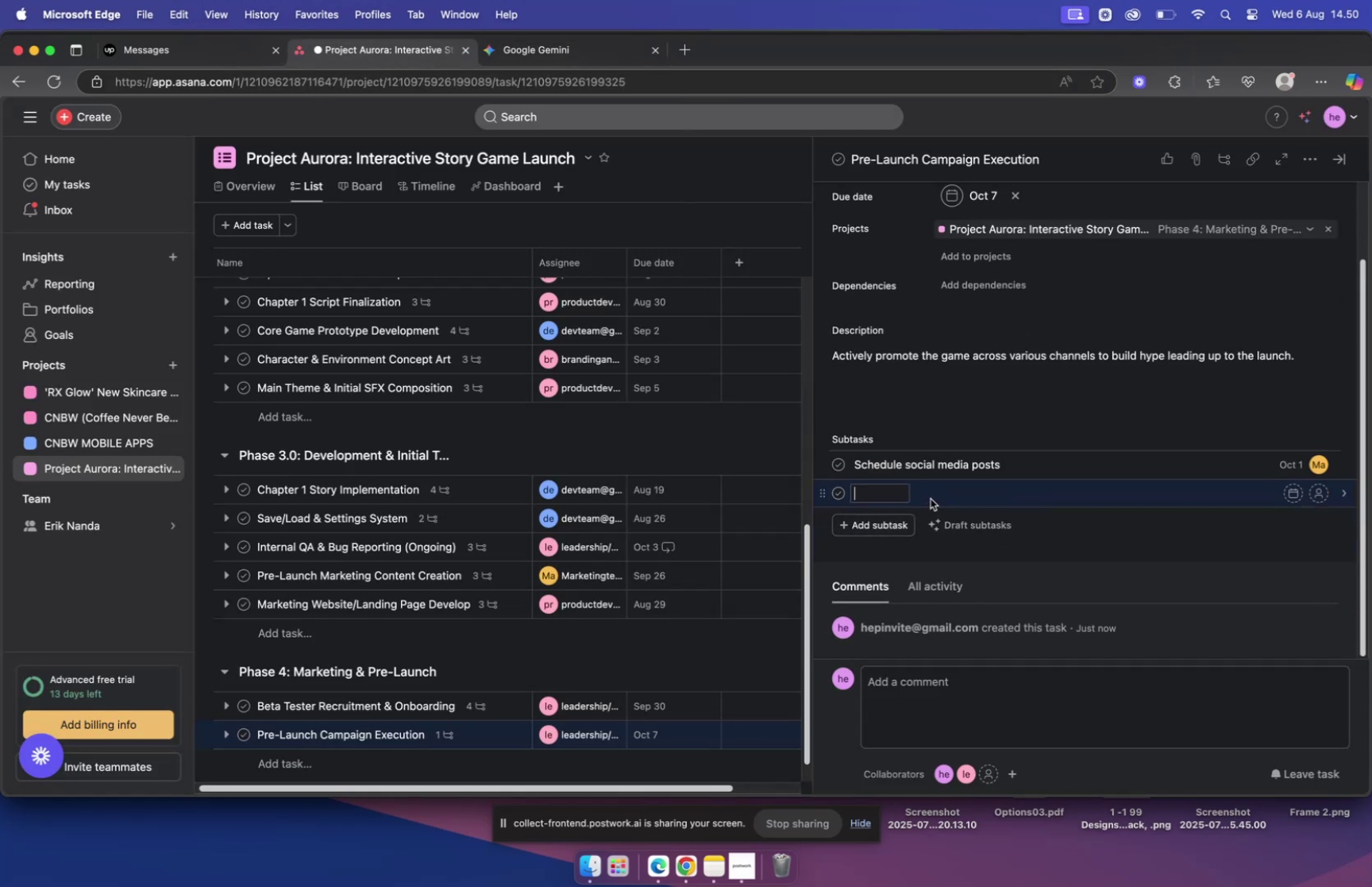 
key(Meta+V)
 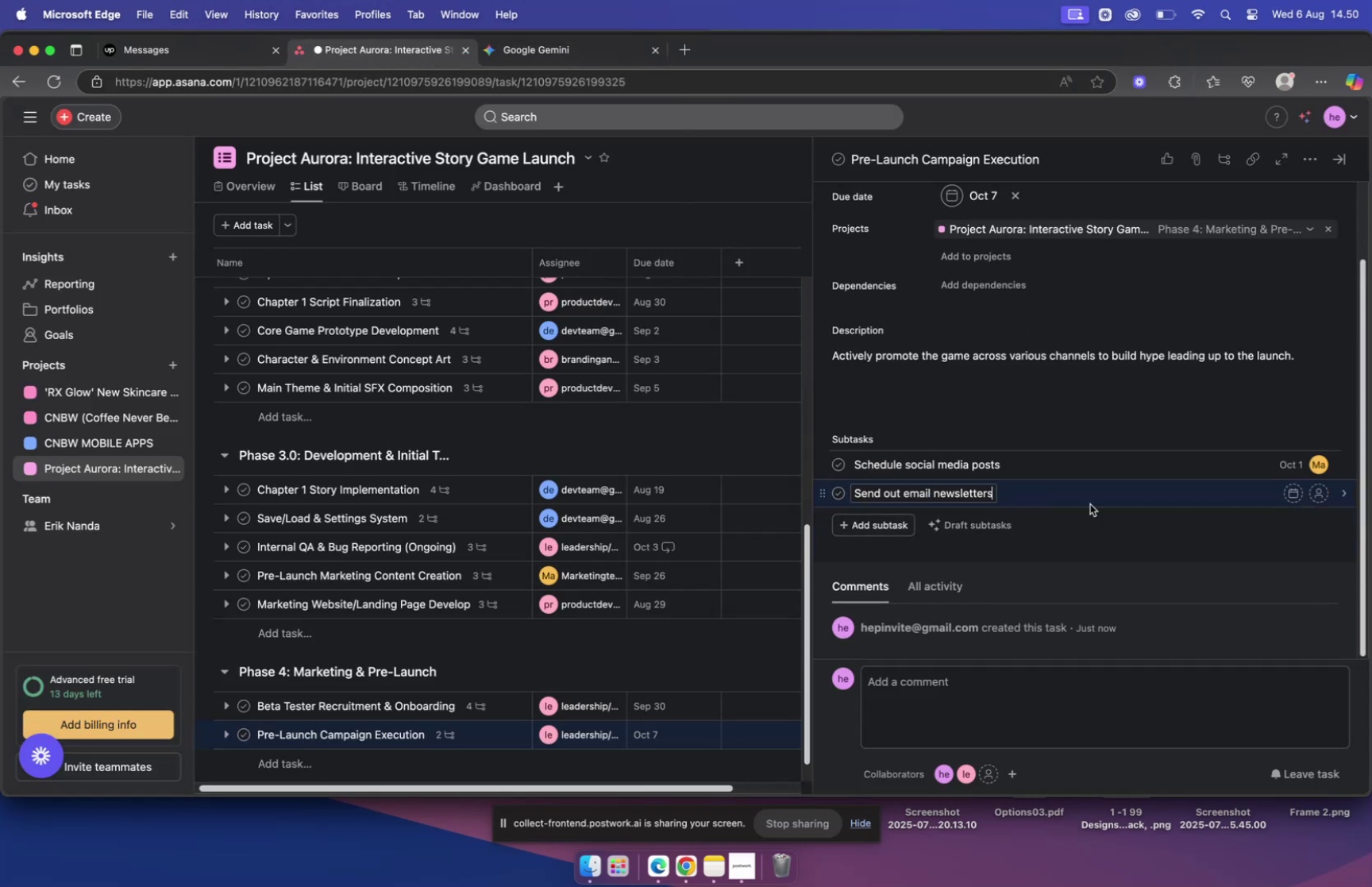 
mouse_move([1278, 486])
 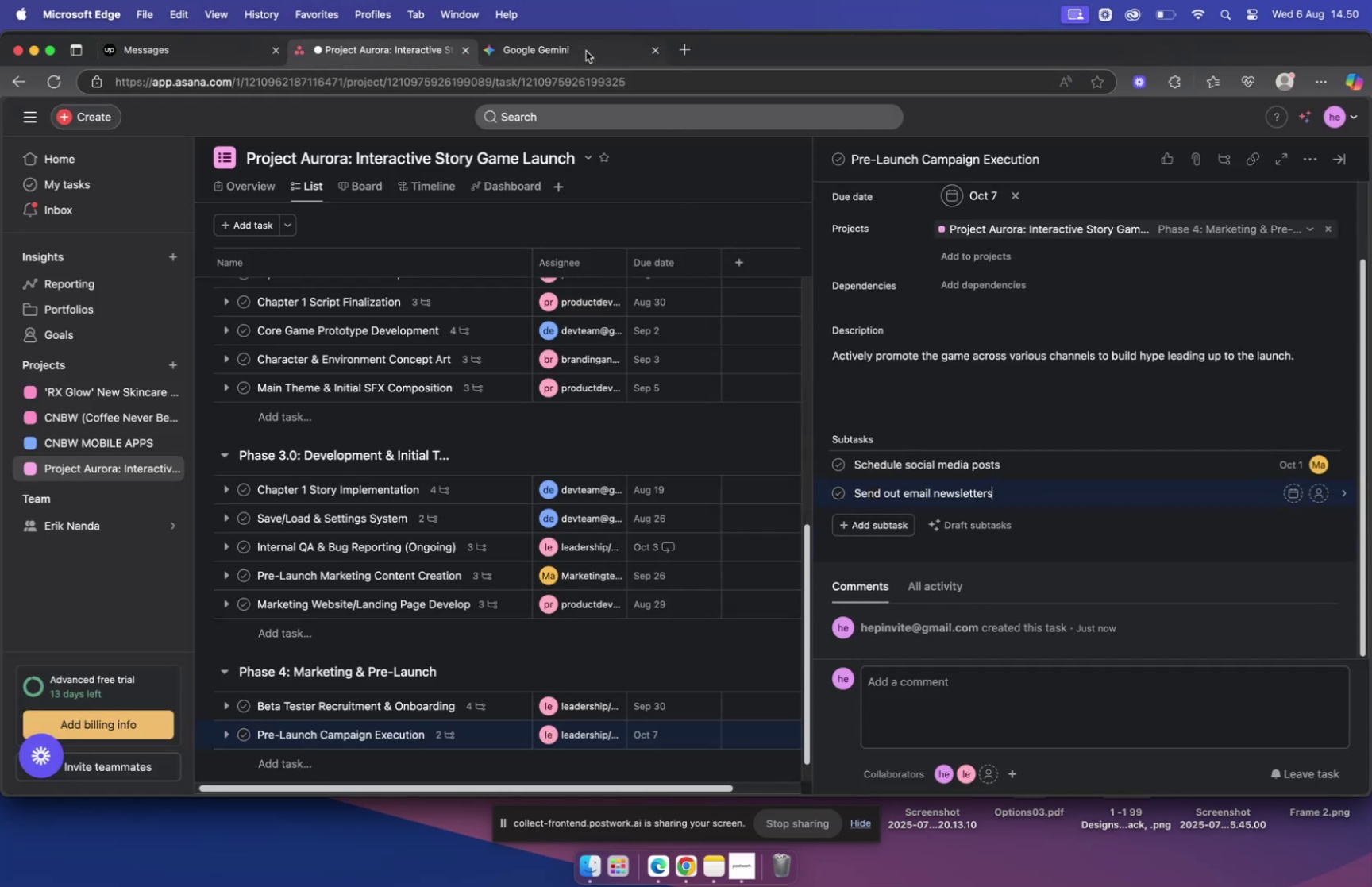 
left_click([585, 50])
 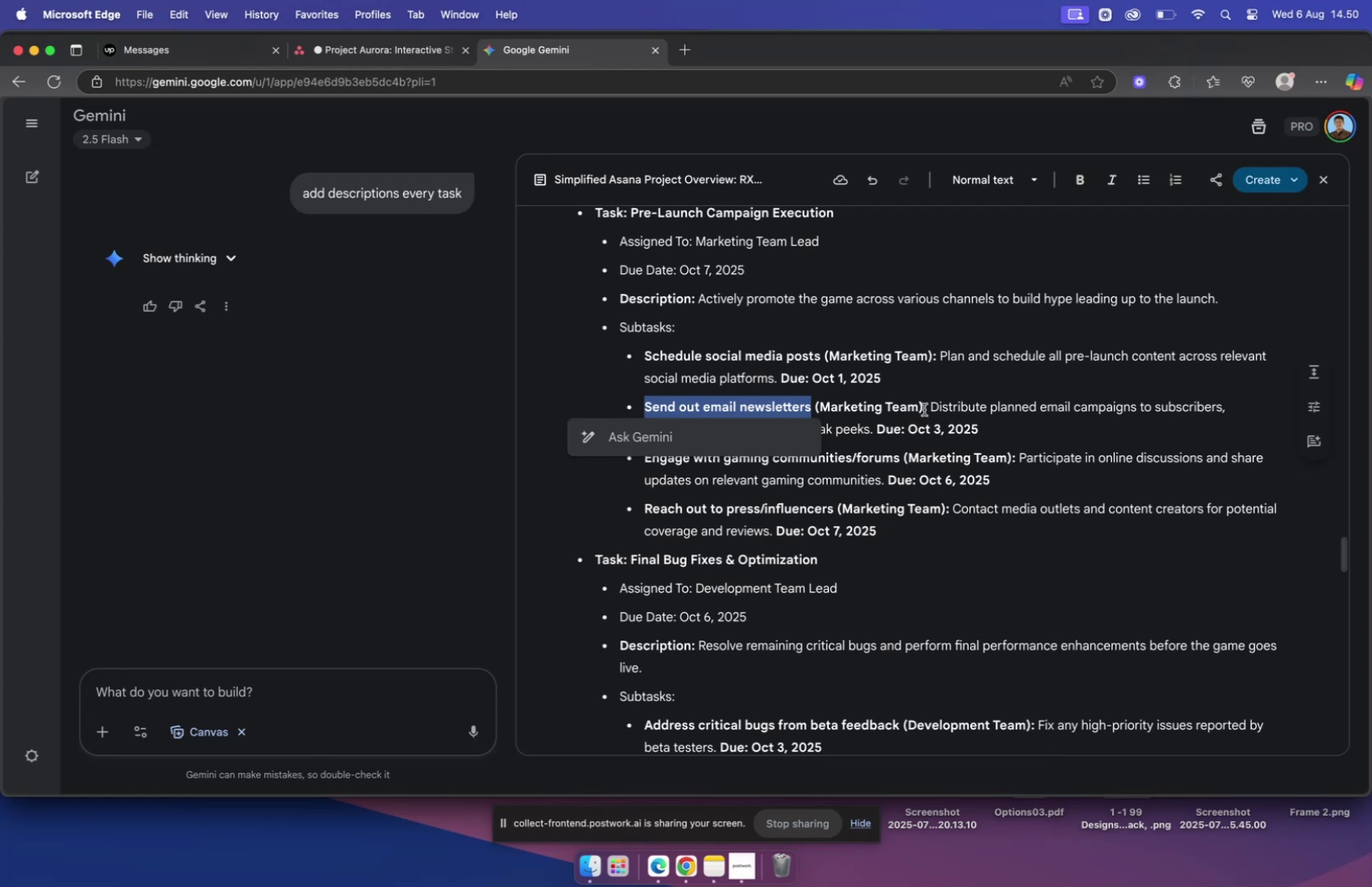 
left_click_drag(start_coordinate=[931, 407], to_coordinate=[869, 426])
 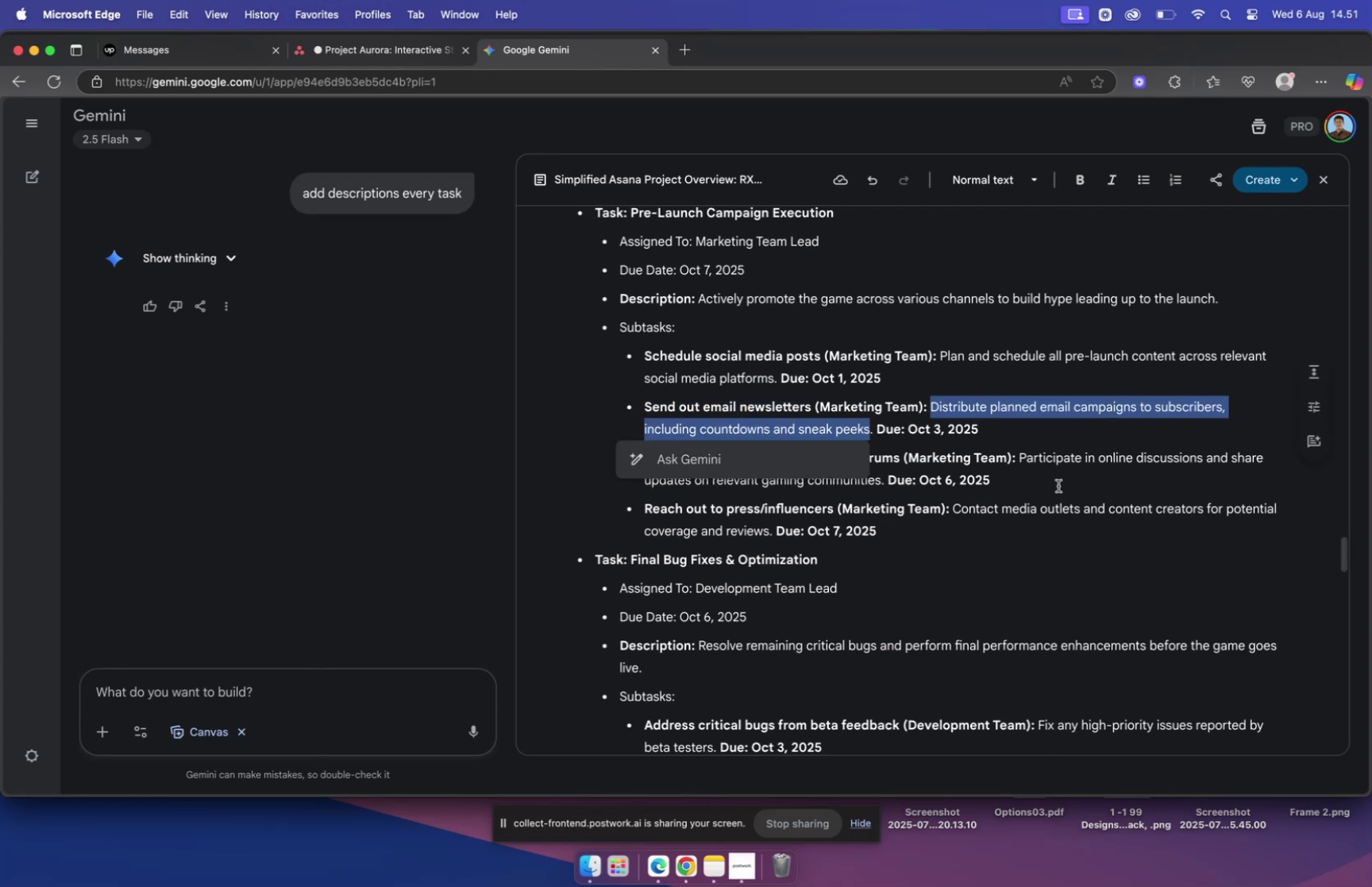 
key(Meta+C)
 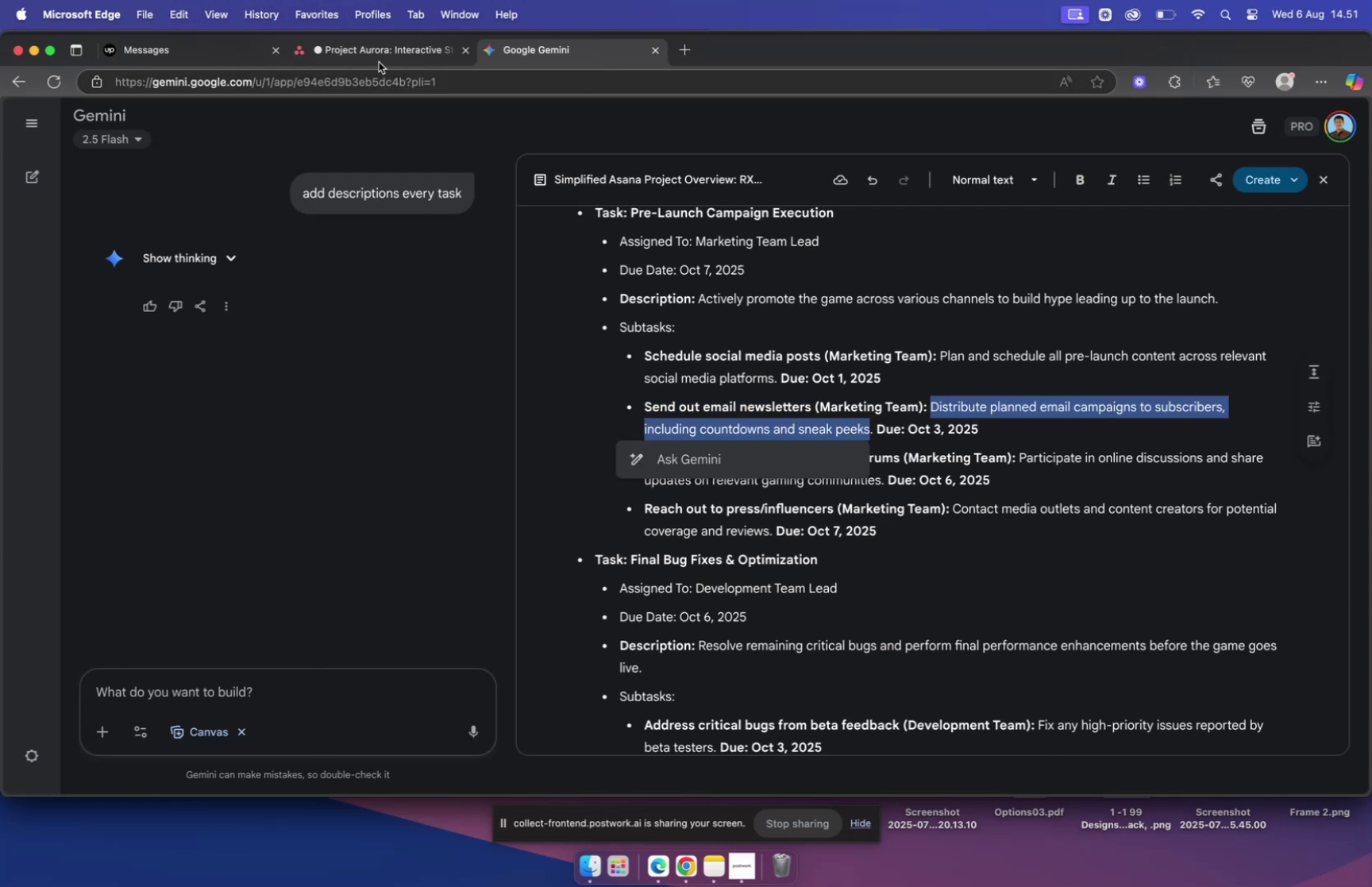 
left_click([373, 51])
 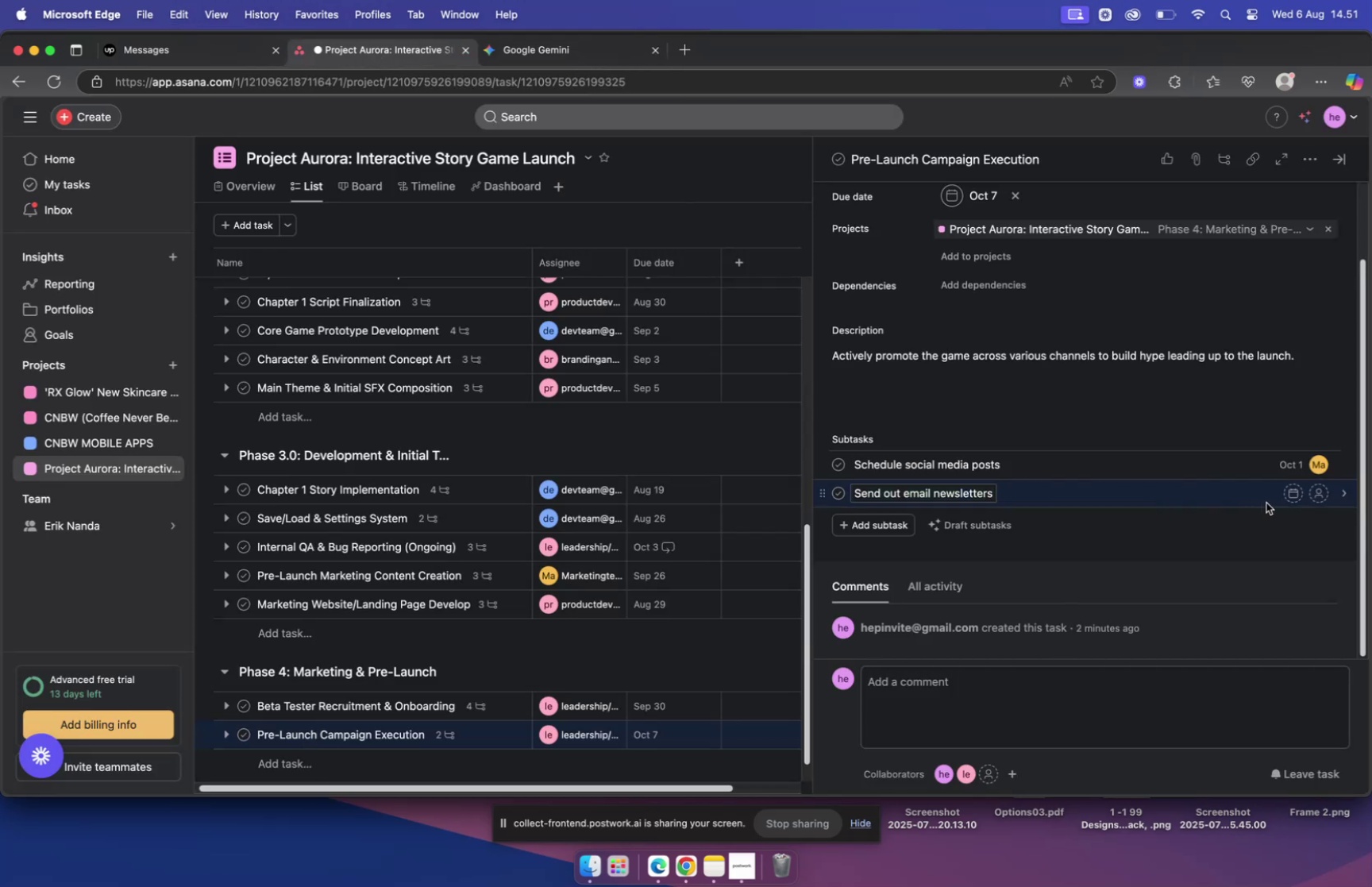 
left_click([1190, 495])
 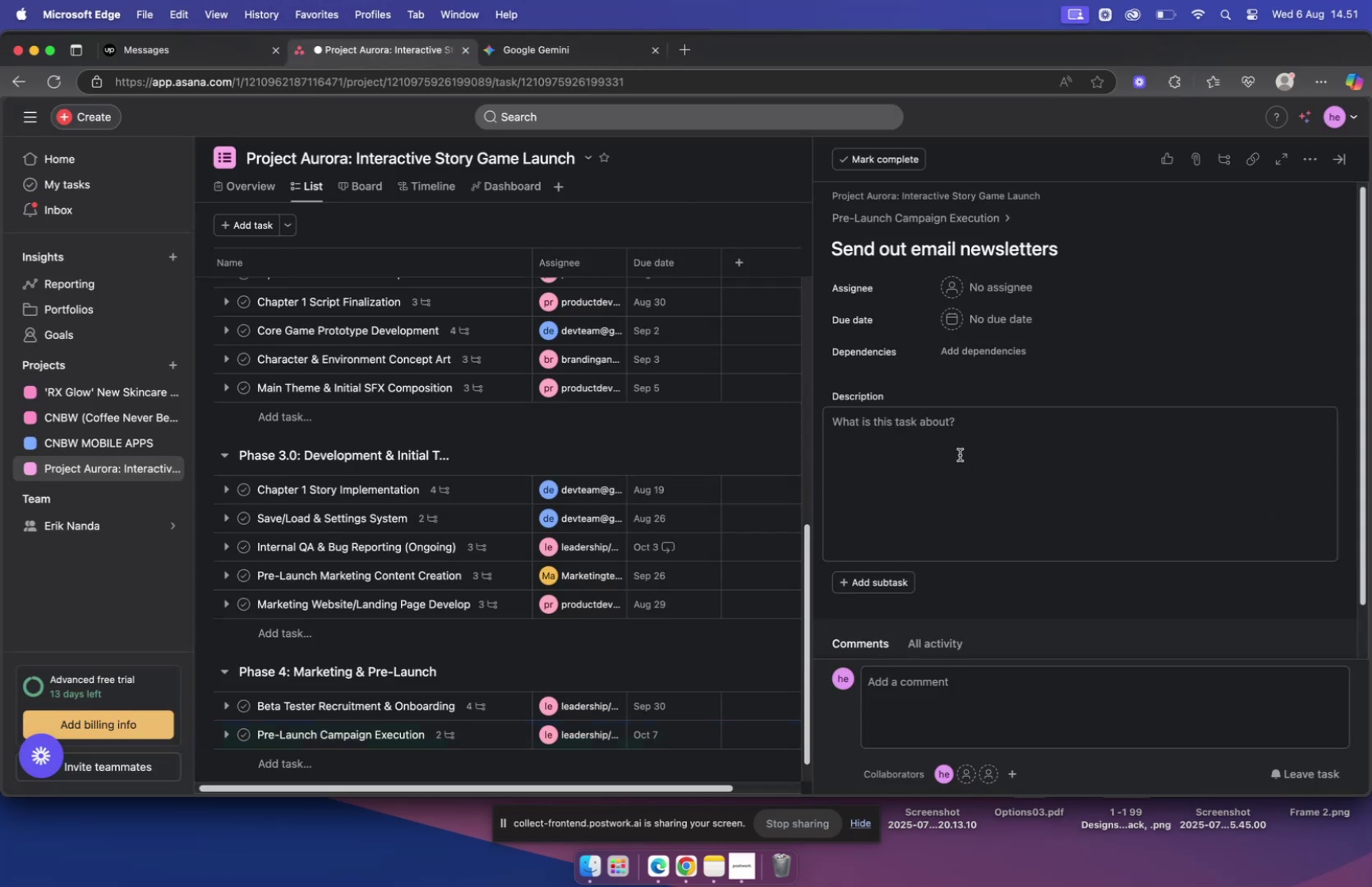 
left_click([960, 434])
 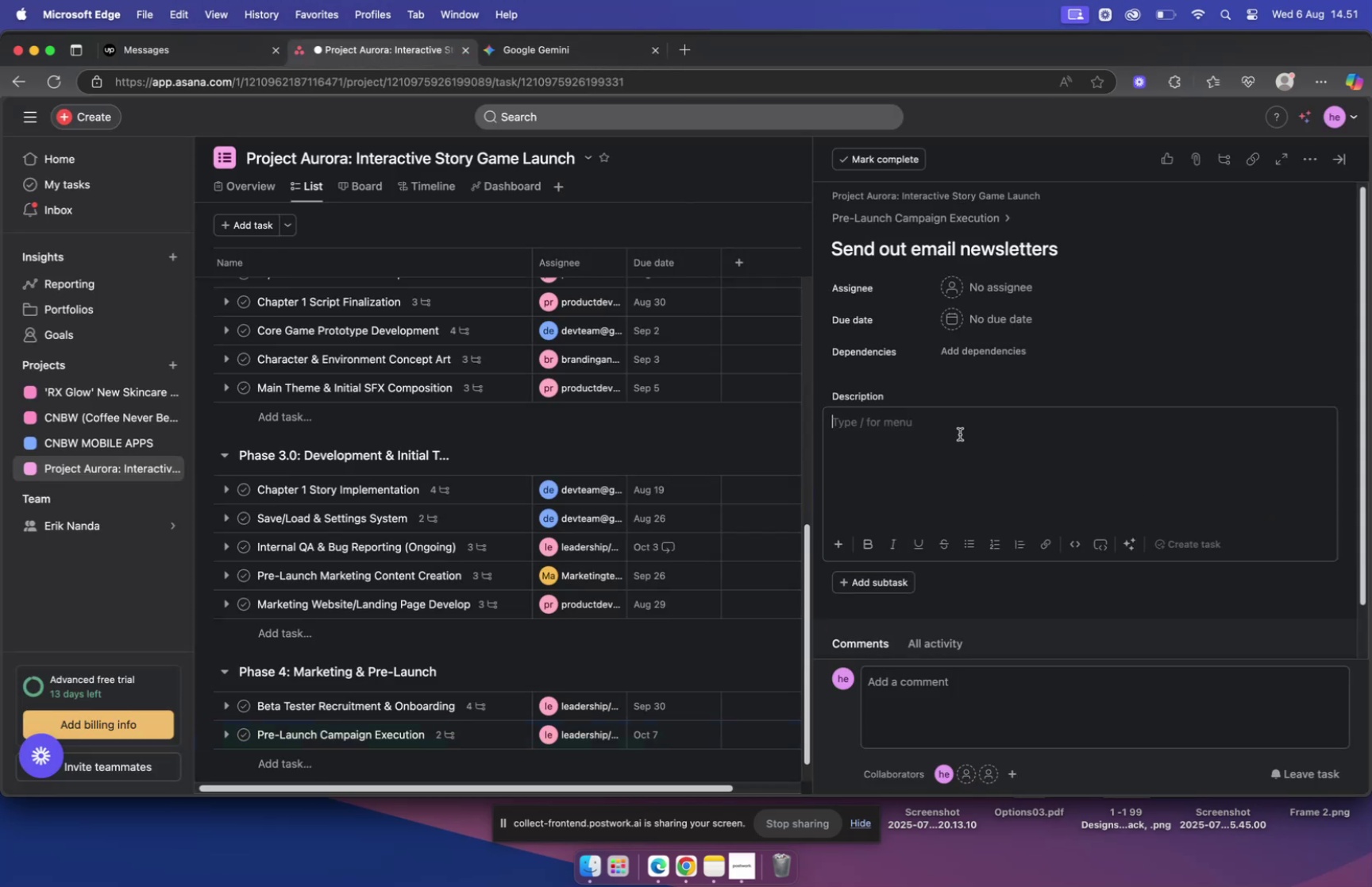 
key(Meta+V)
 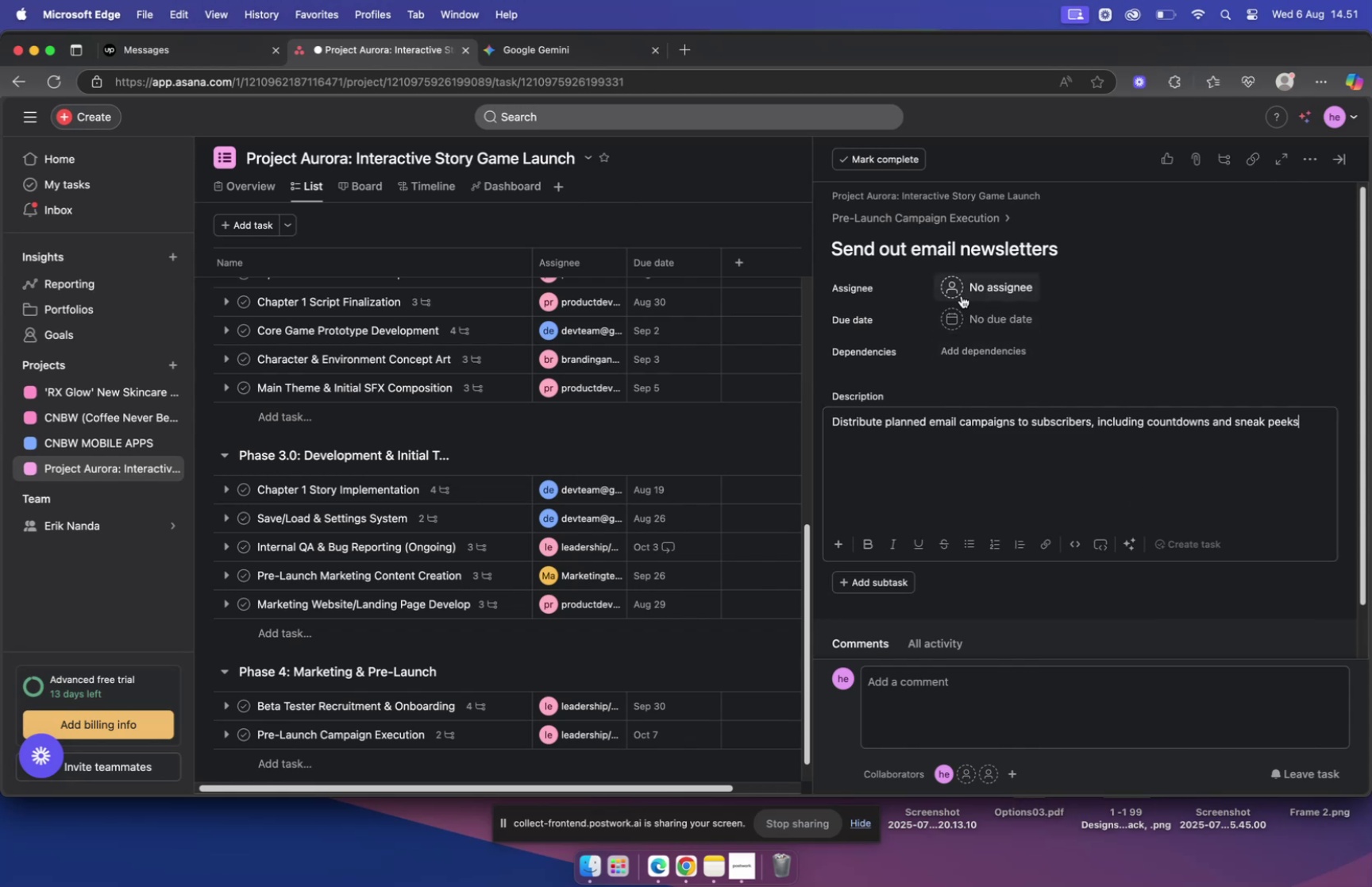 
left_click([956, 288])
 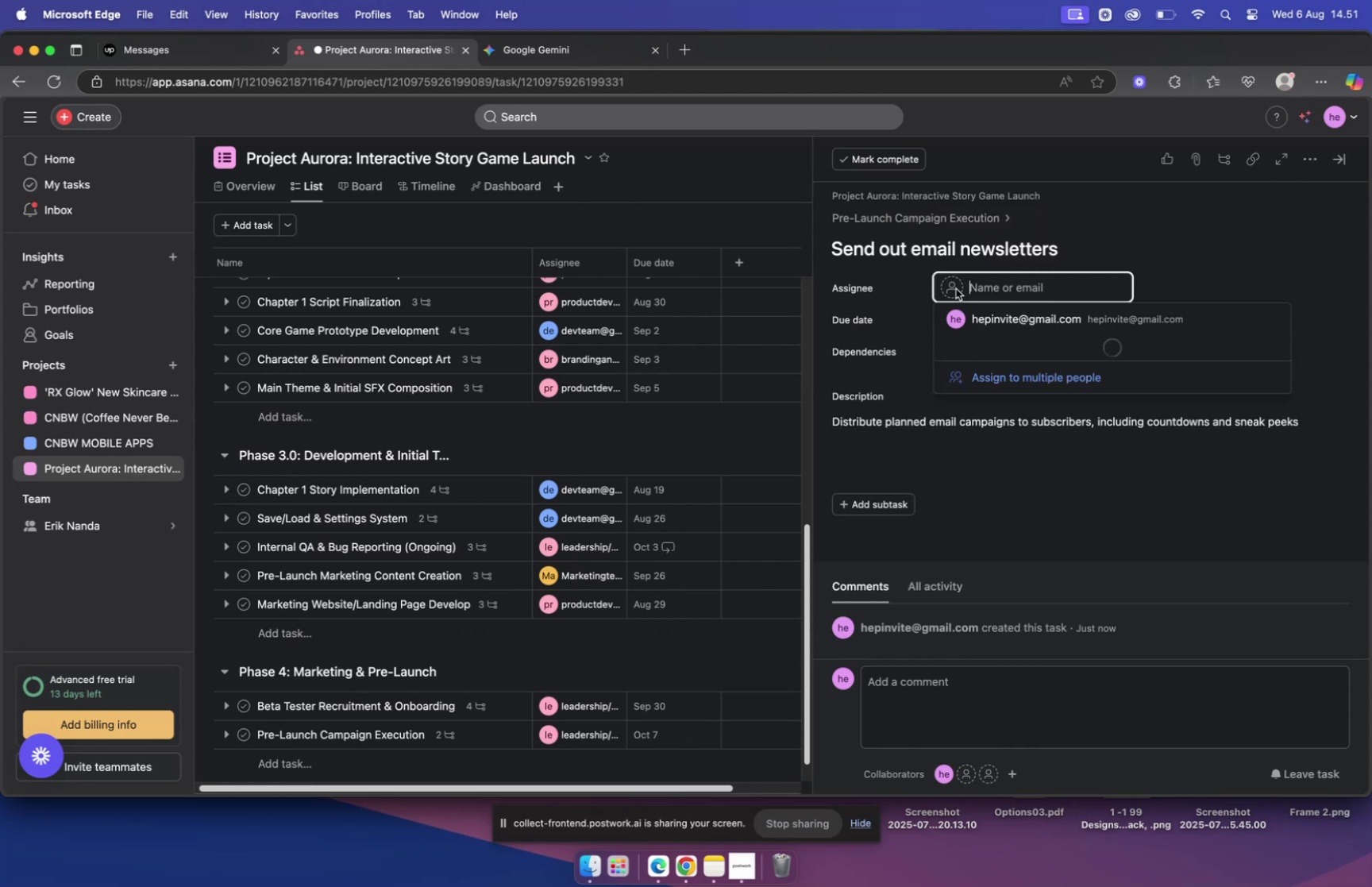 
mouse_move([996, 334])
 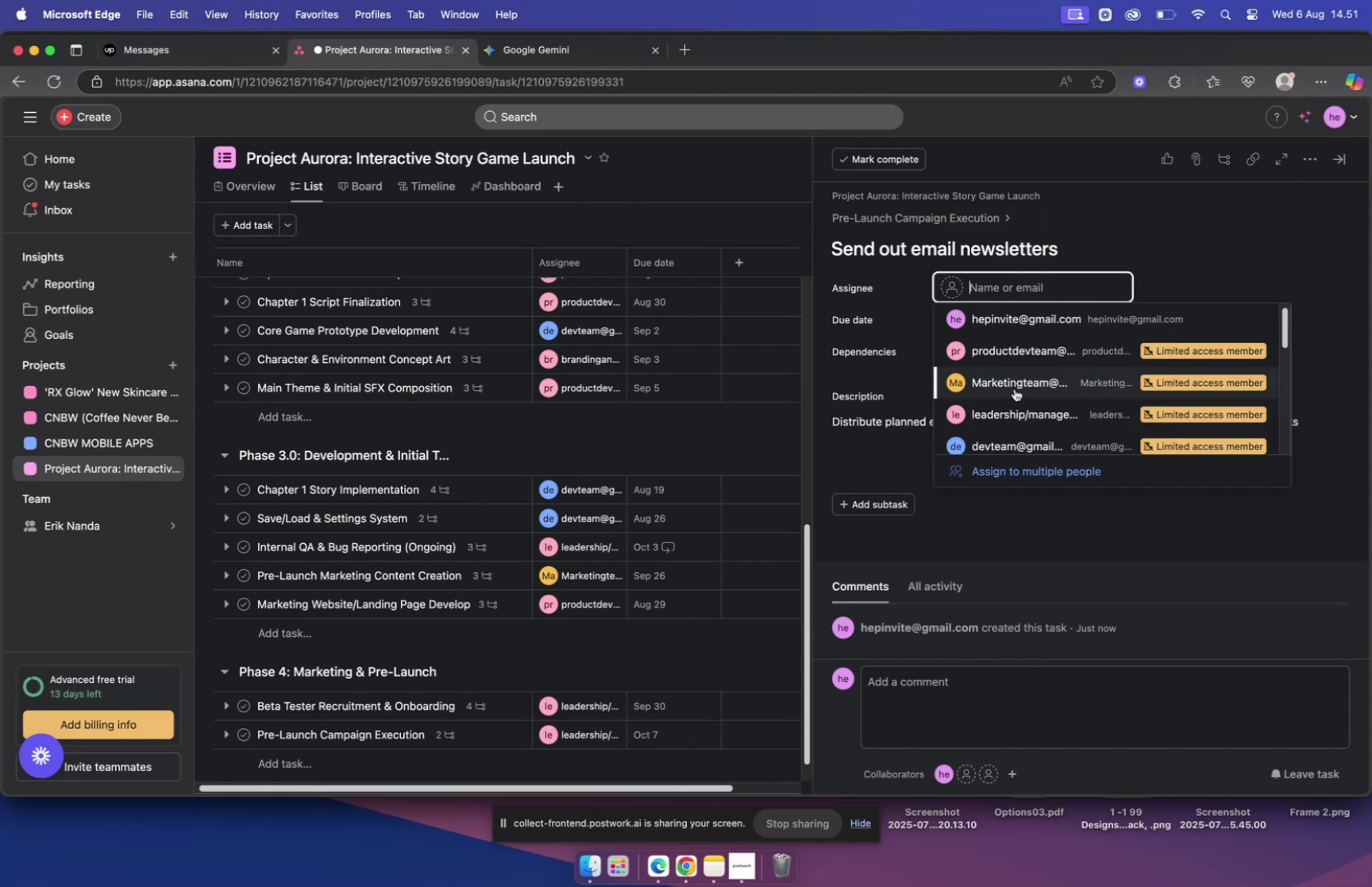 
left_click([1015, 388])
 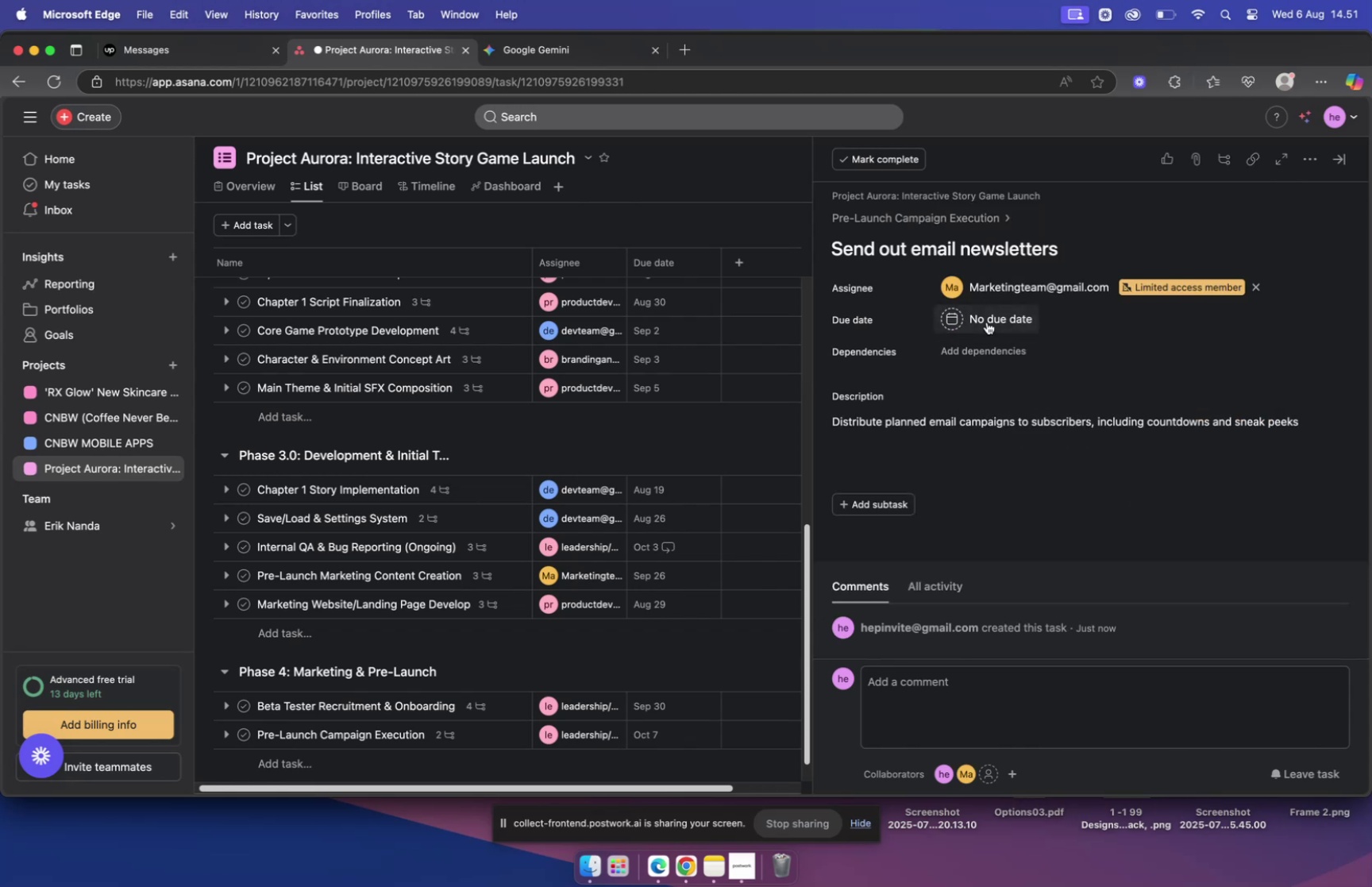 
left_click([985, 318])
 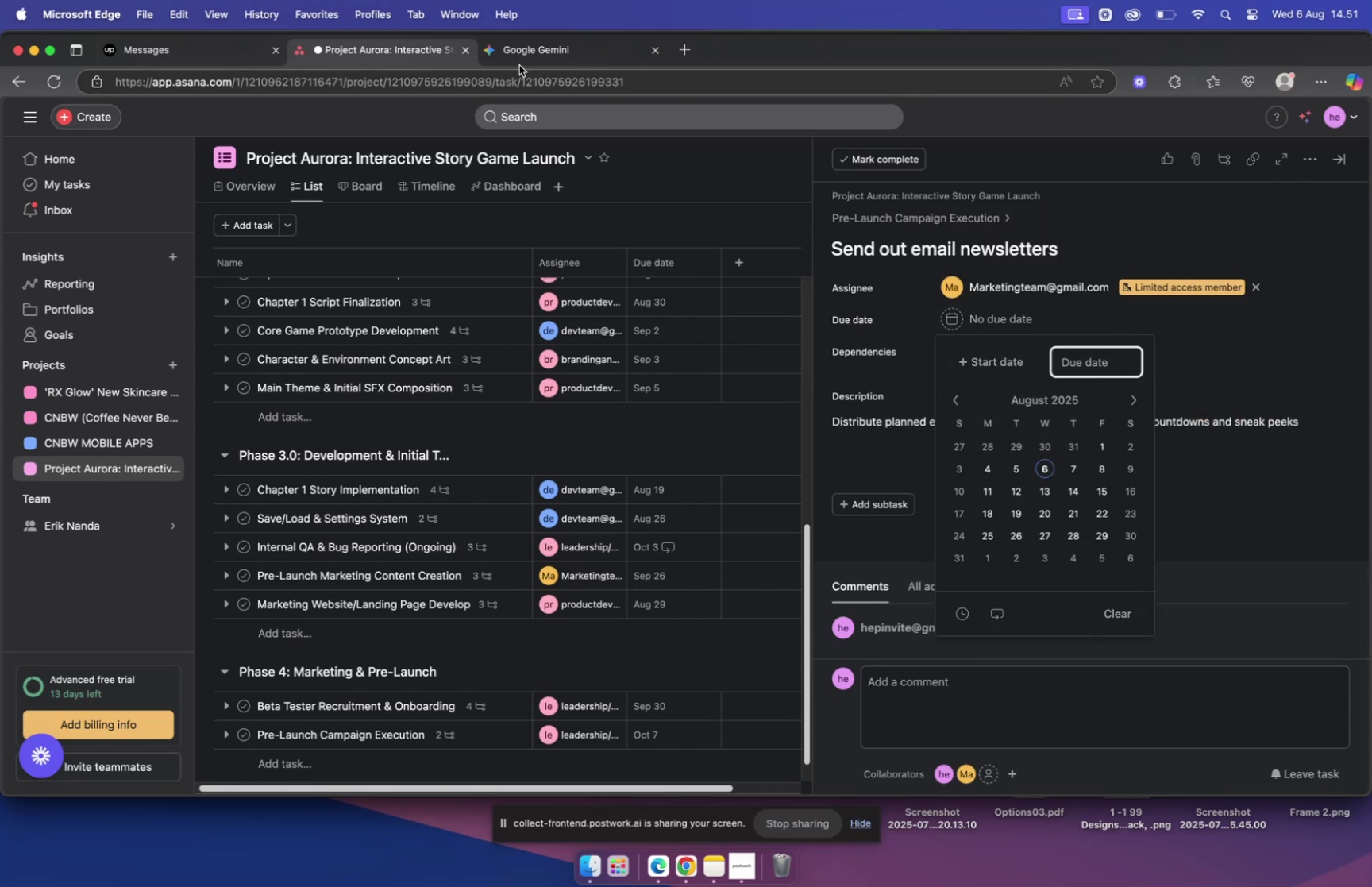 
left_click([526, 56])
 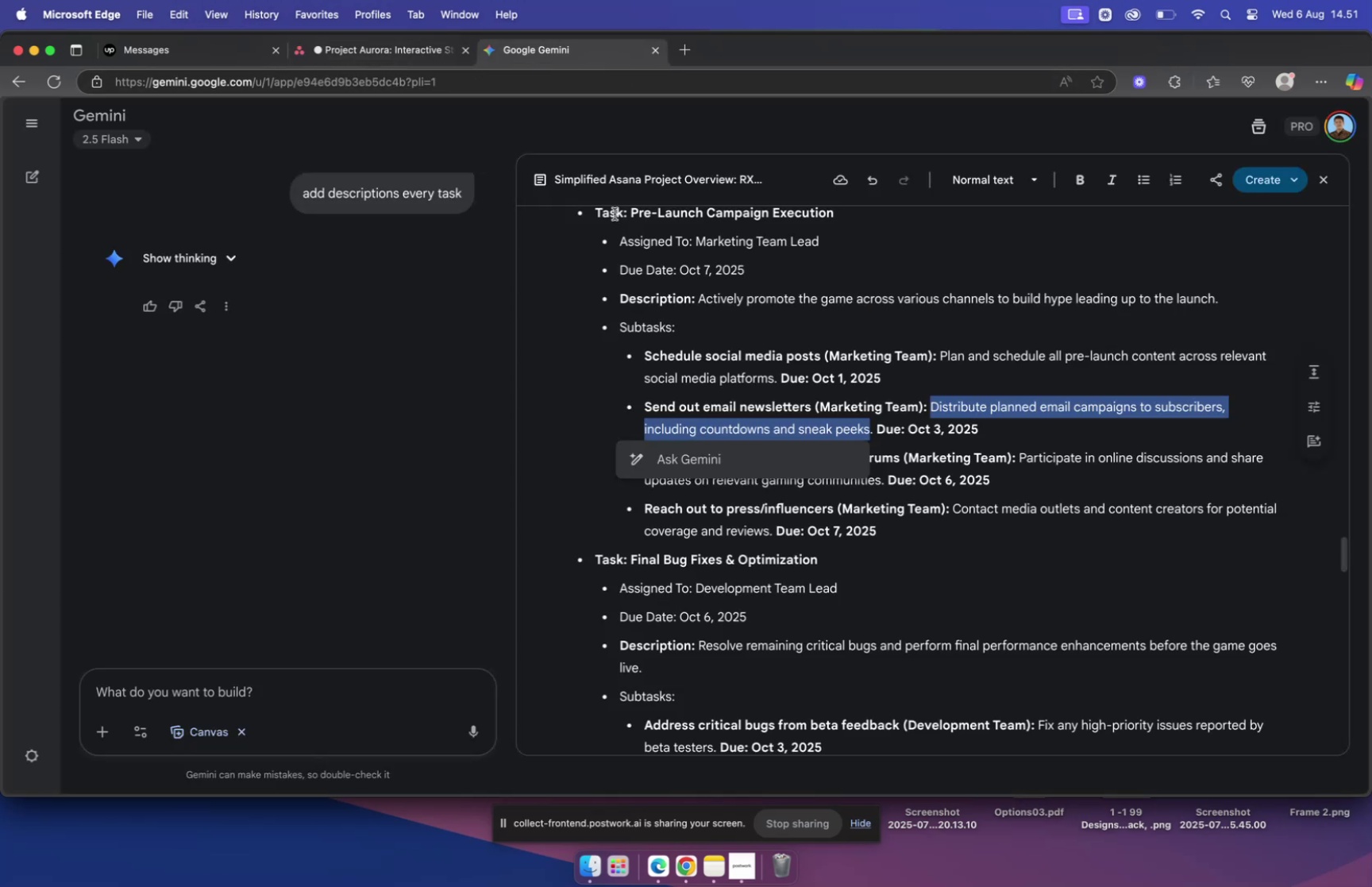 
mouse_move([427, 81])
 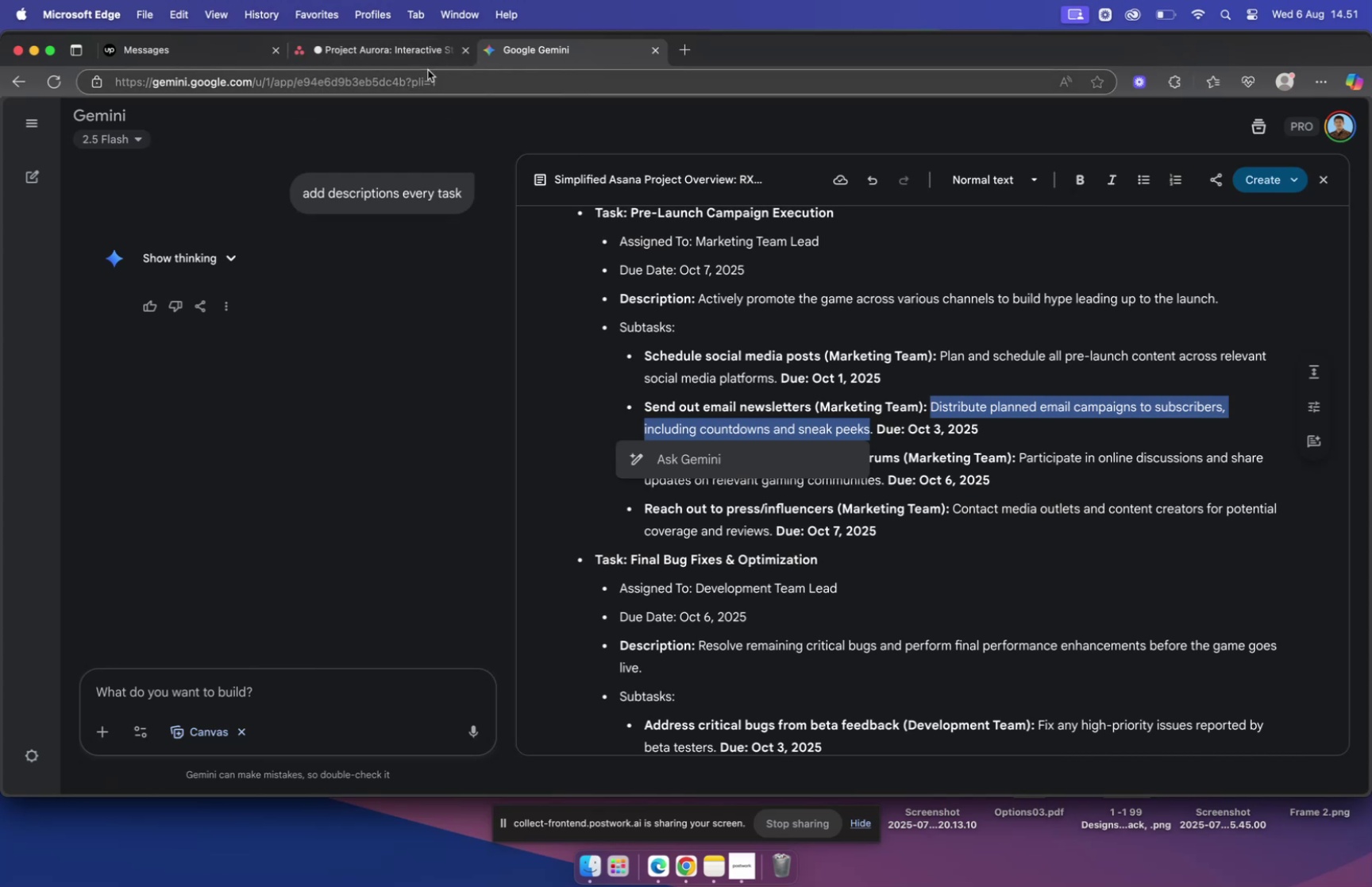 
left_click([424, 62])
 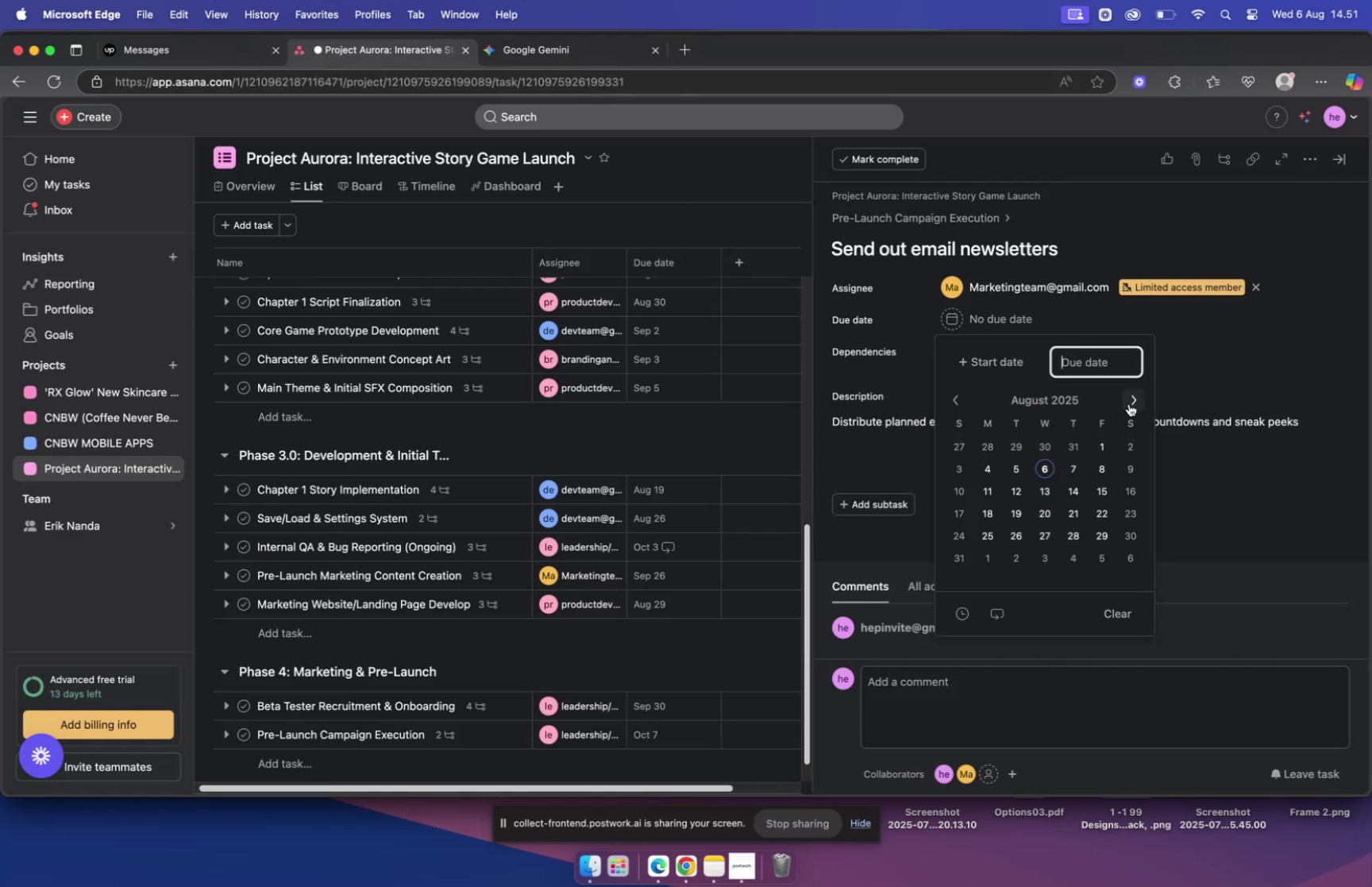 
double_click([1131, 403])
 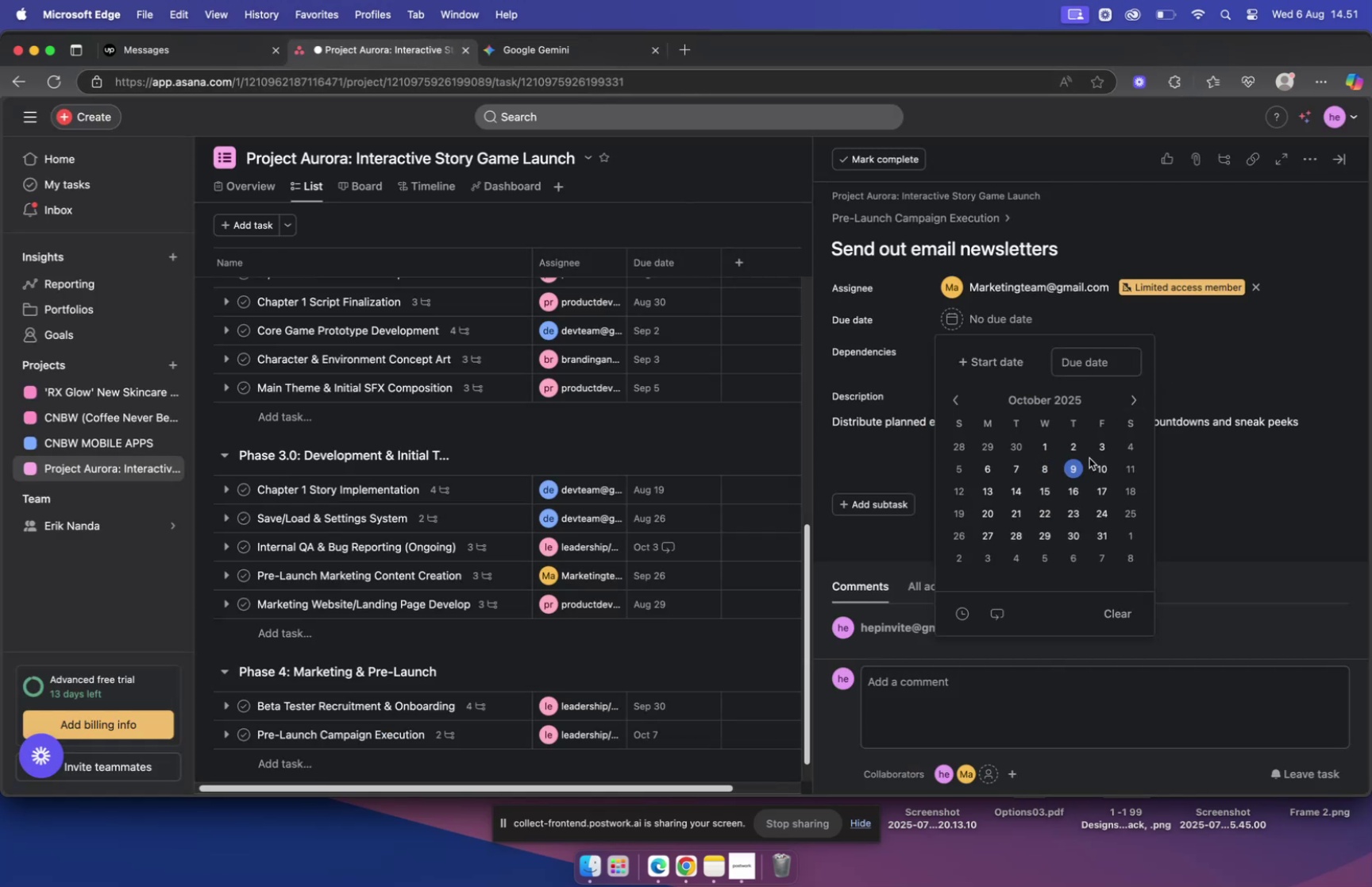 
left_click([1096, 453])
 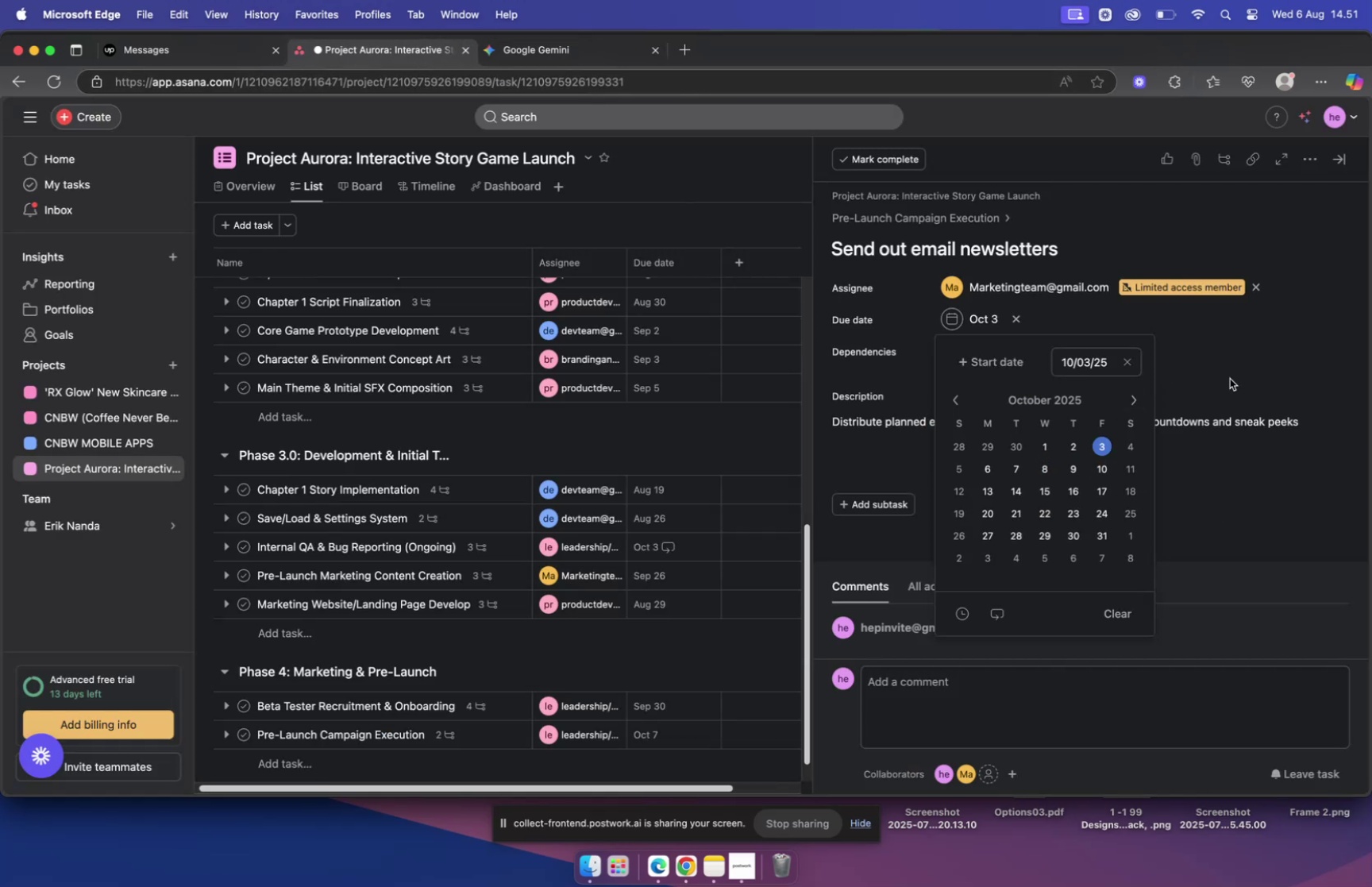 
left_click([1228, 375])
 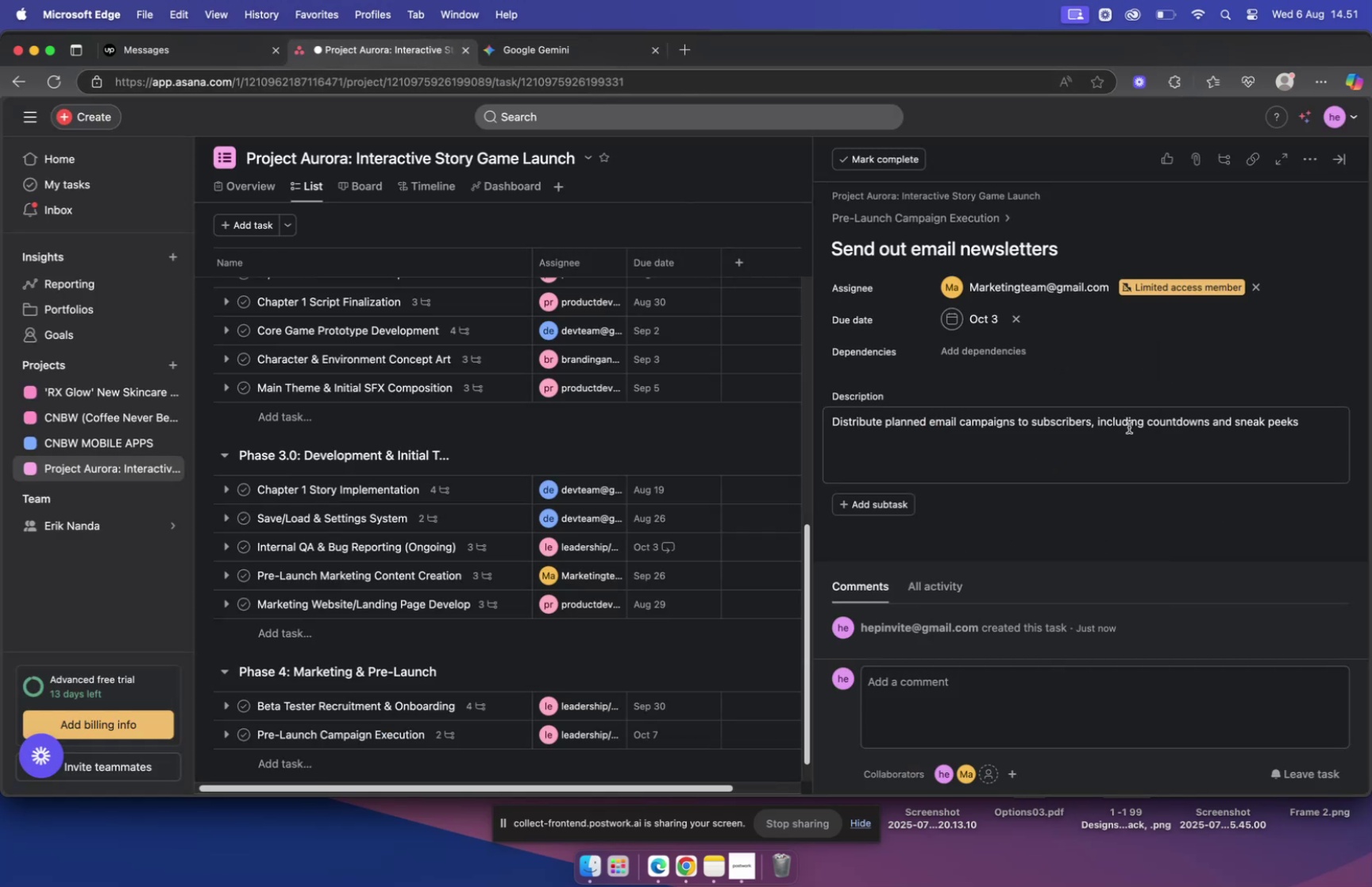 
scroll: coordinate [1019, 465], scroll_direction: down, amount: 4.0
 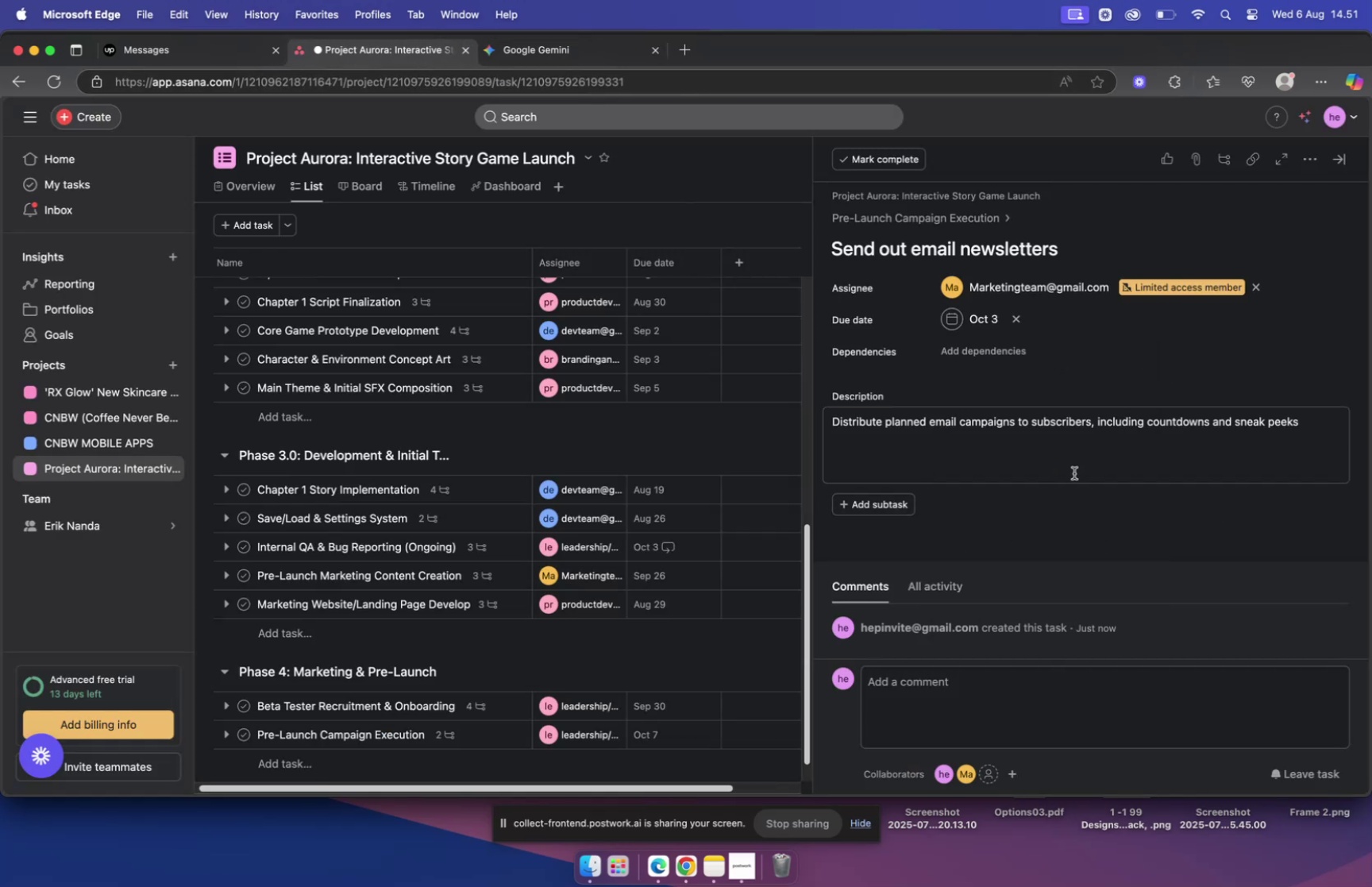 
left_click([939, 223])
 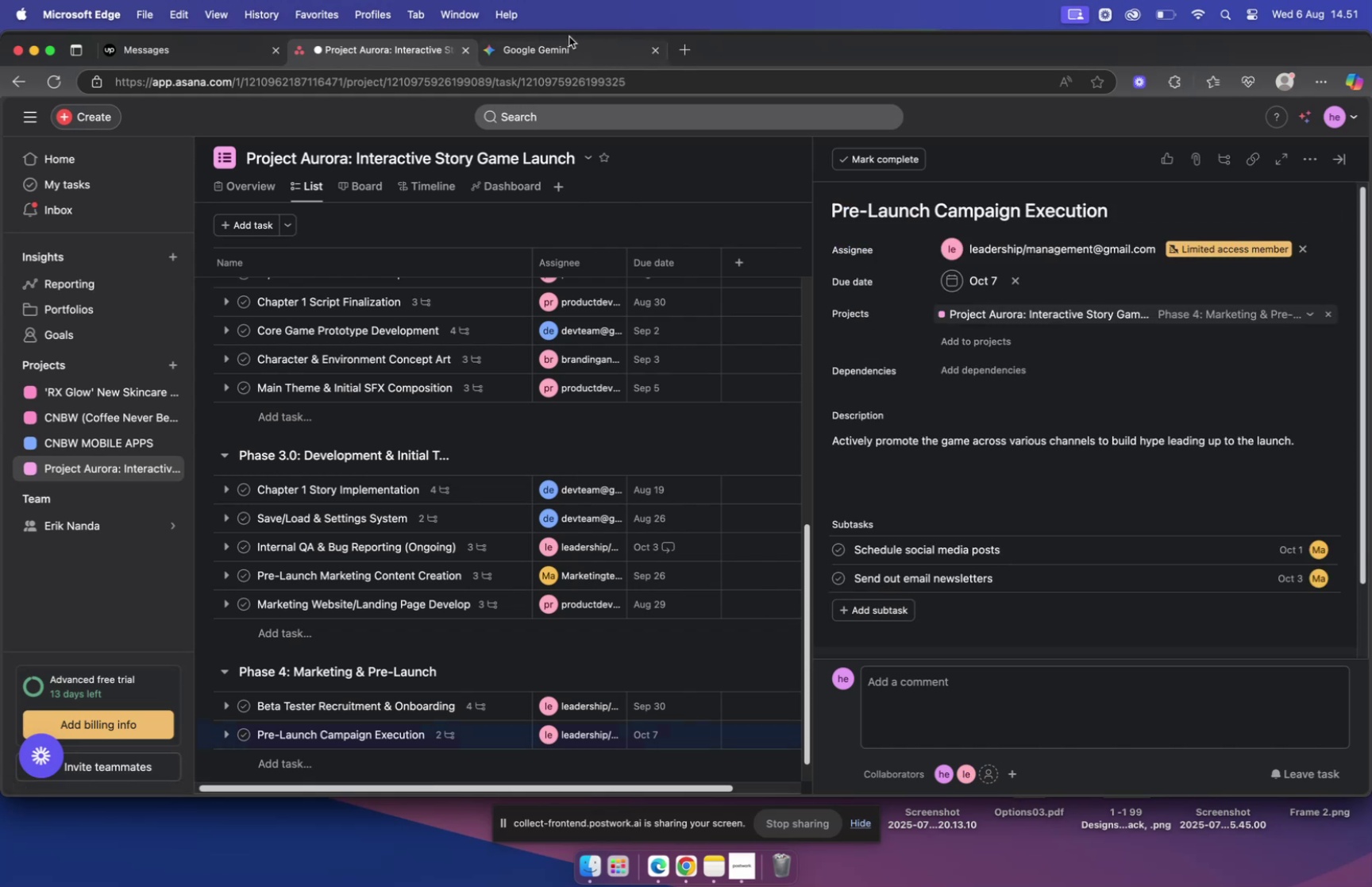 
left_click([567, 48])
 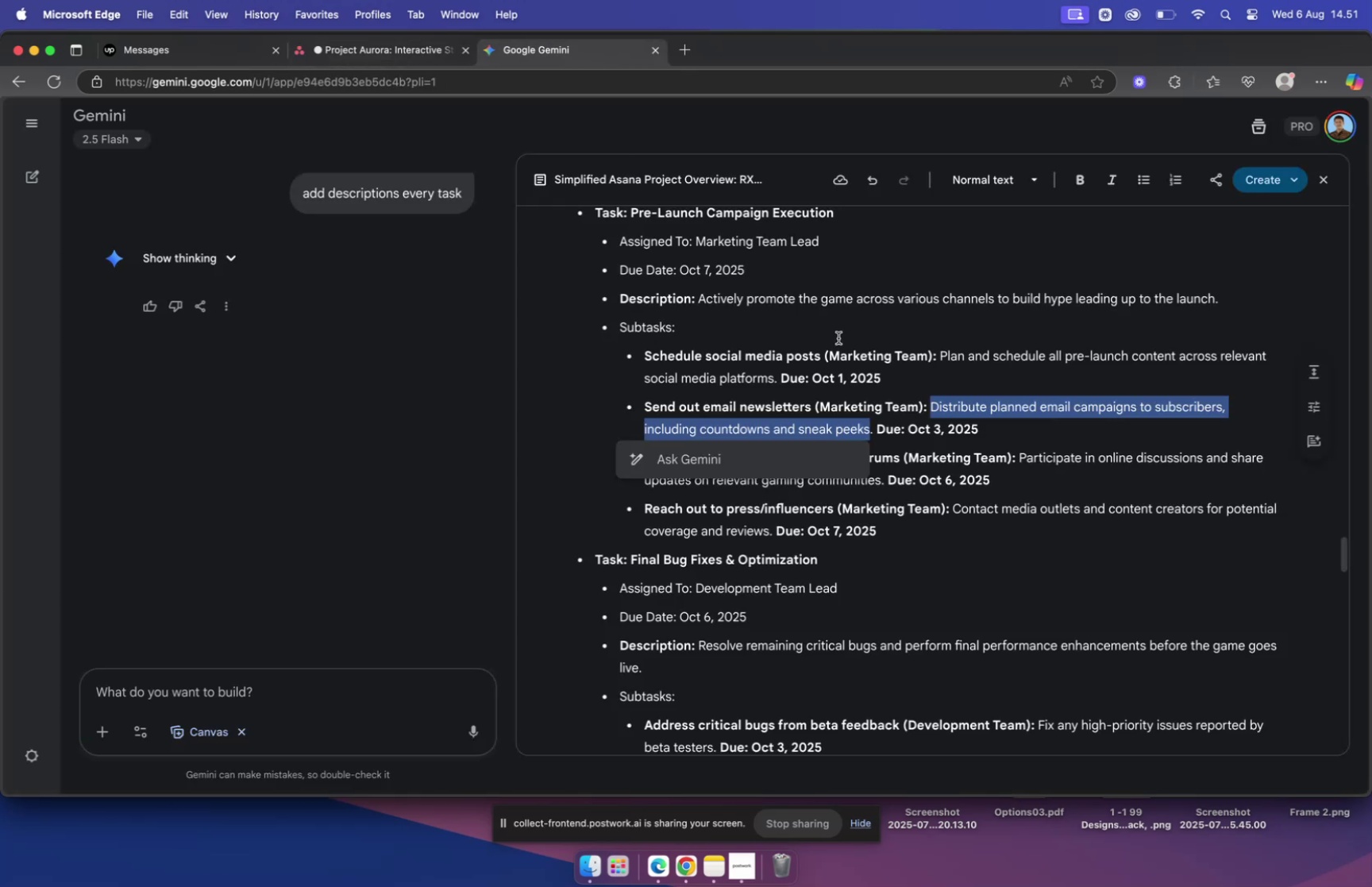 
scroll: coordinate [866, 378], scroll_direction: down, amount: 2.0
 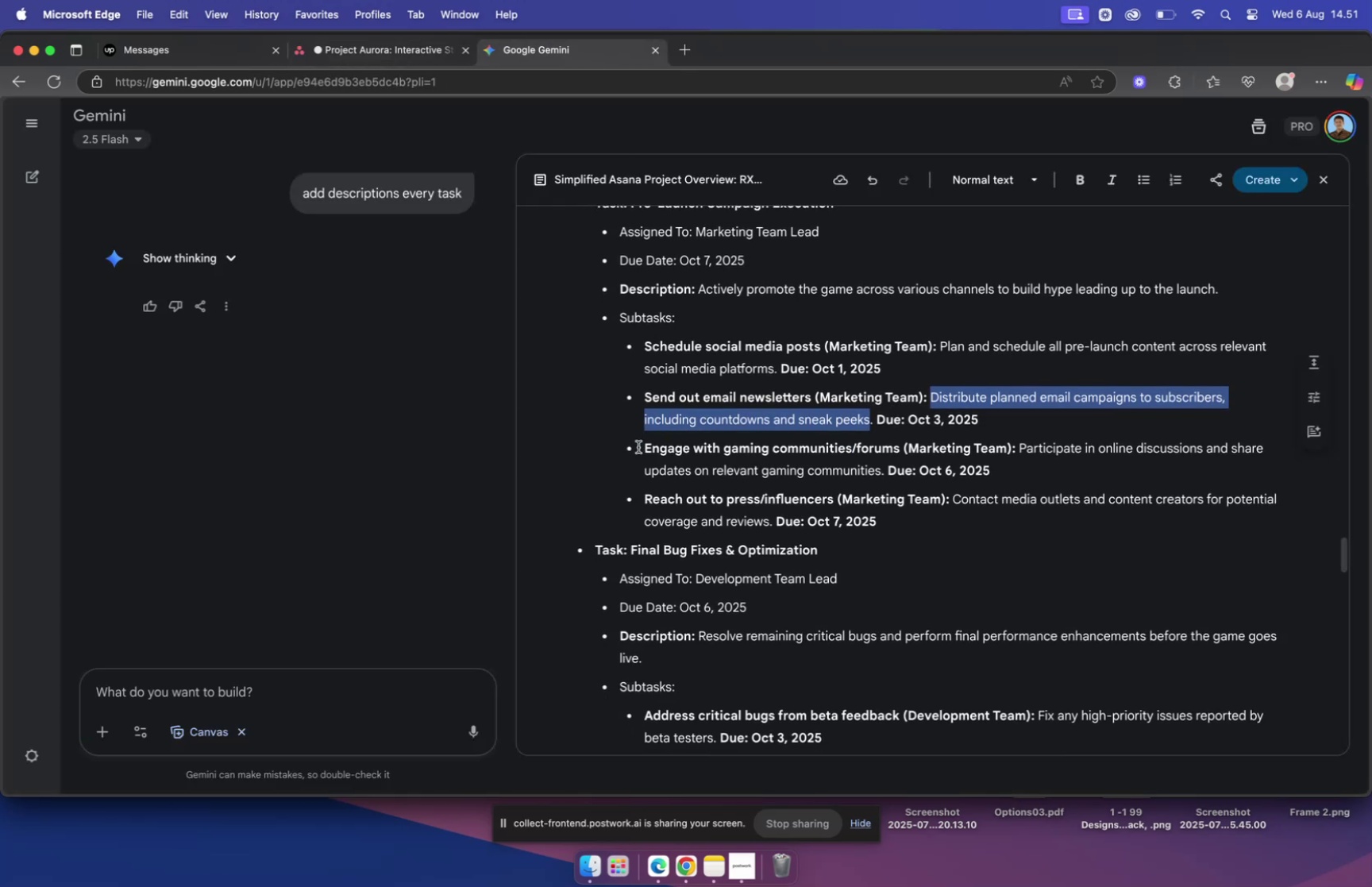 
left_click_drag(start_coordinate=[644, 445], to_coordinate=[903, 453])
 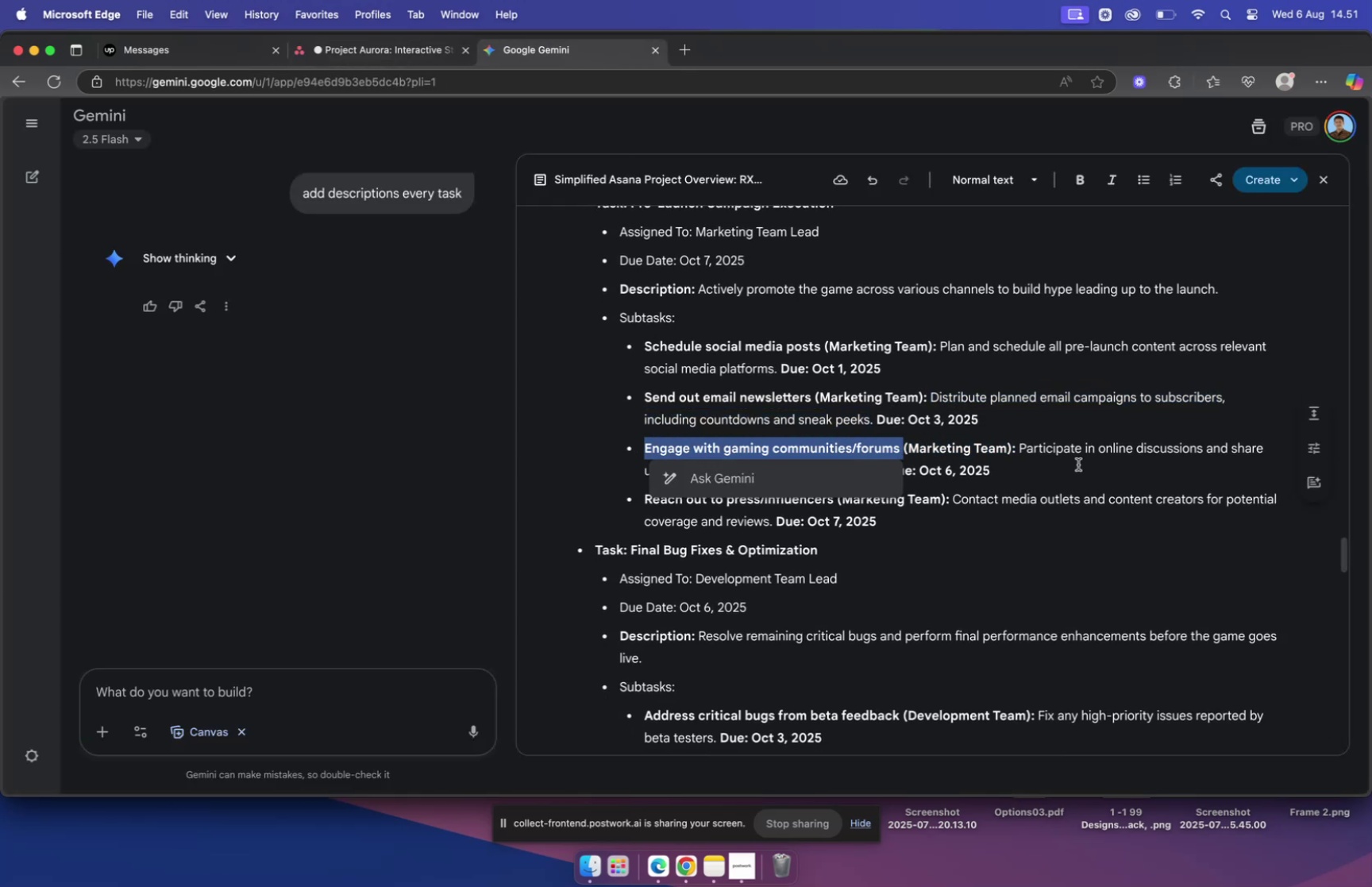 
key(Meta+C)
 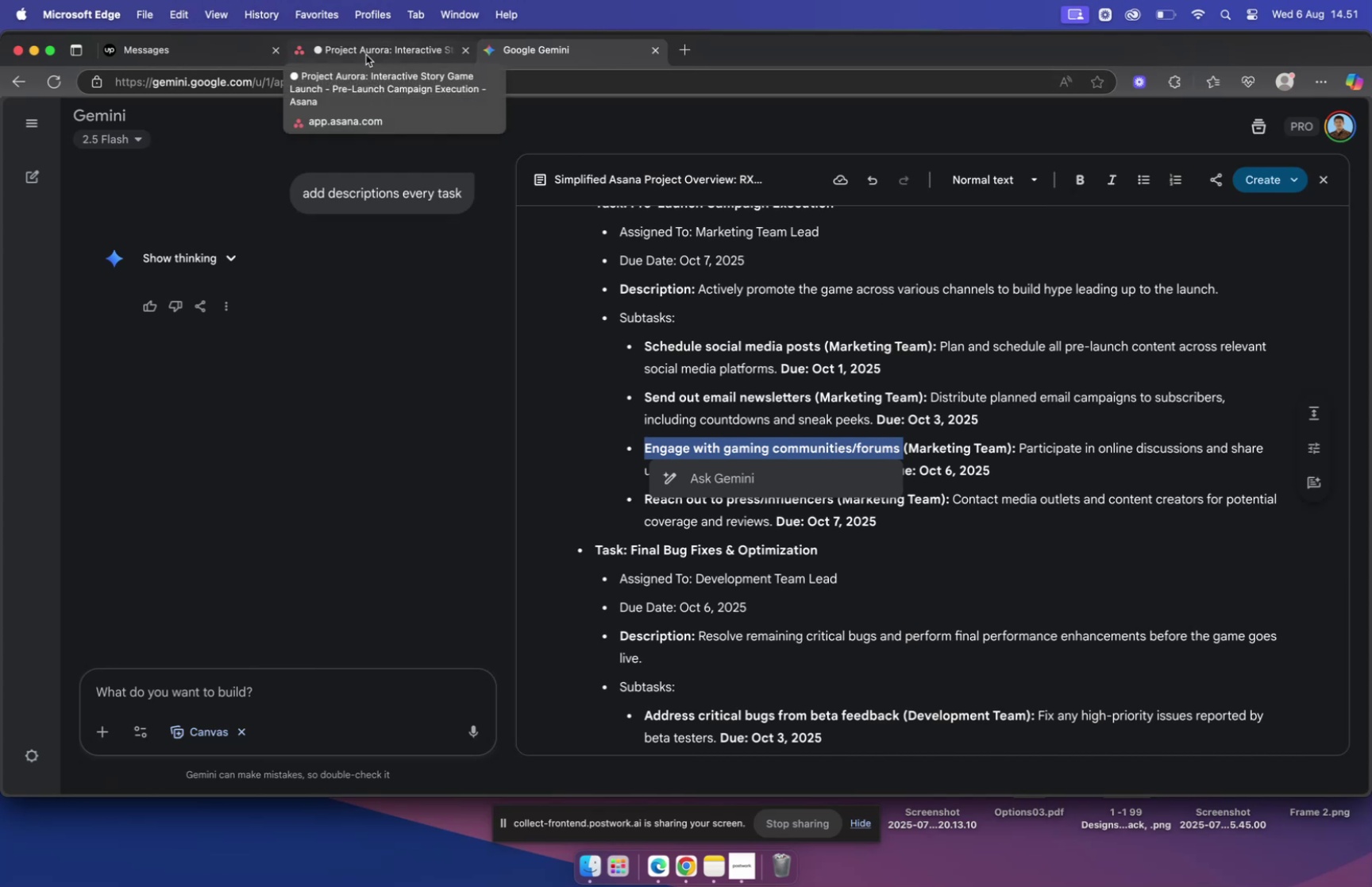 
left_click([366, 55])
 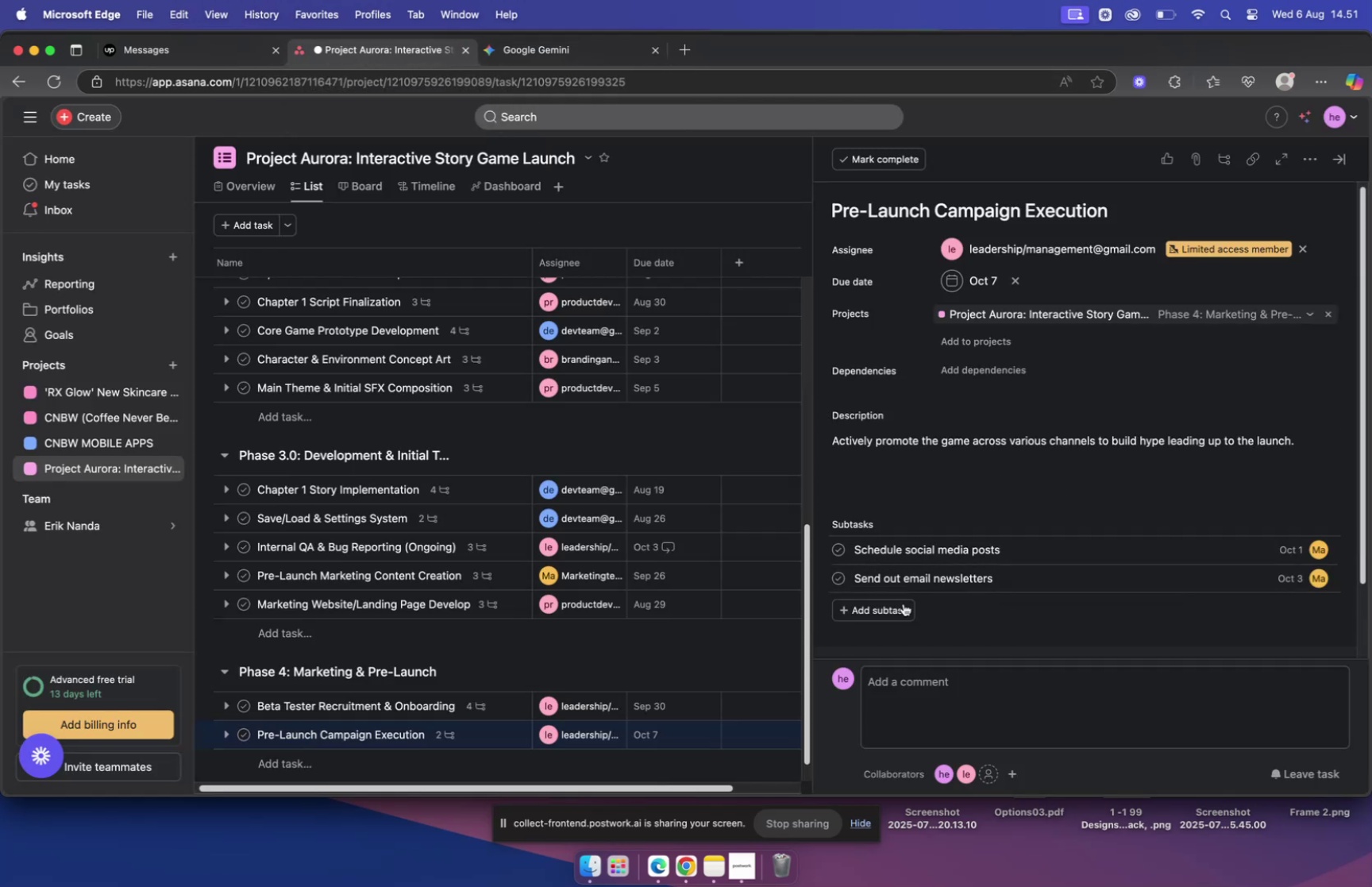 
left_click([900, 606])
 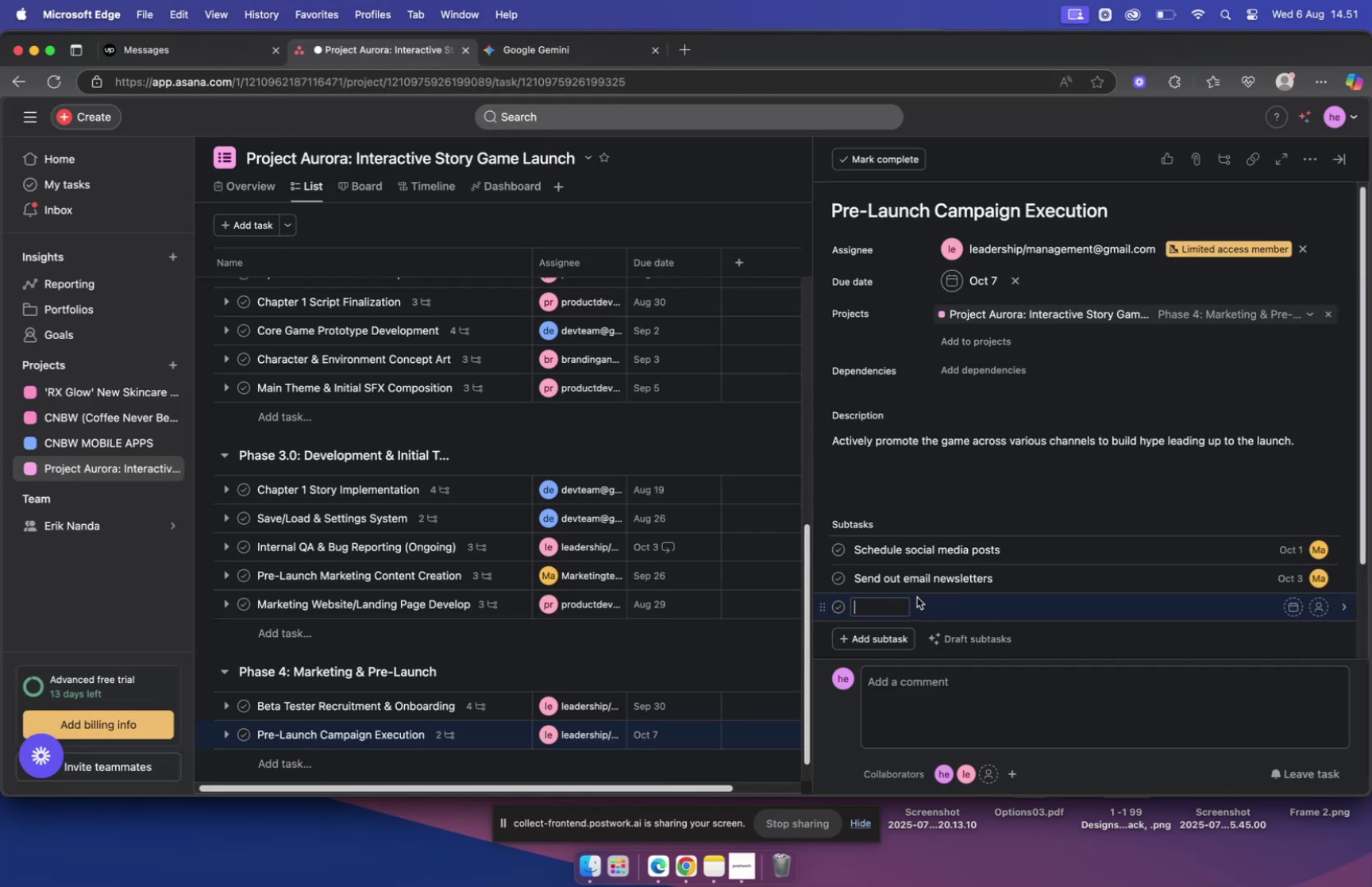 
key(Meta+V)
 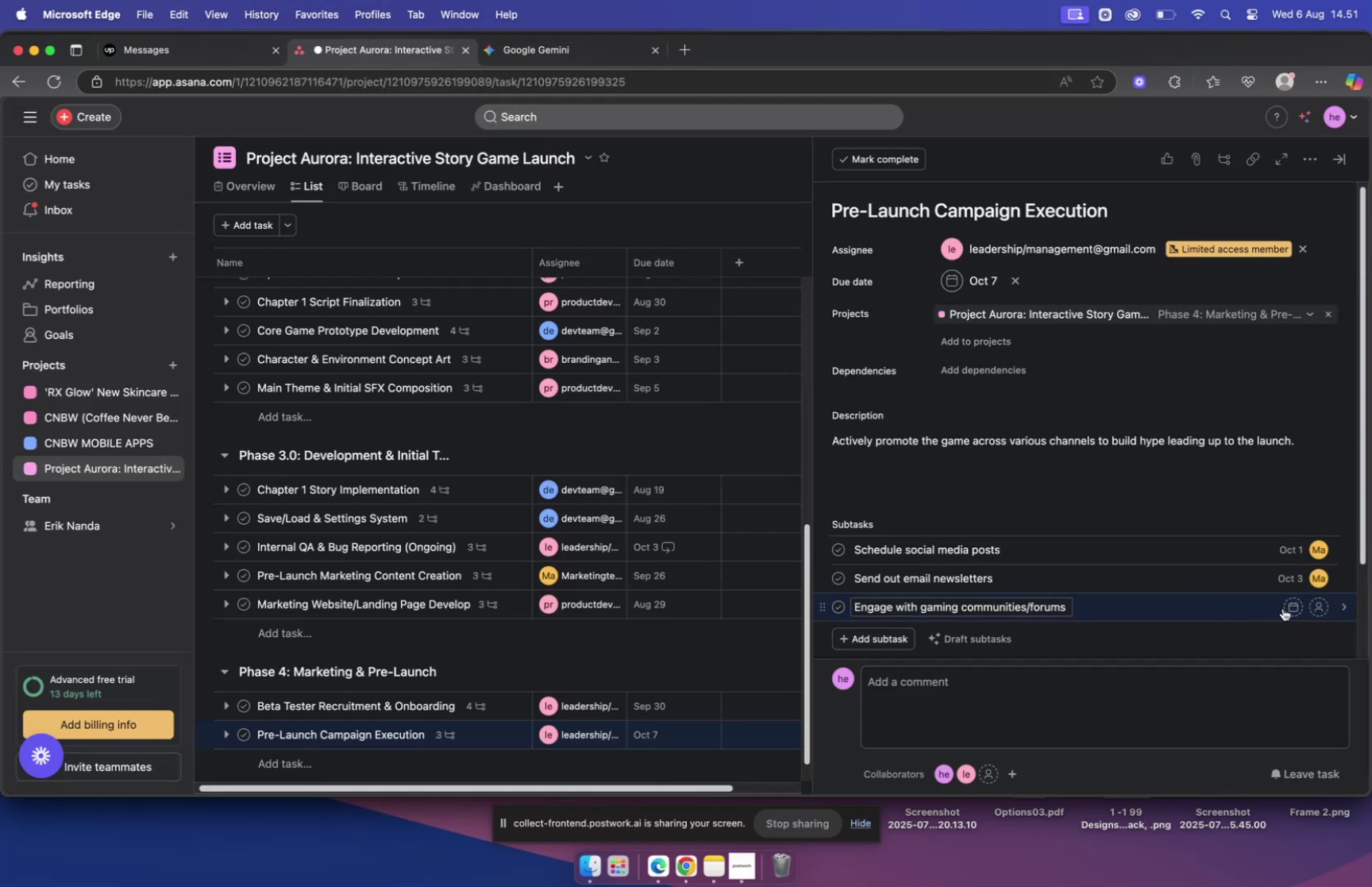 
left_click([1285, 607])
 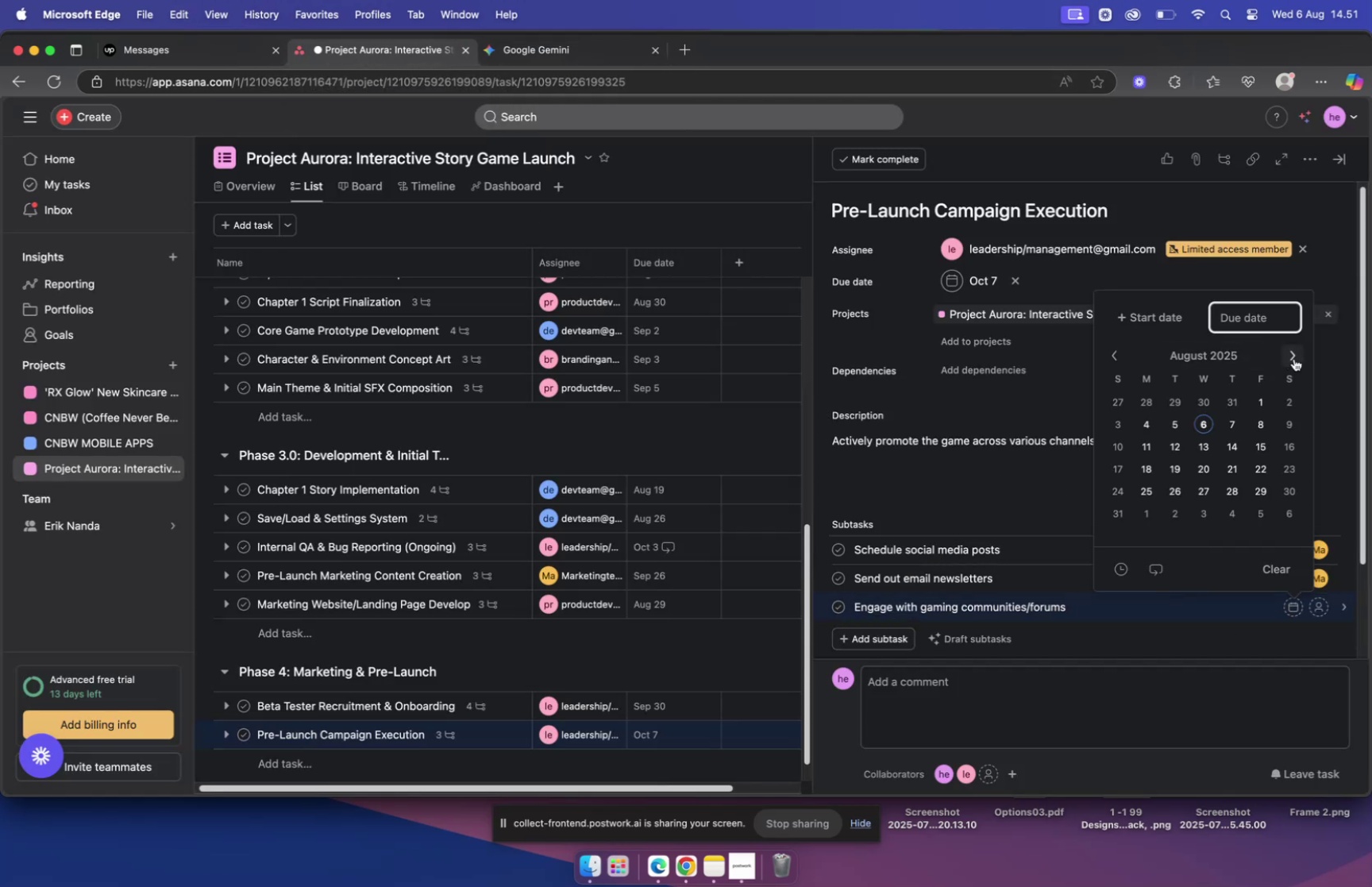 
double_click([1294, 357])
 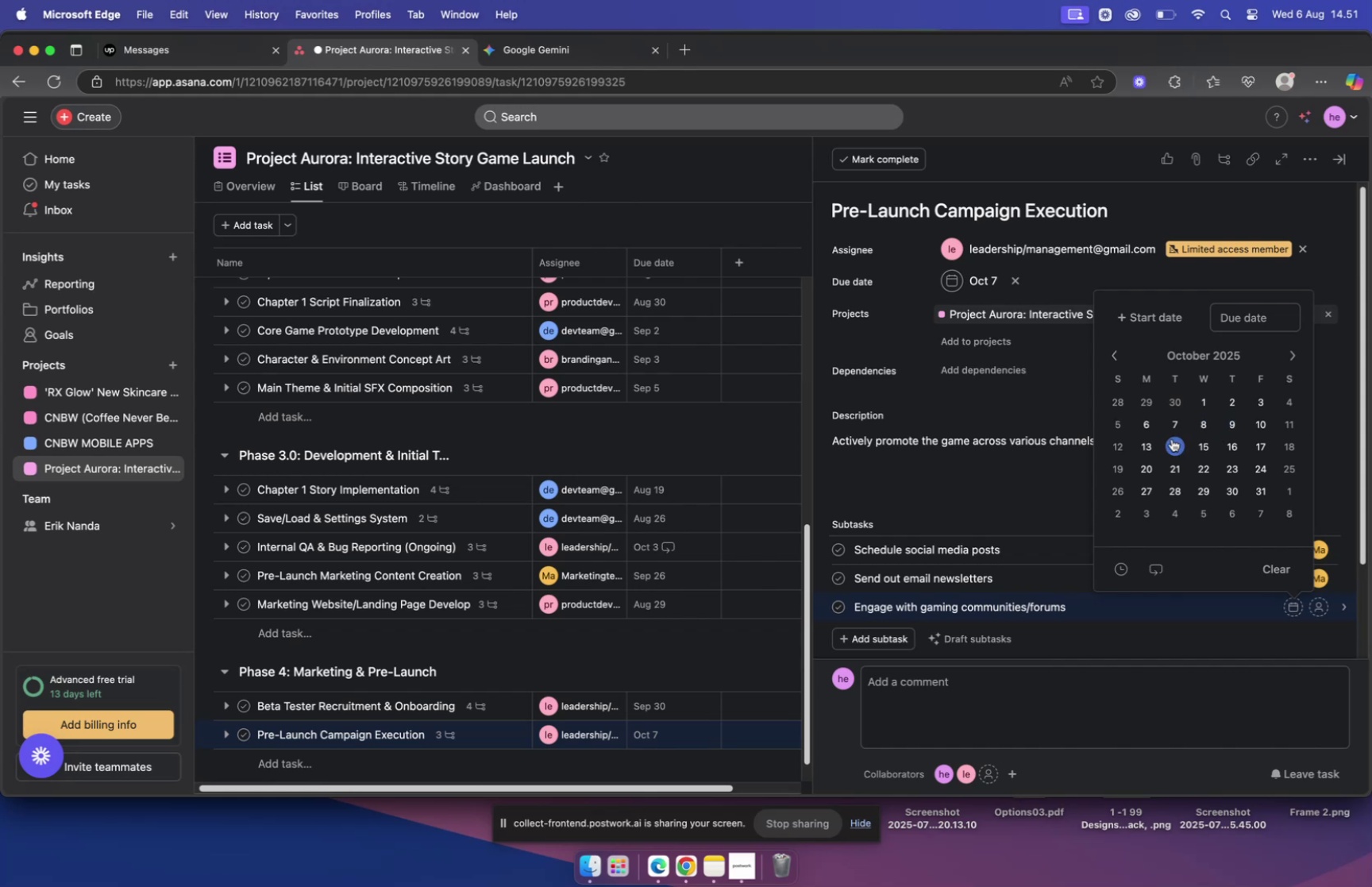 
left_click([1139, 420])
 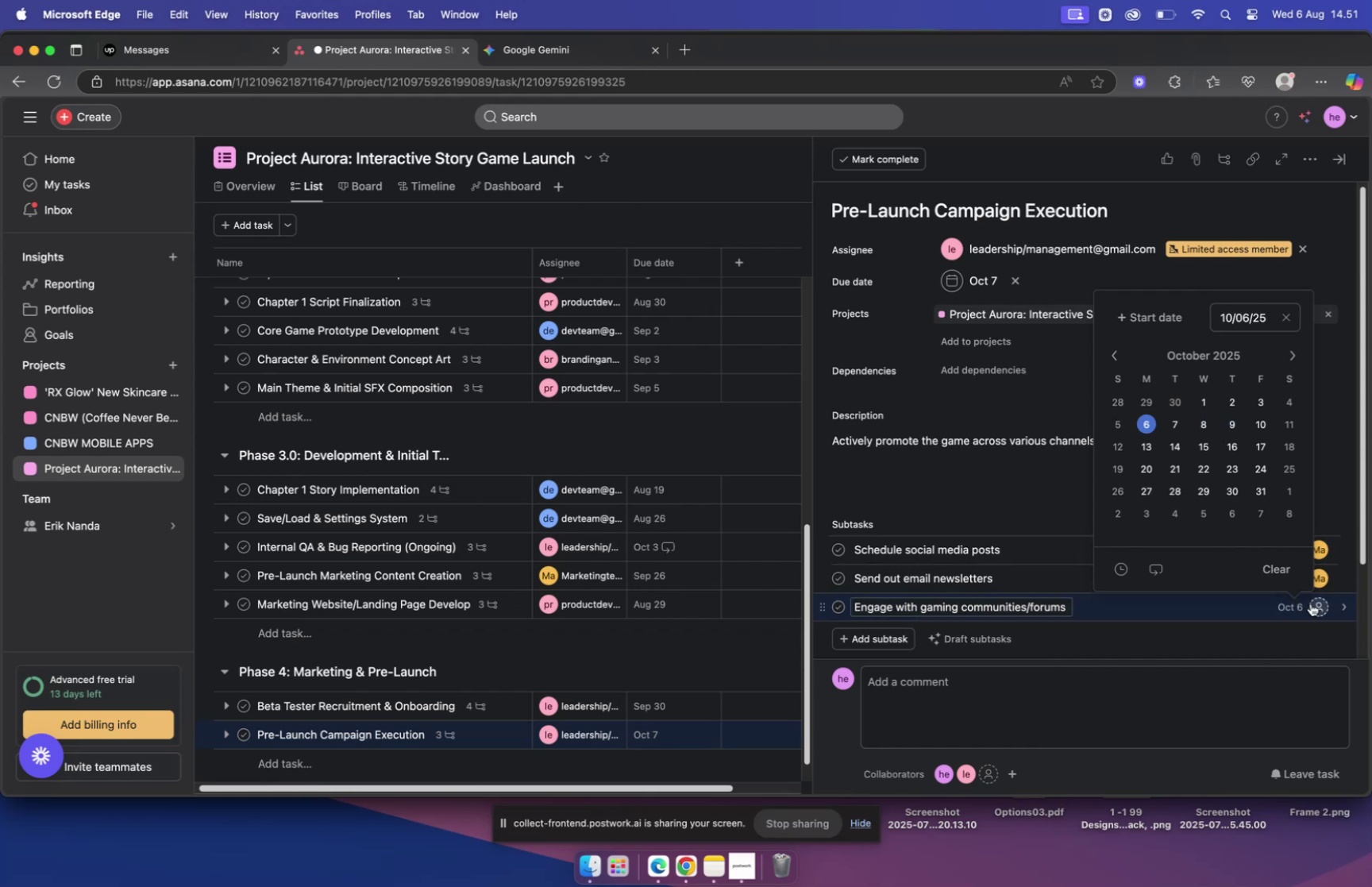 
left_click([1315, 604])
 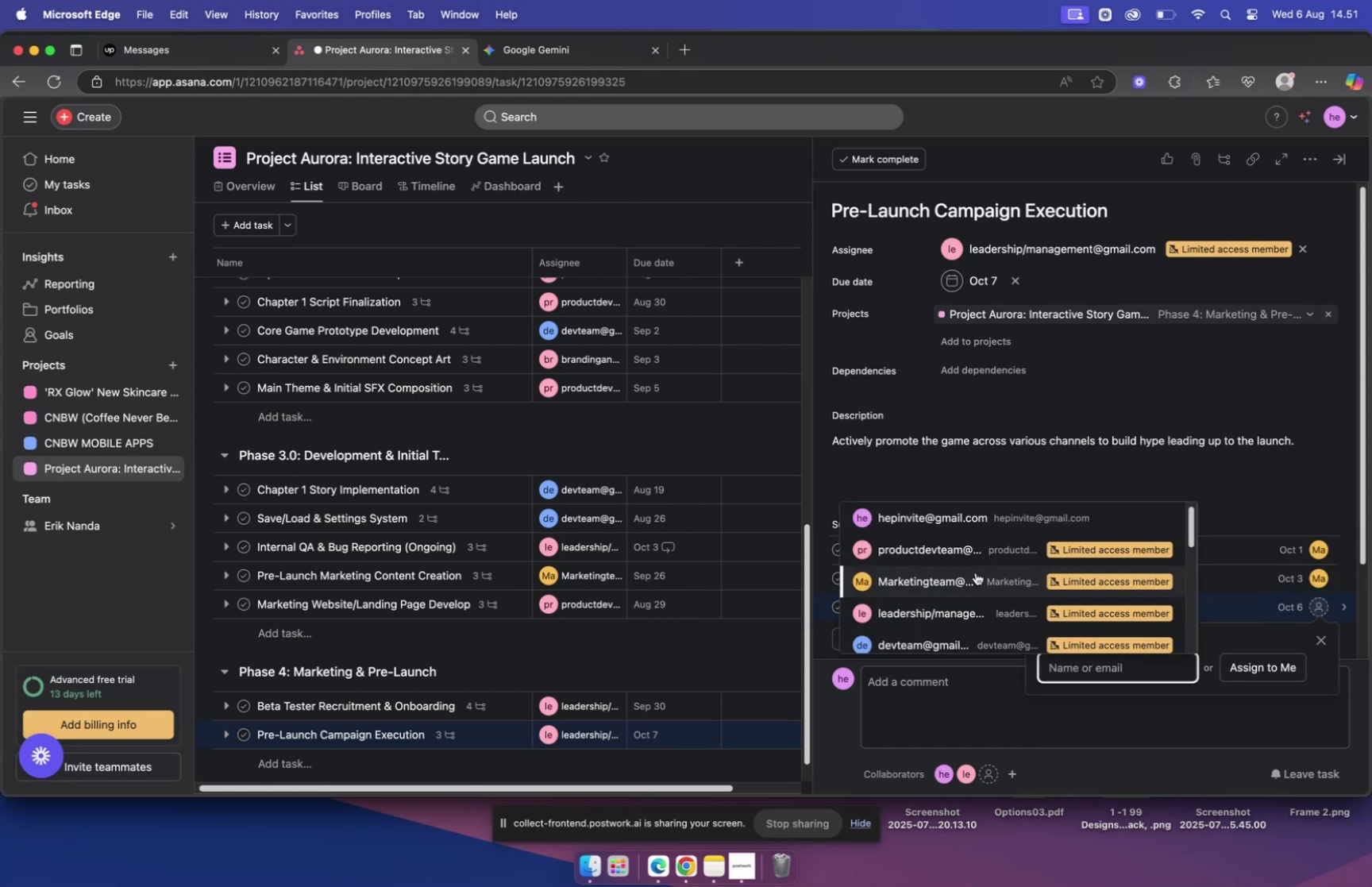 
left_click([962, 582])
 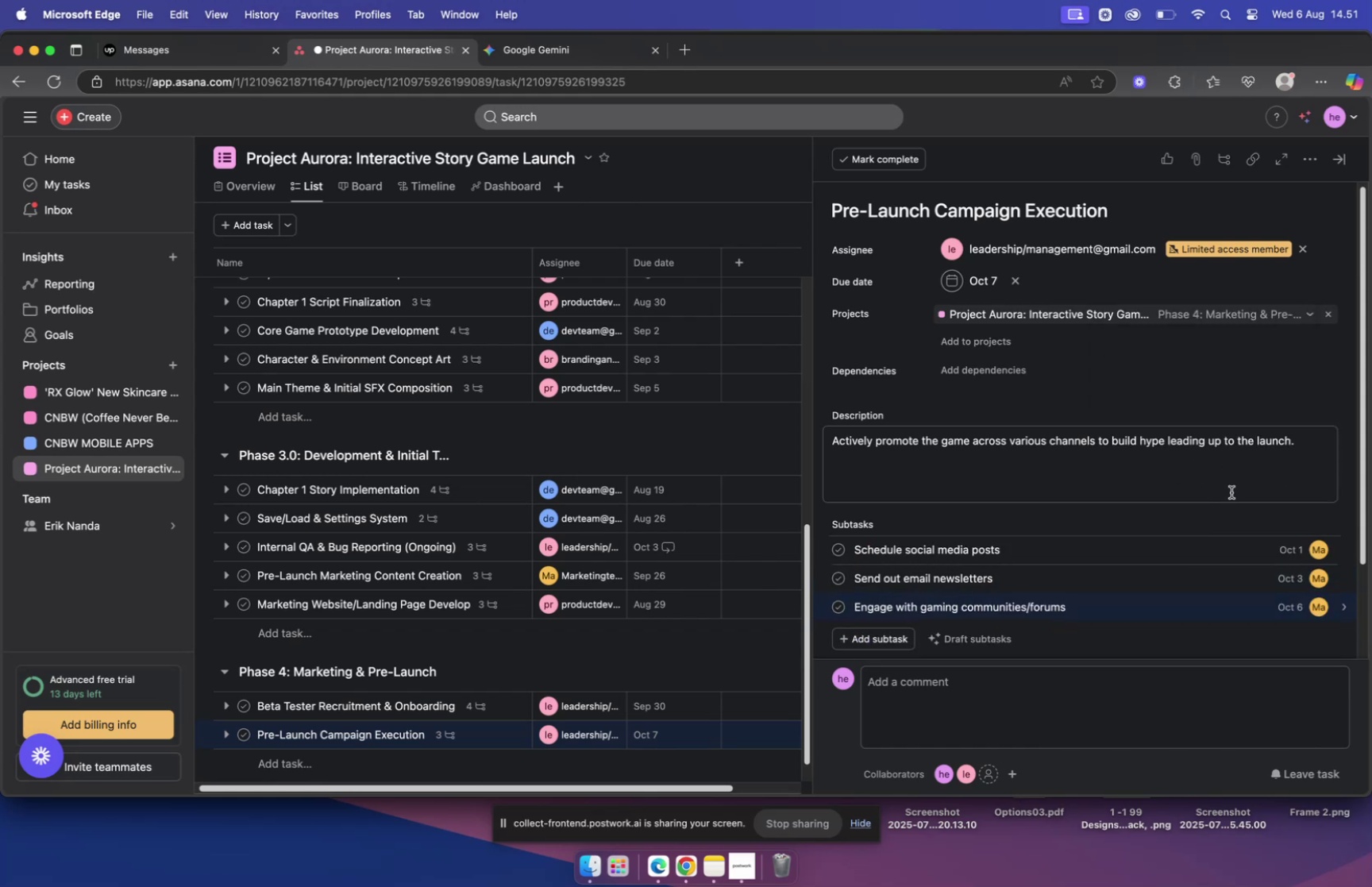 
scroll: coordinate [1230, 498], scroll_direction: down, amount: 5.0
 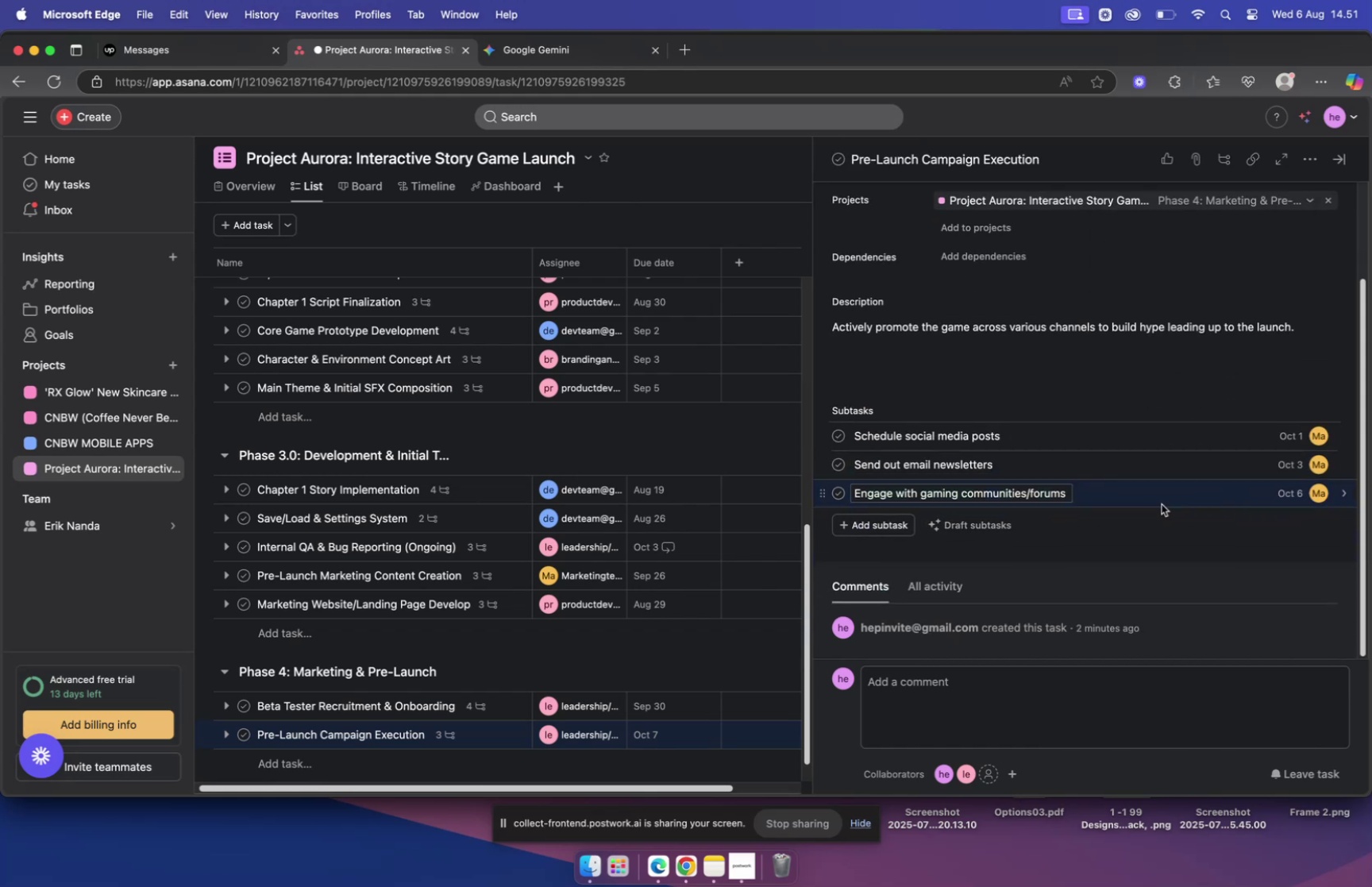 
left_click([1162, 503])
 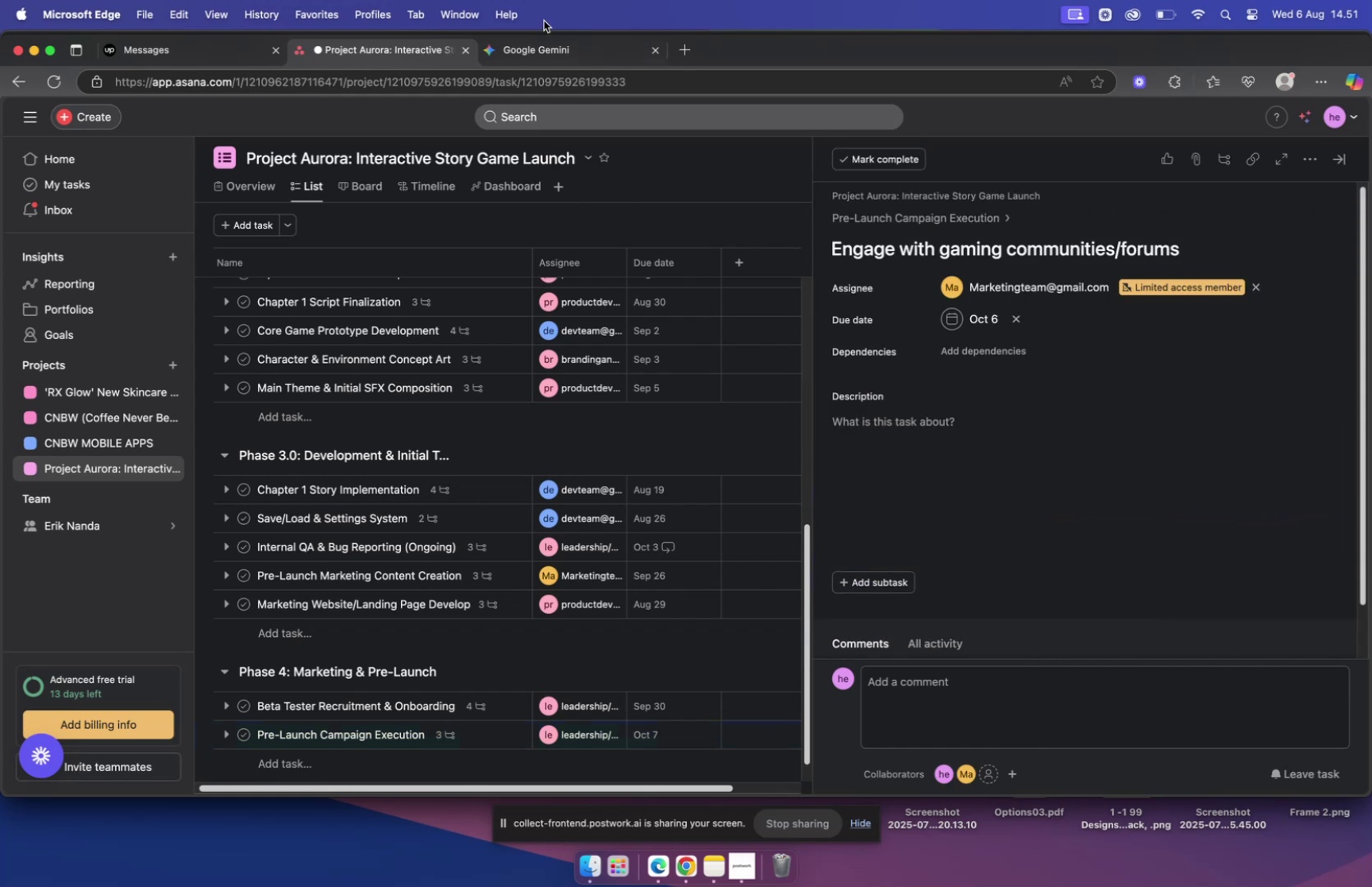 
left_click([552, 48])
 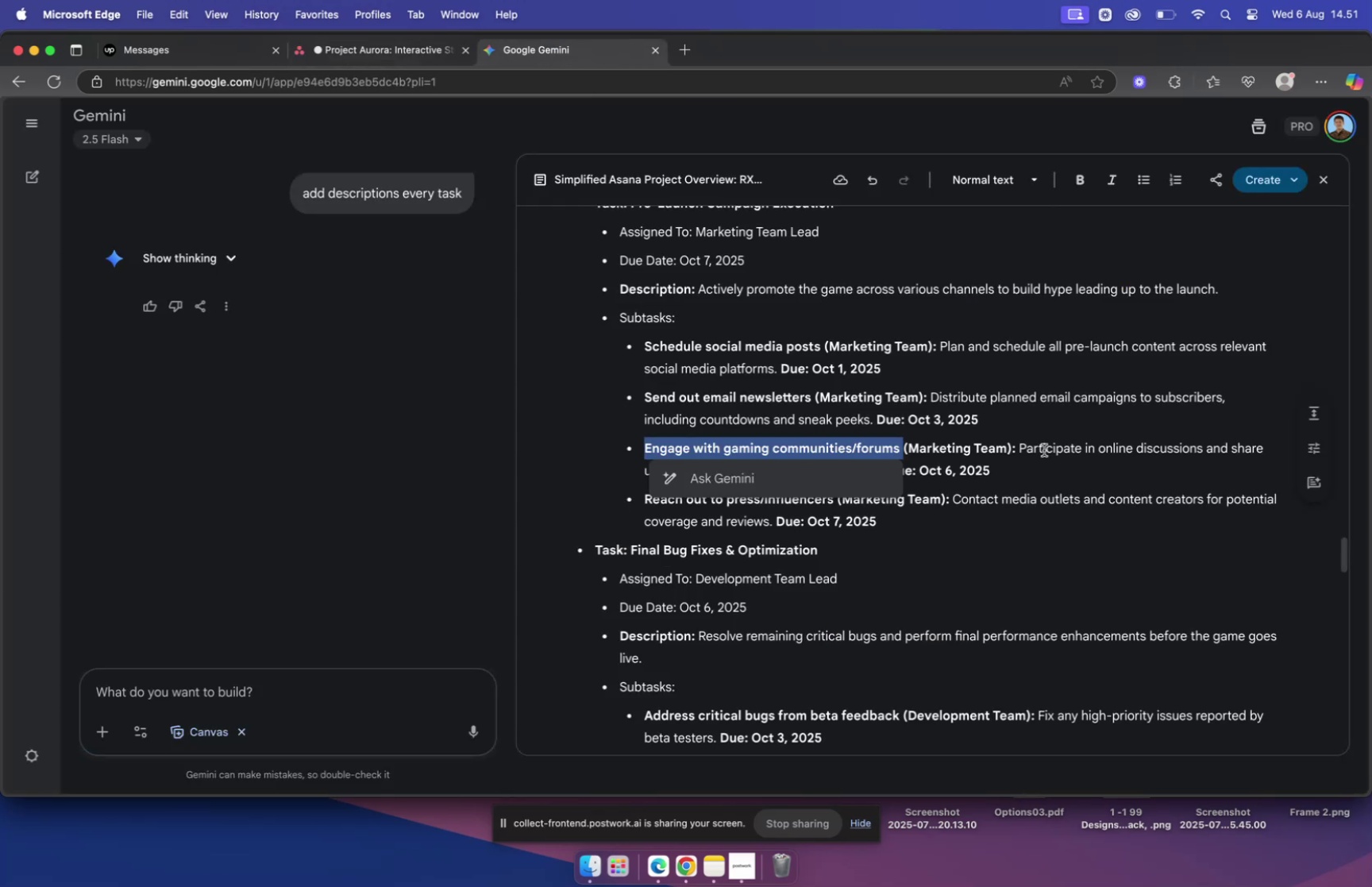 
left_click([1023, 448])
 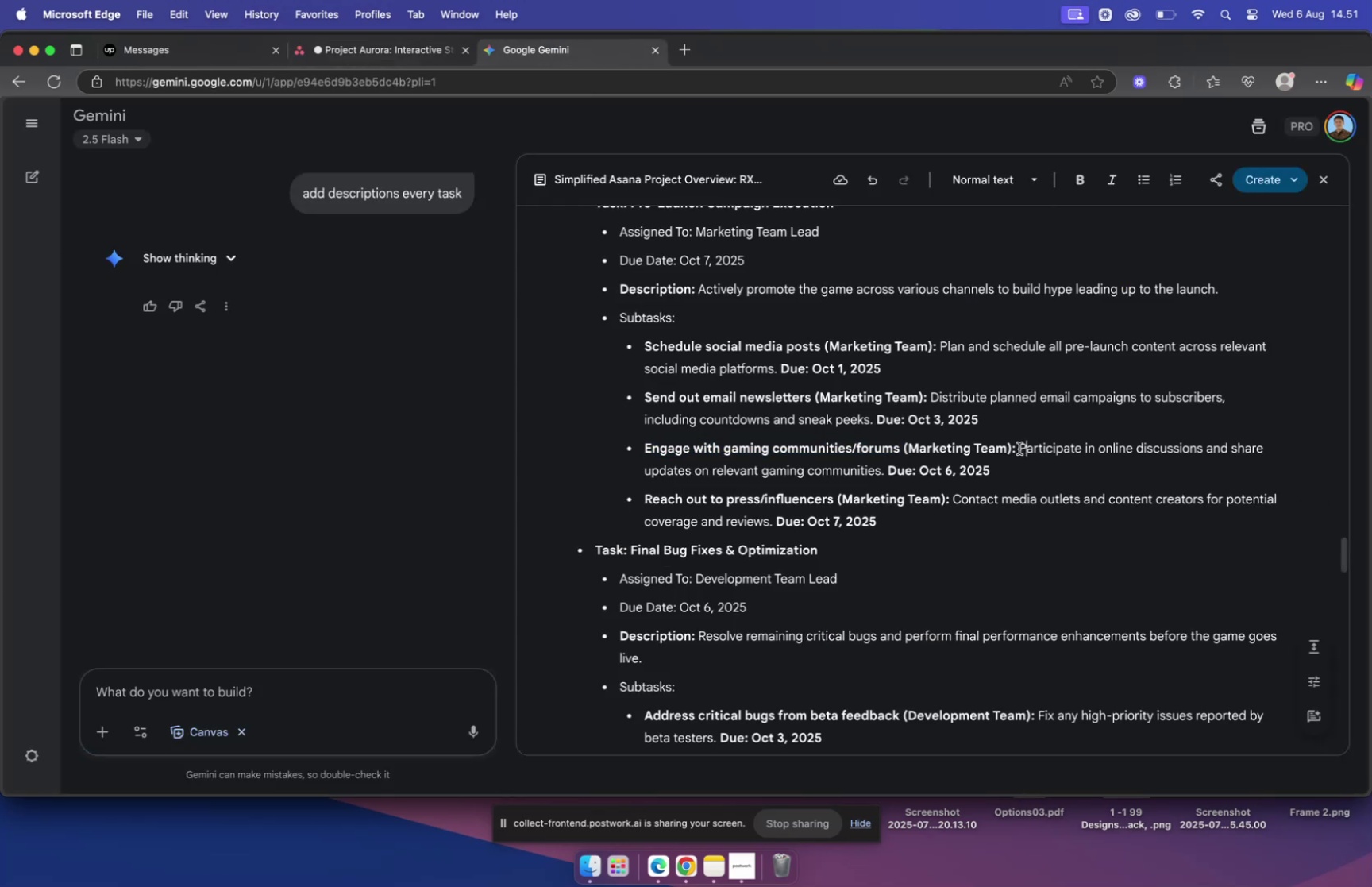 
left_click_drag(start_coordinate=[1019, 448], to_coordinate=[881, 462])
 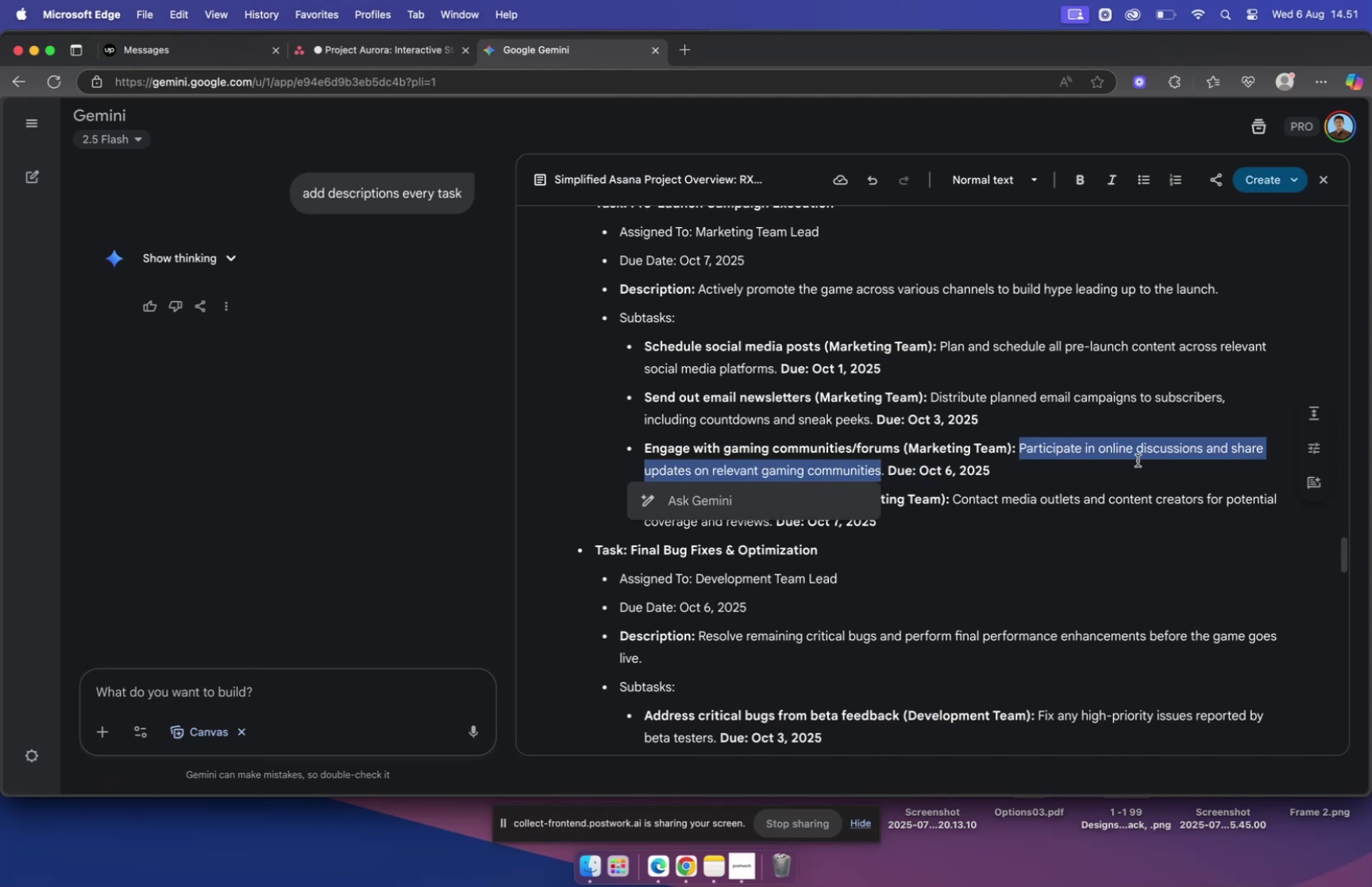 
key(Meta+C)
 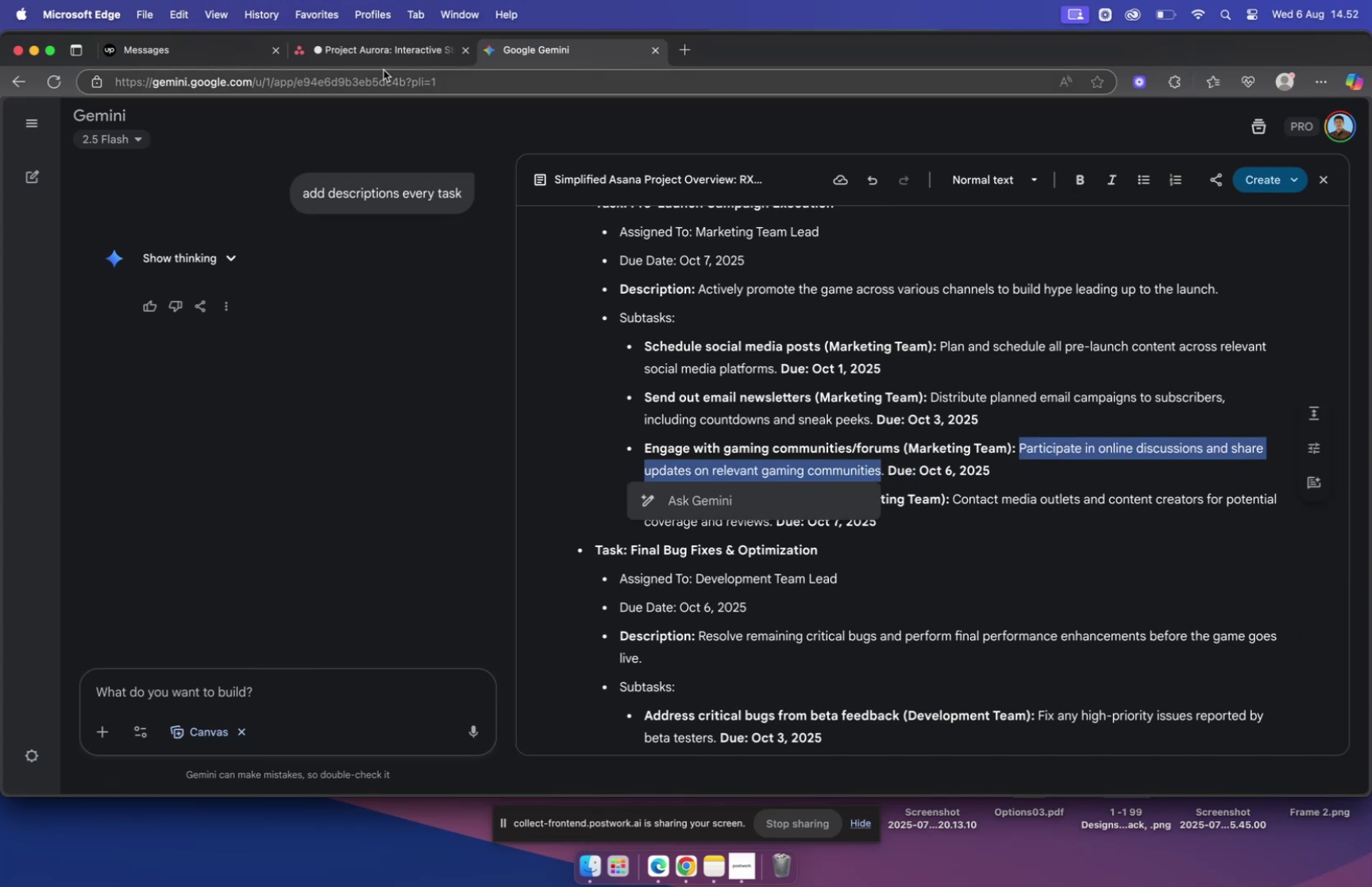 
left_click([385, 52])
 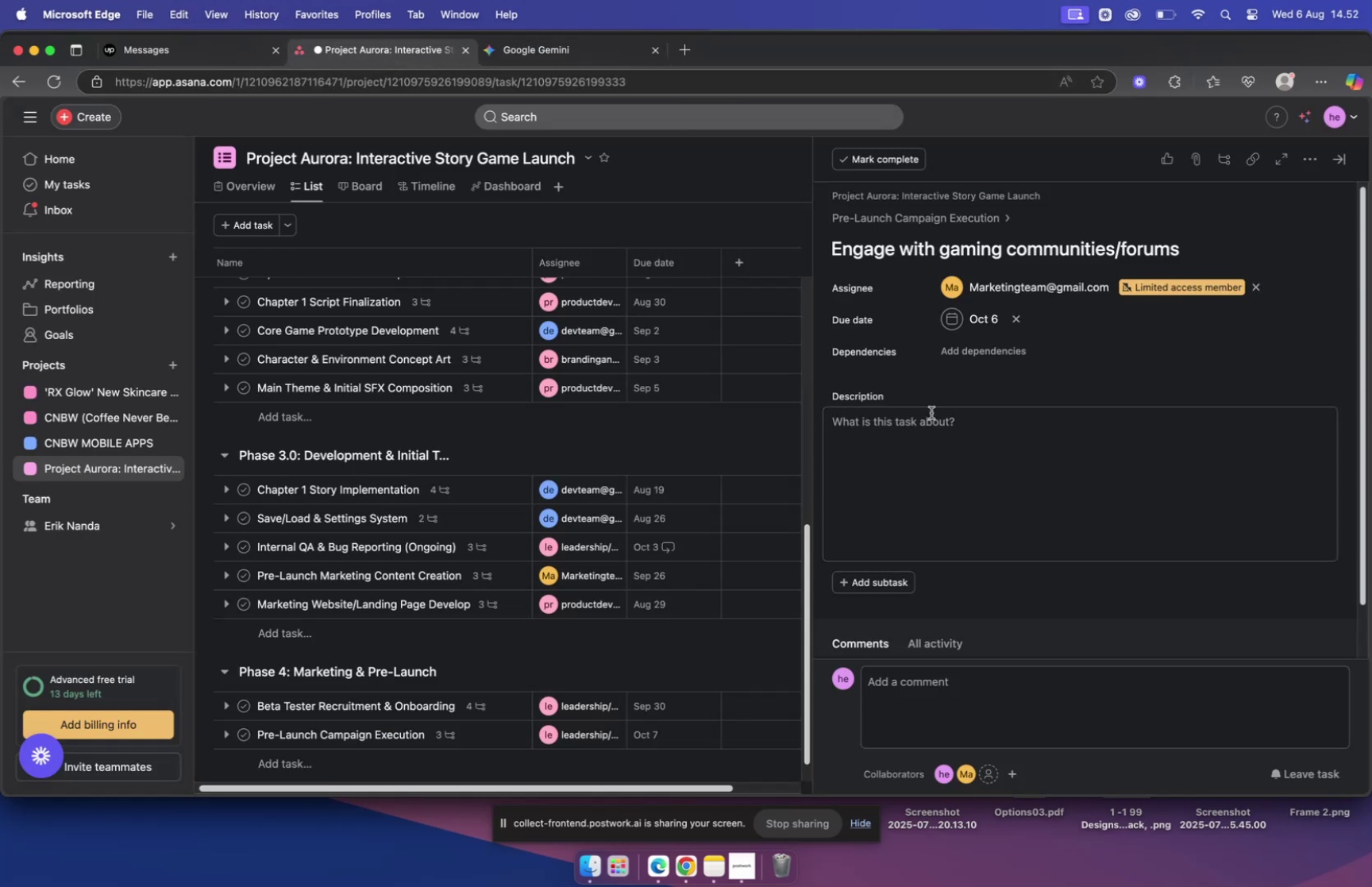 
left_click([929, 410])
 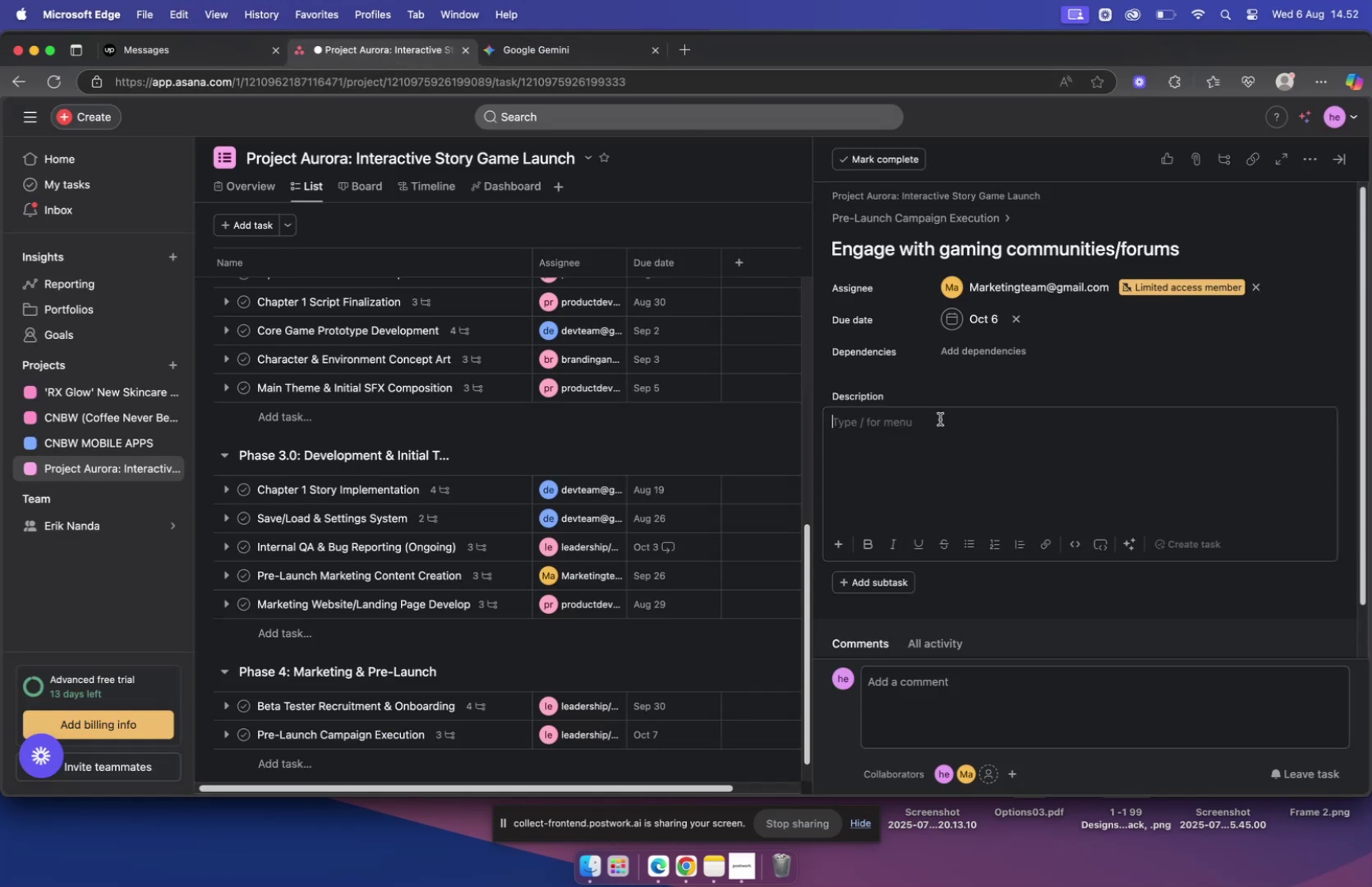 
hold_key(key=CommandLeft, duration=0.45)
 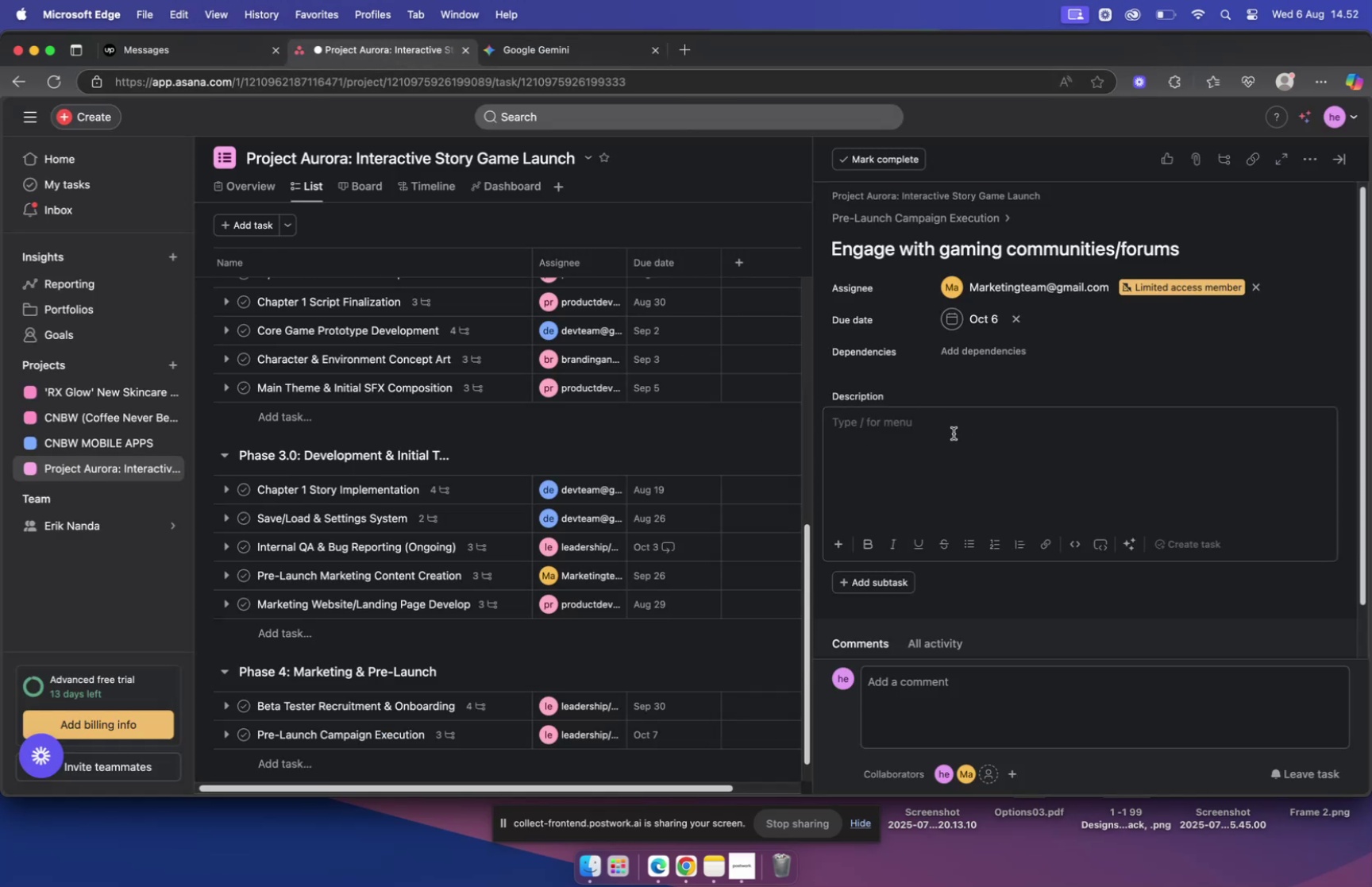 
key(Meta+CommandLeft)
 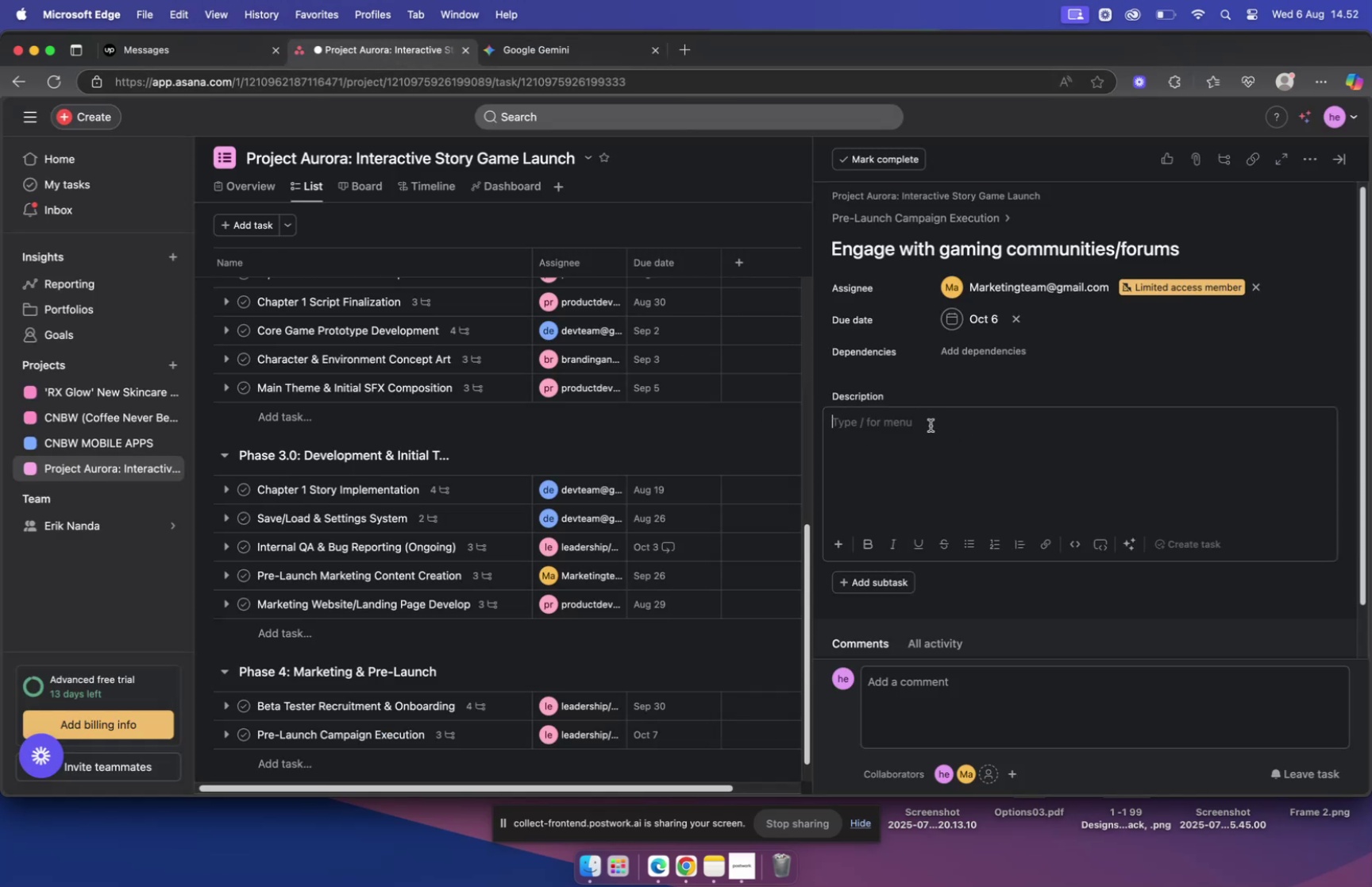 
key(Meta+V)
 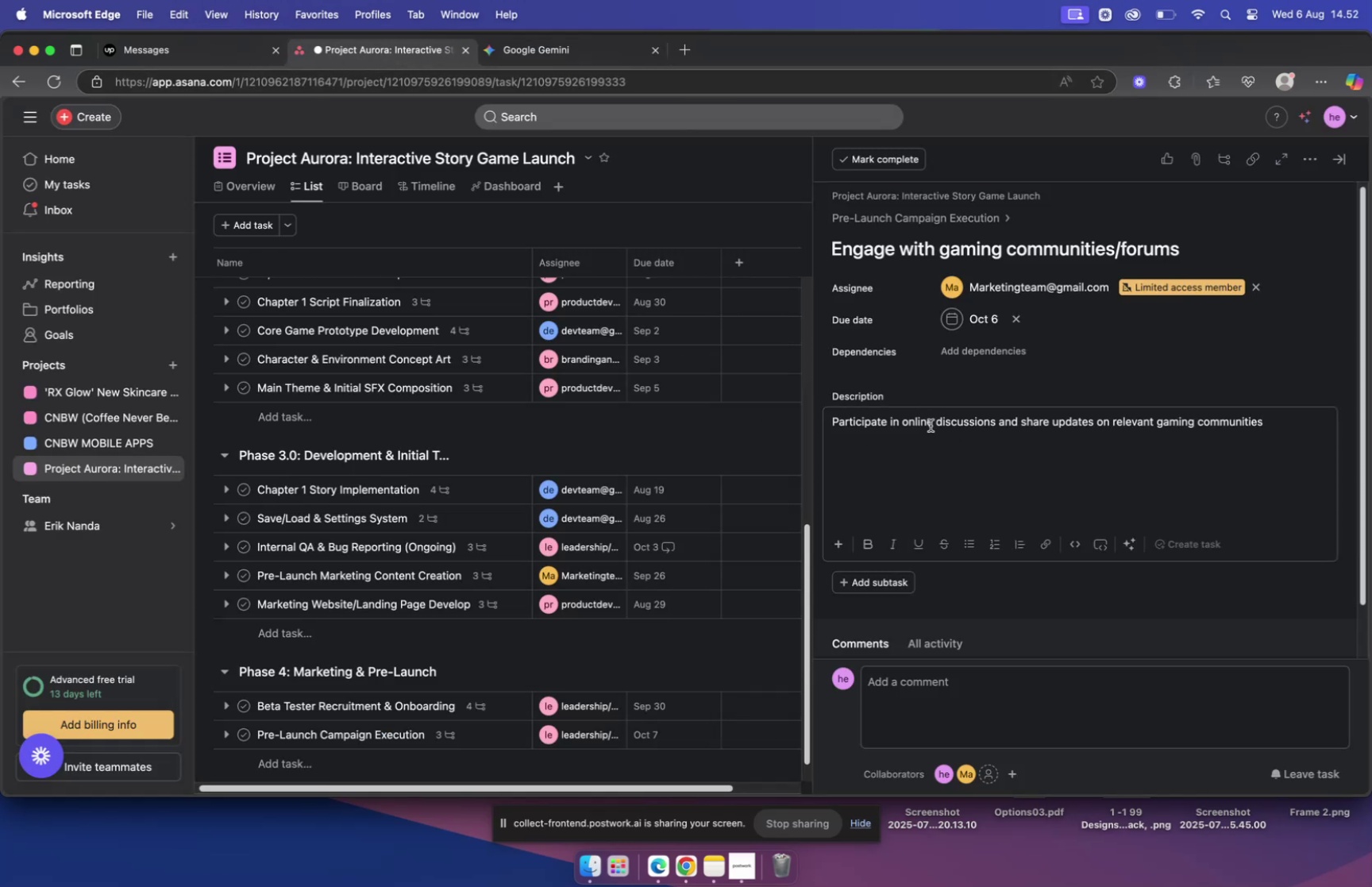 
left_click([732, 432])
 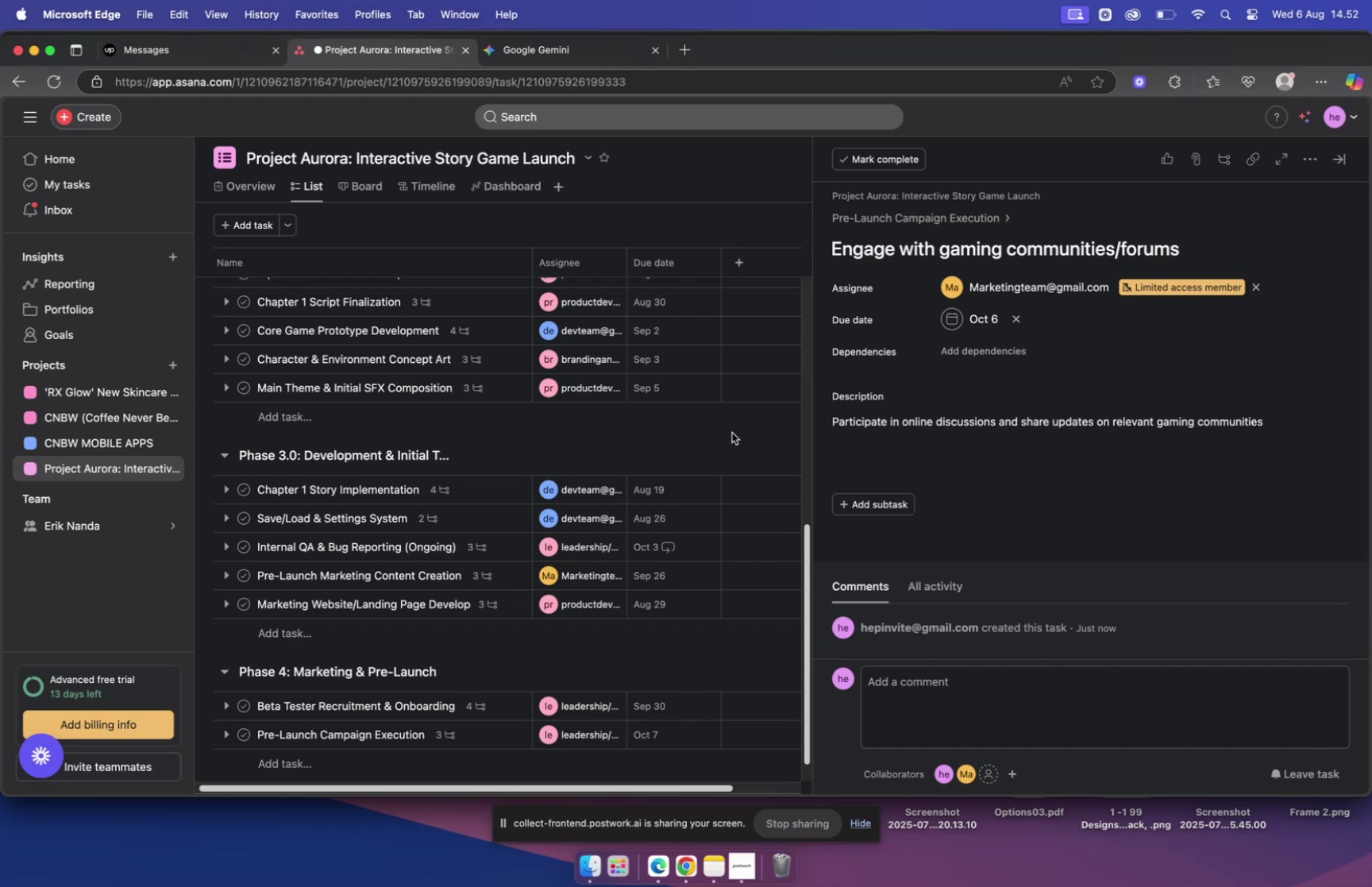 
scroll: coordinate [739, 438], scroll_direction: down, amount: 10.0
 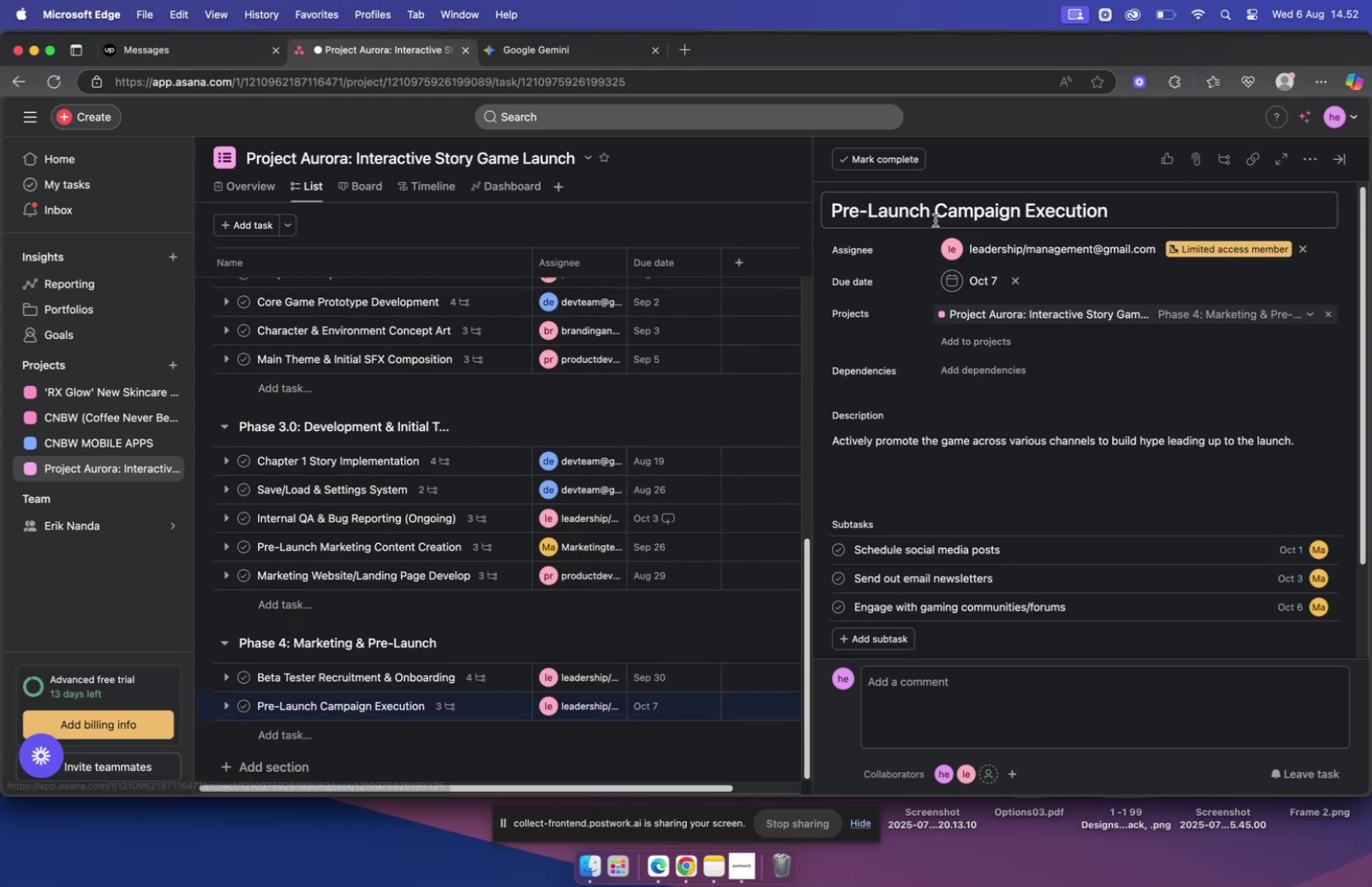 
left_click([512, 56])
 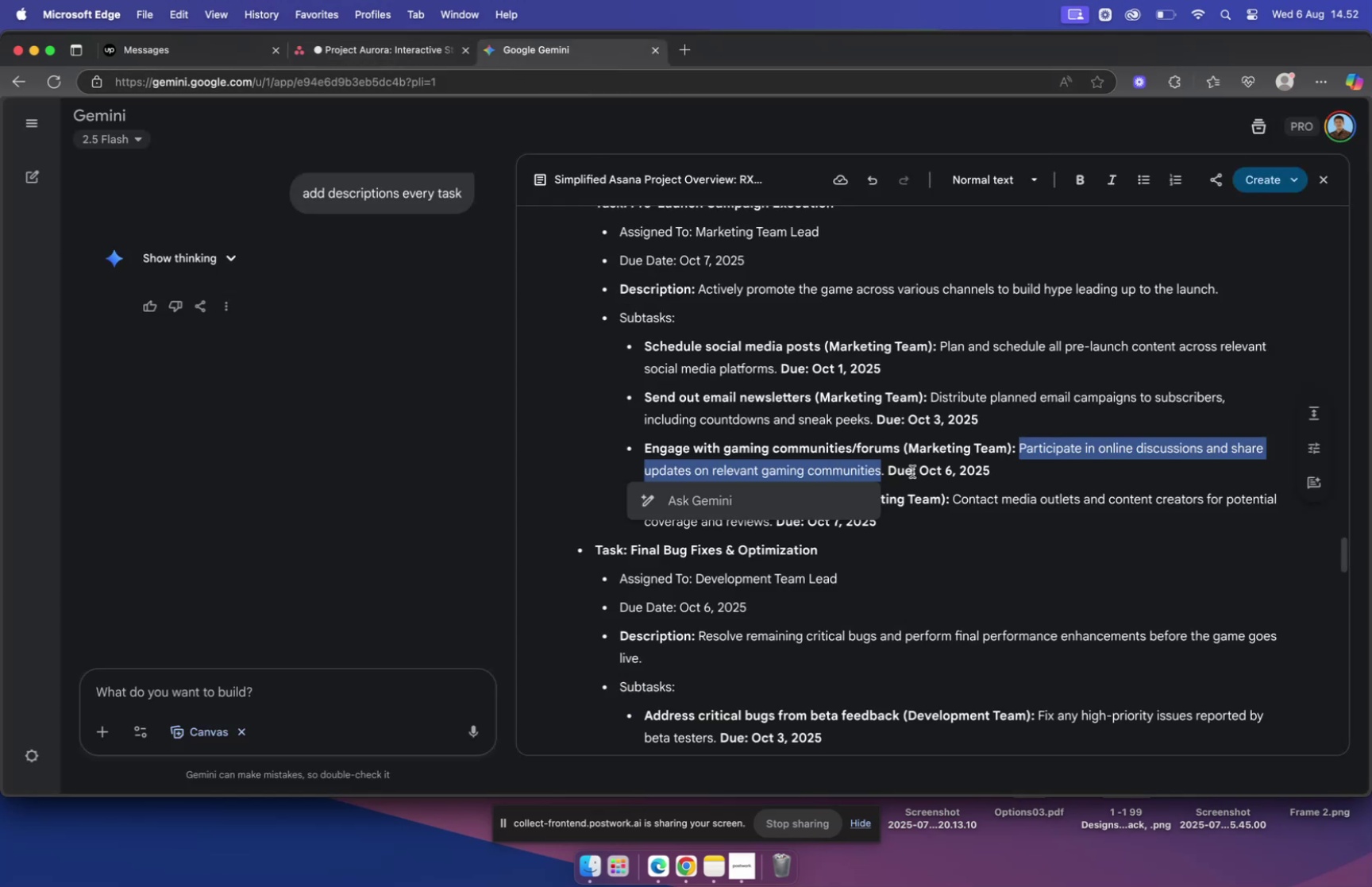 
scroll: coordinate [909, 460], scroll_direction: down, amount: 4.0
 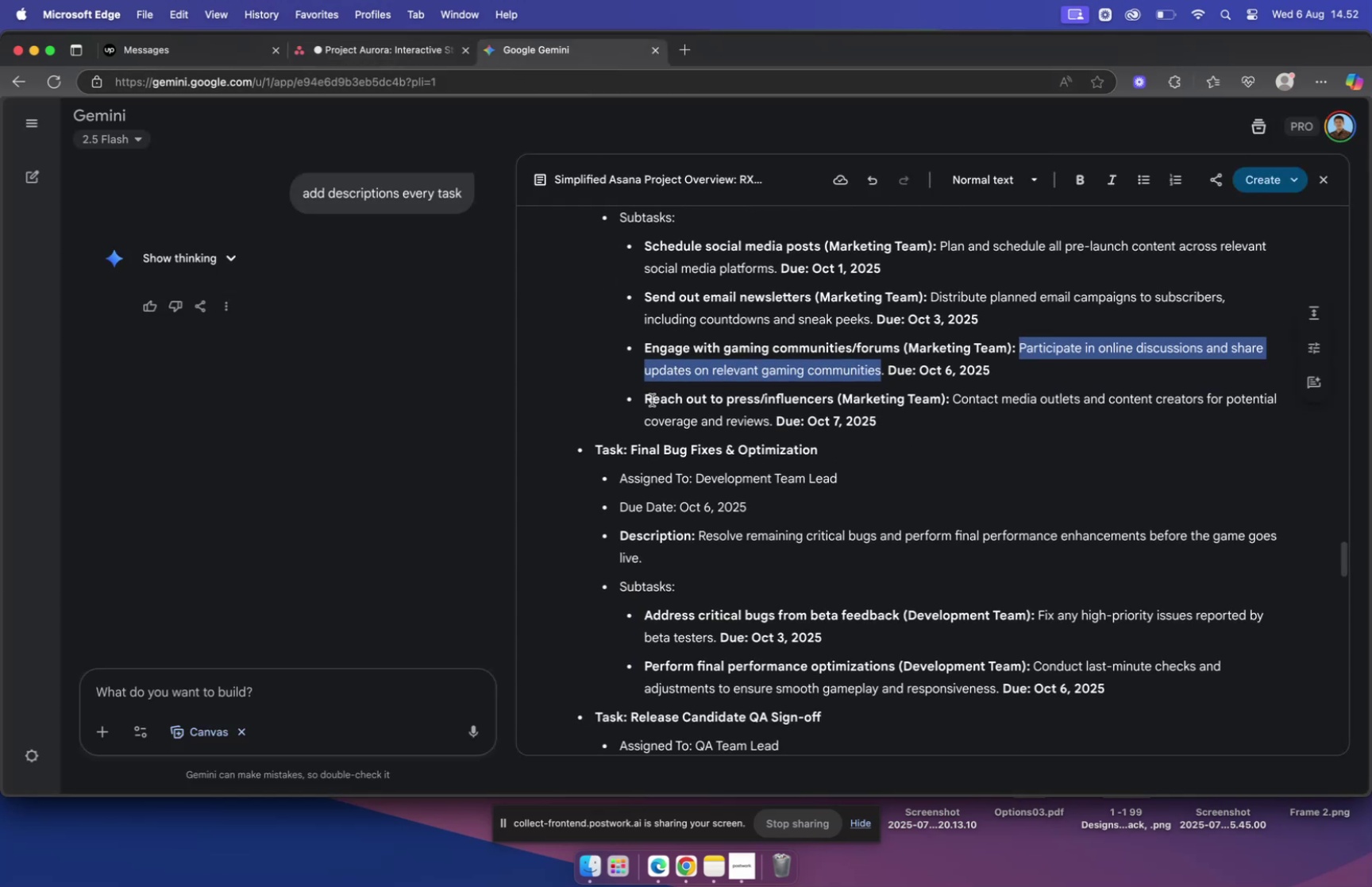 
left_click_drag(start_coordinate=[646, 398], to_coordinate=[831, 399])
 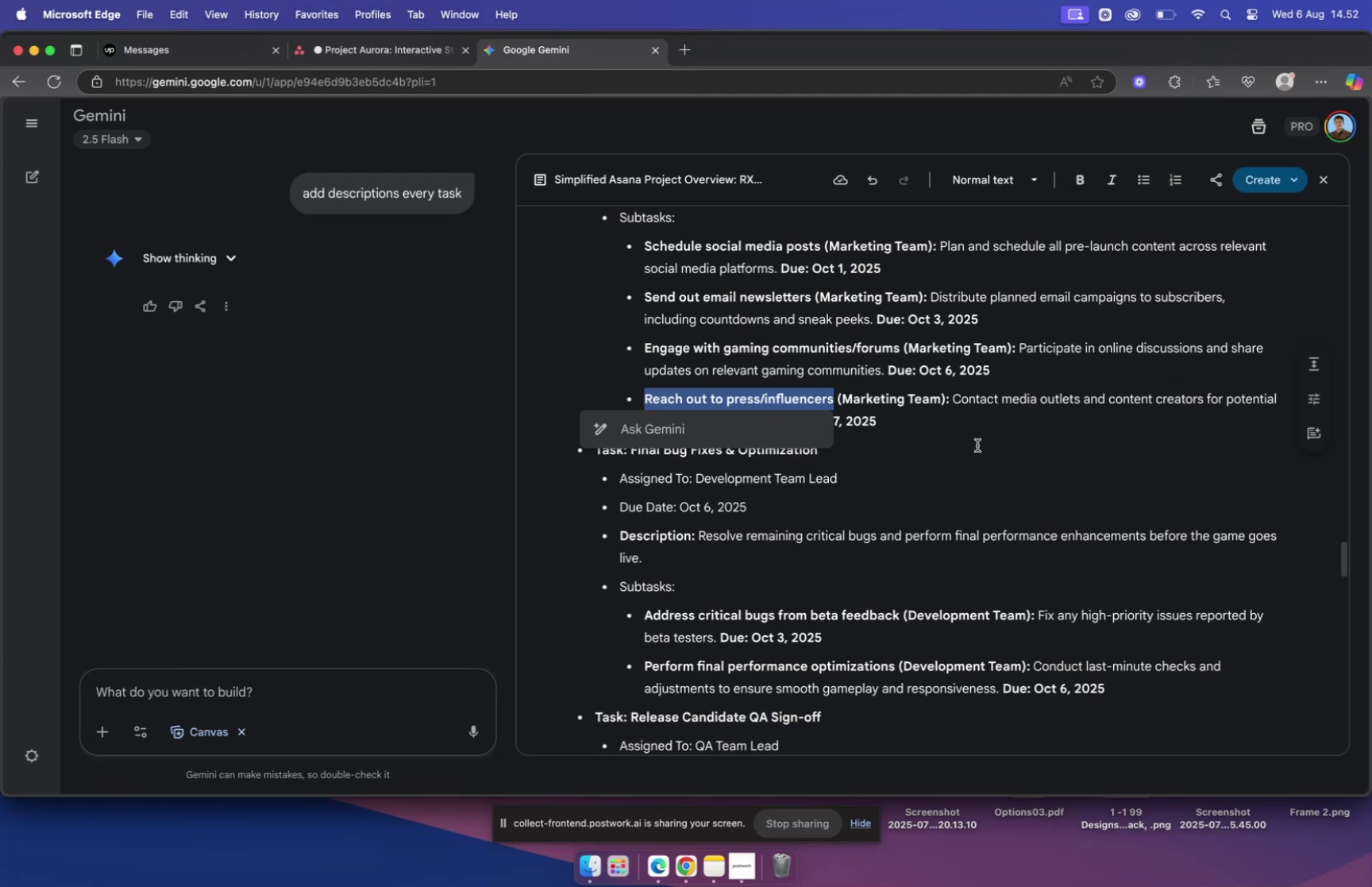 
key(Meta+C)
 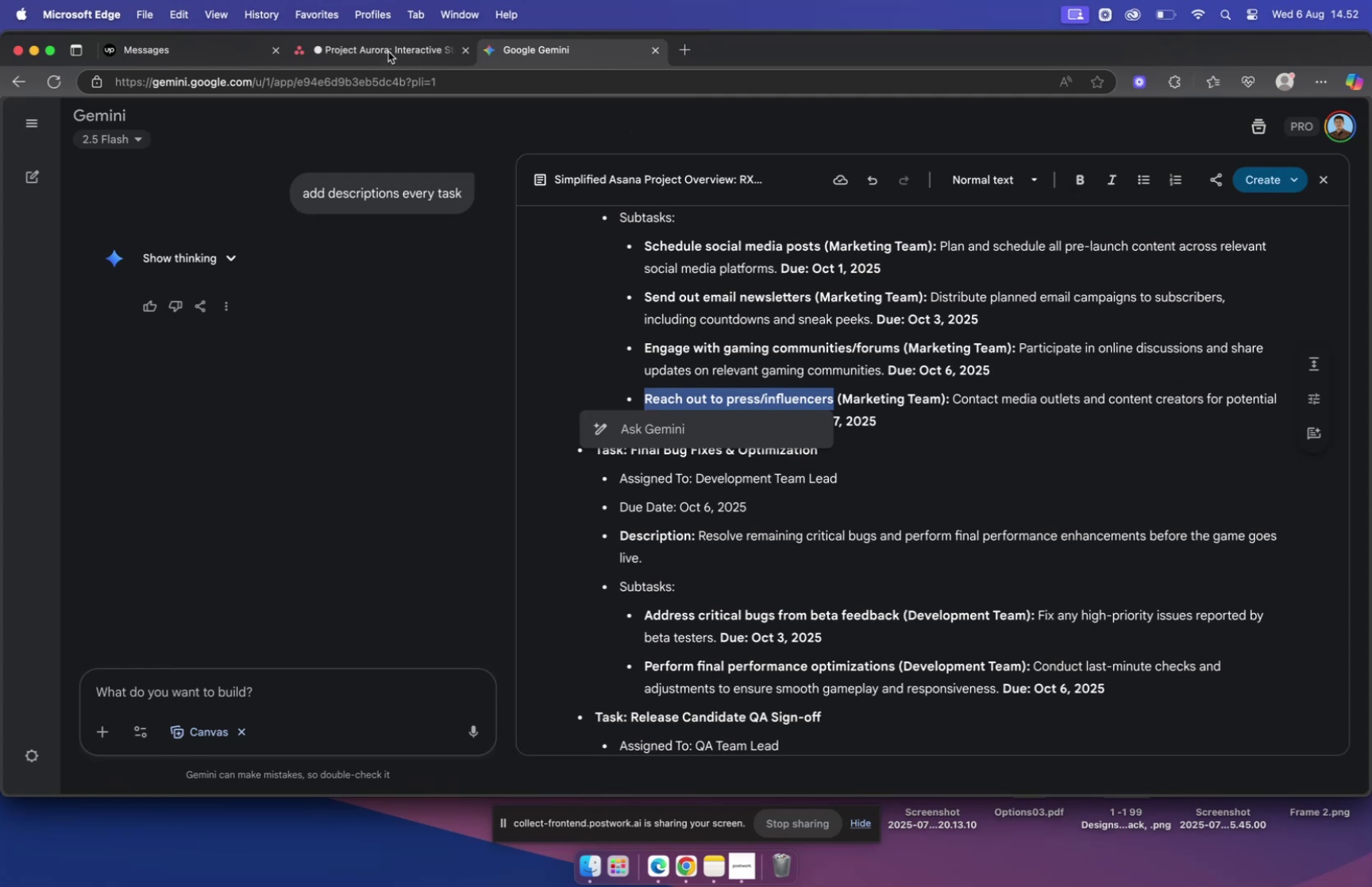 
left_click([374, 47])
 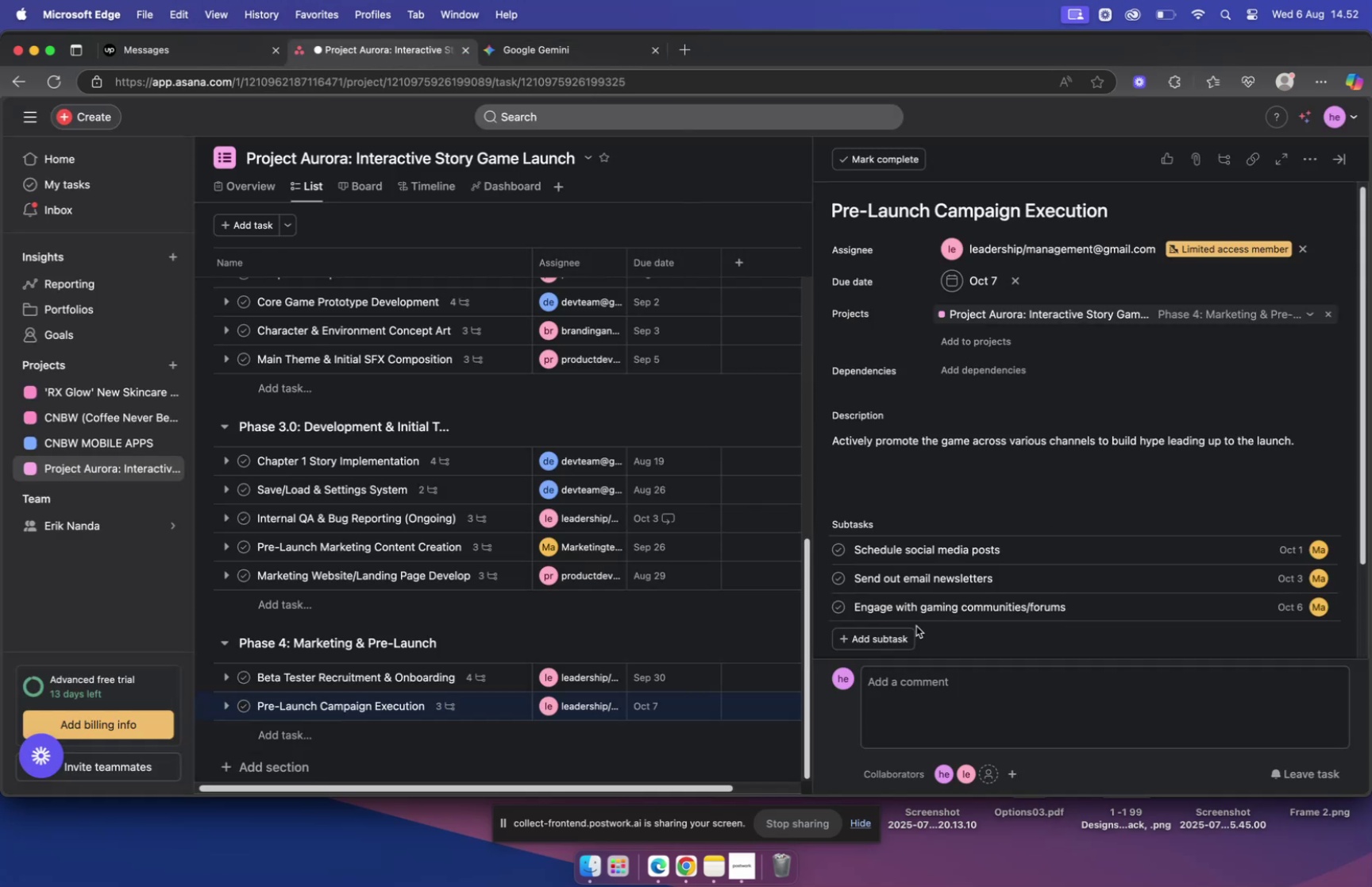 
left_click([894, 637])
 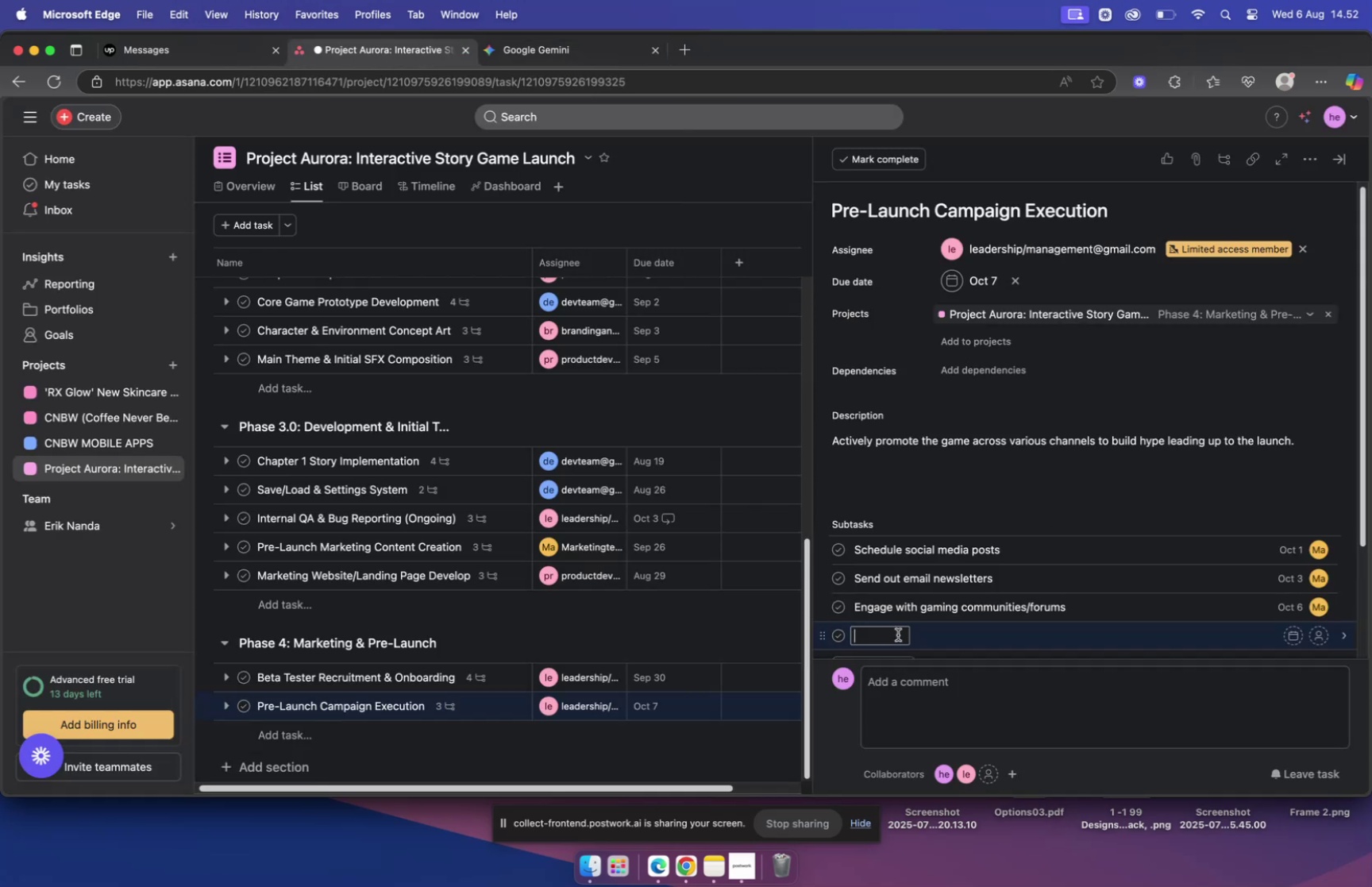 
key(Meta+V)
 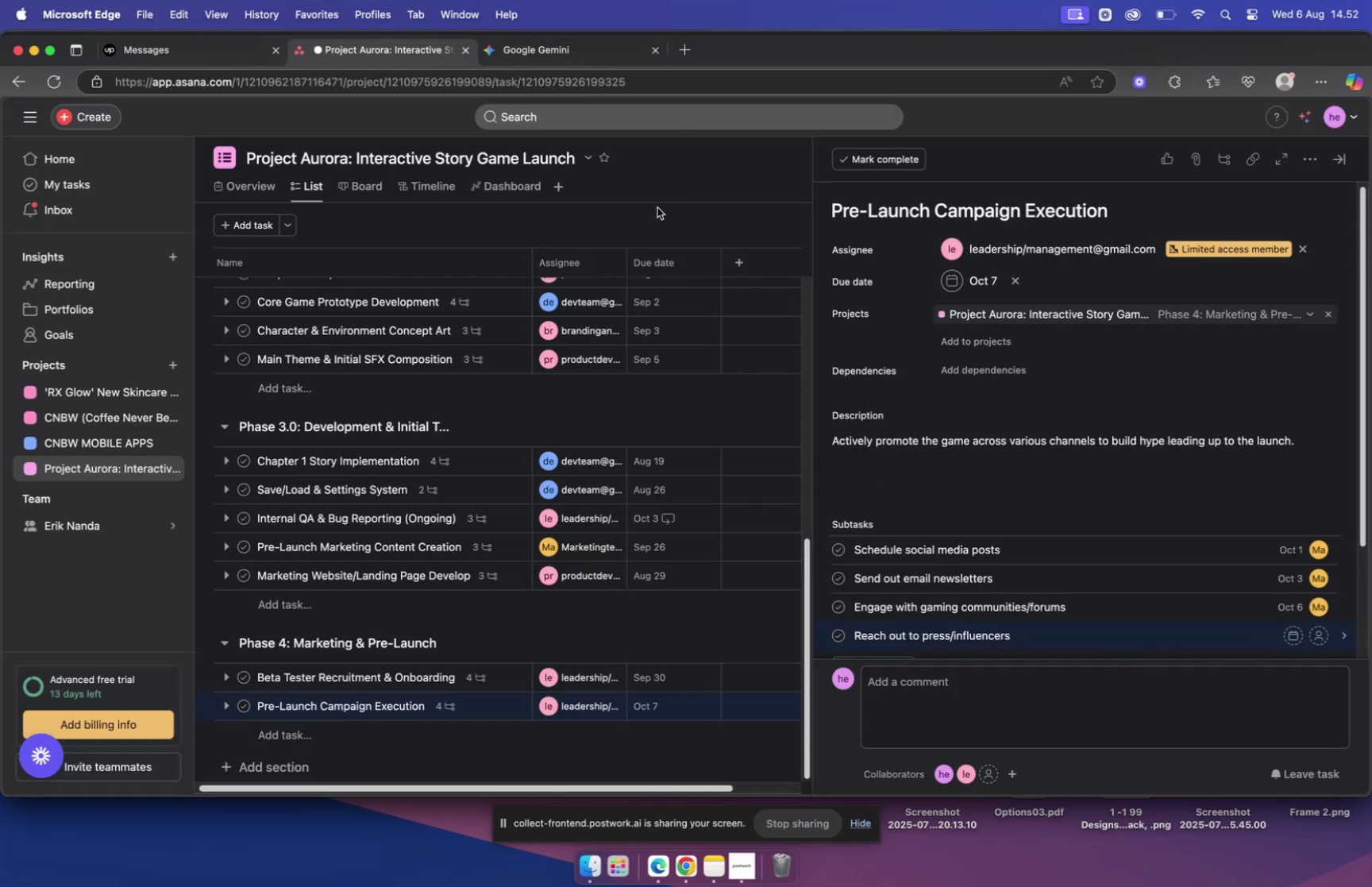 
left_click([586, 56])
 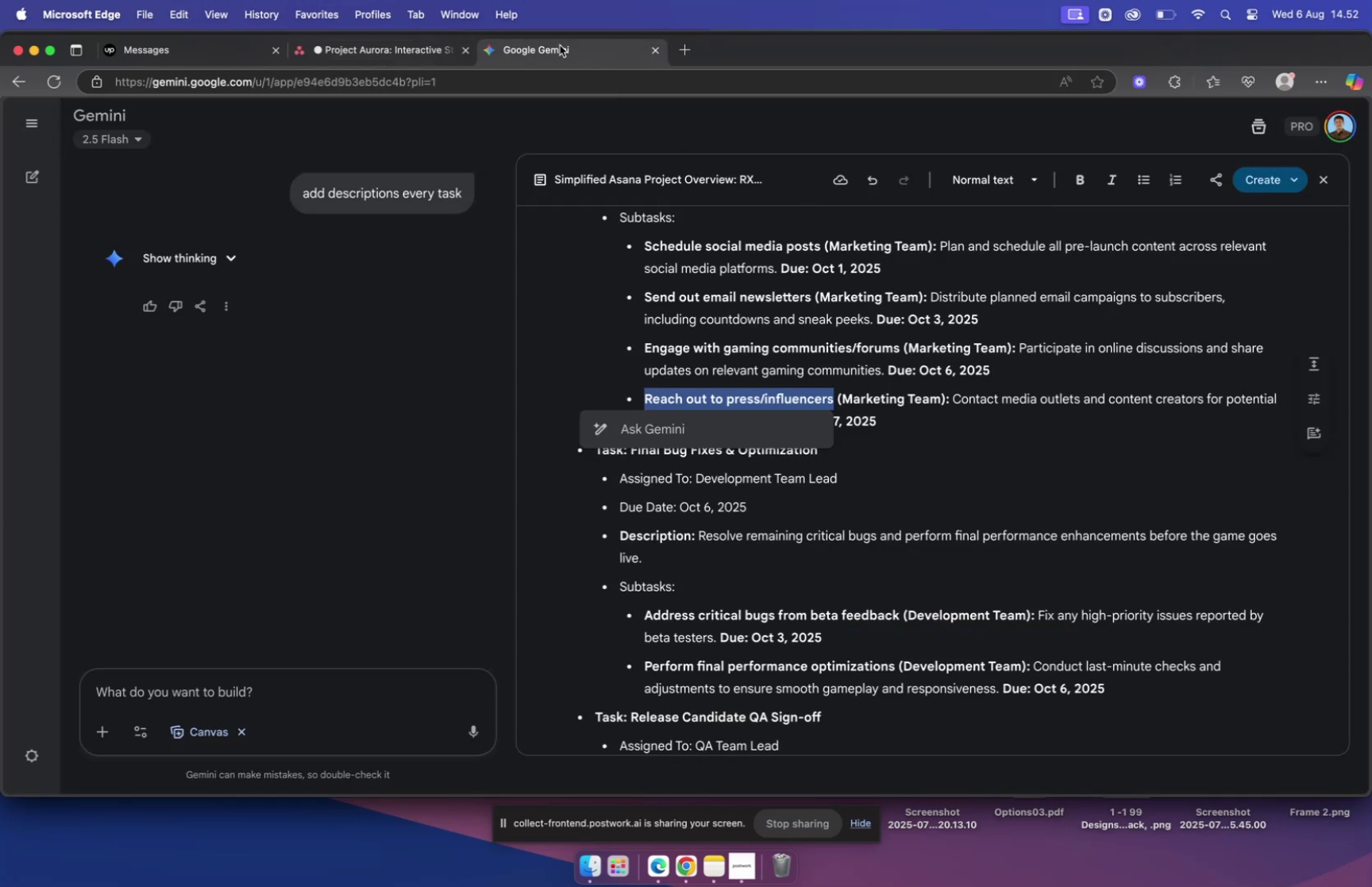 
left_click([566, 51])
 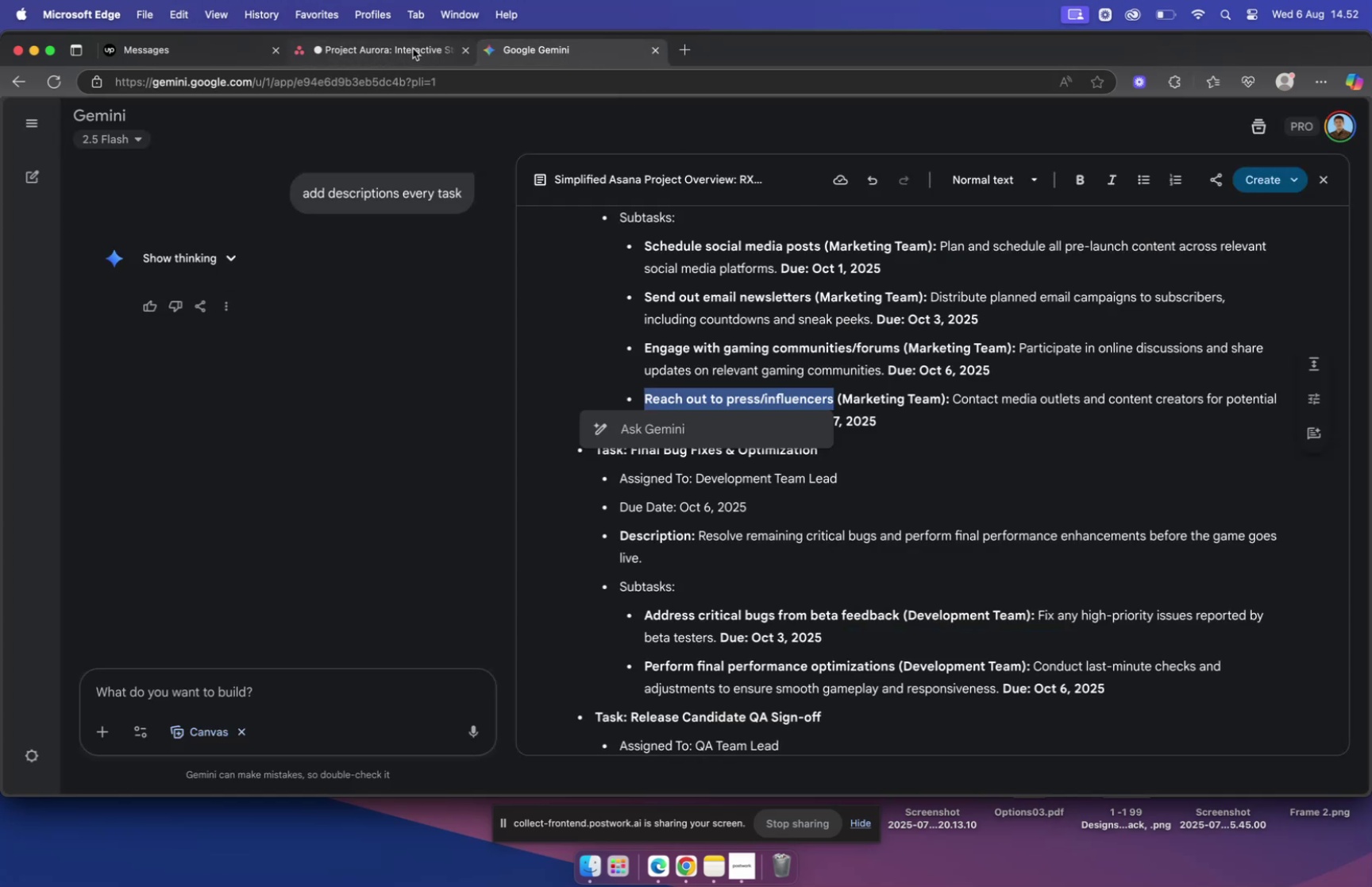 
left_click([413, 48])
 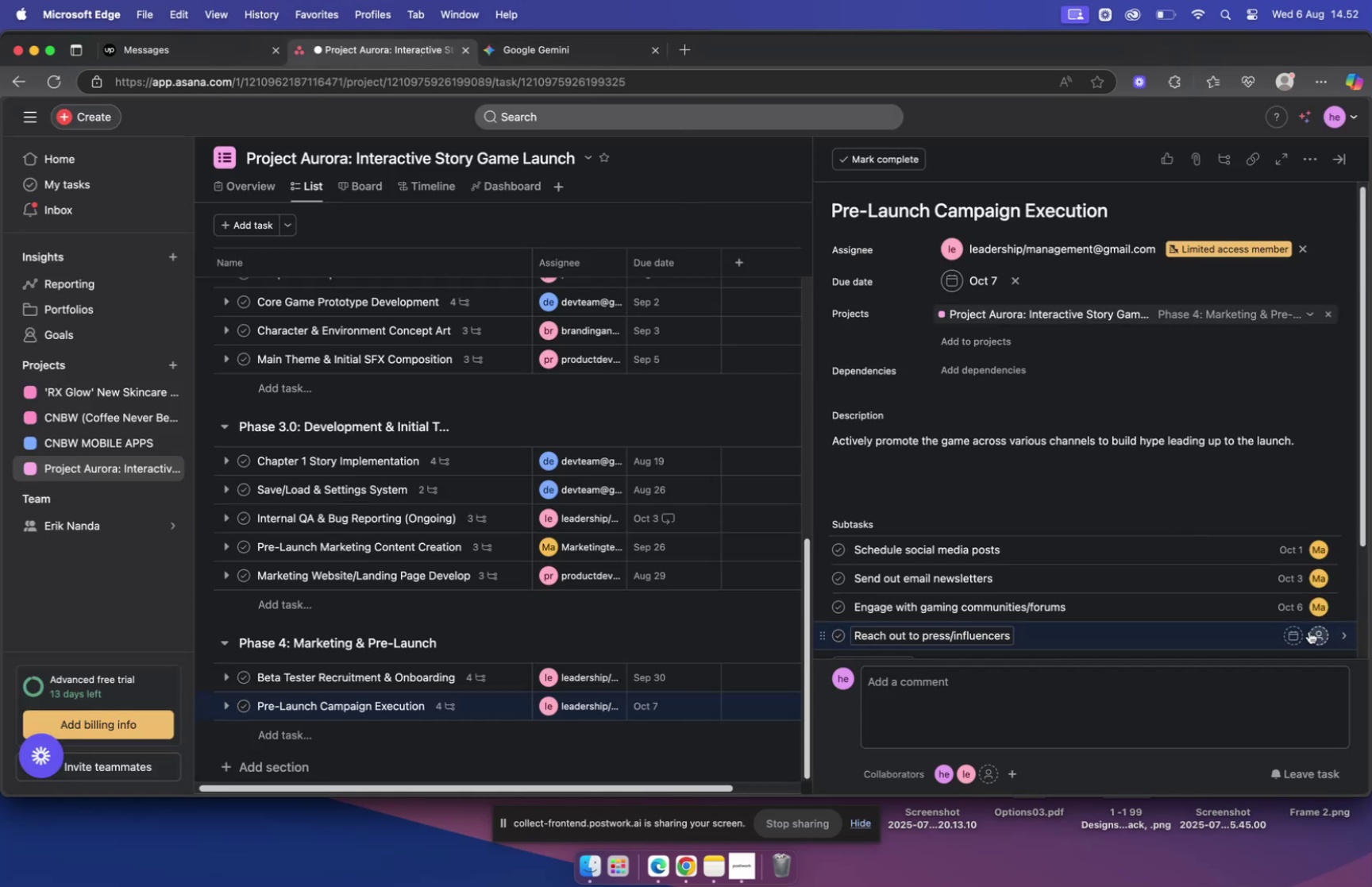 
left_click([1293, 634])
 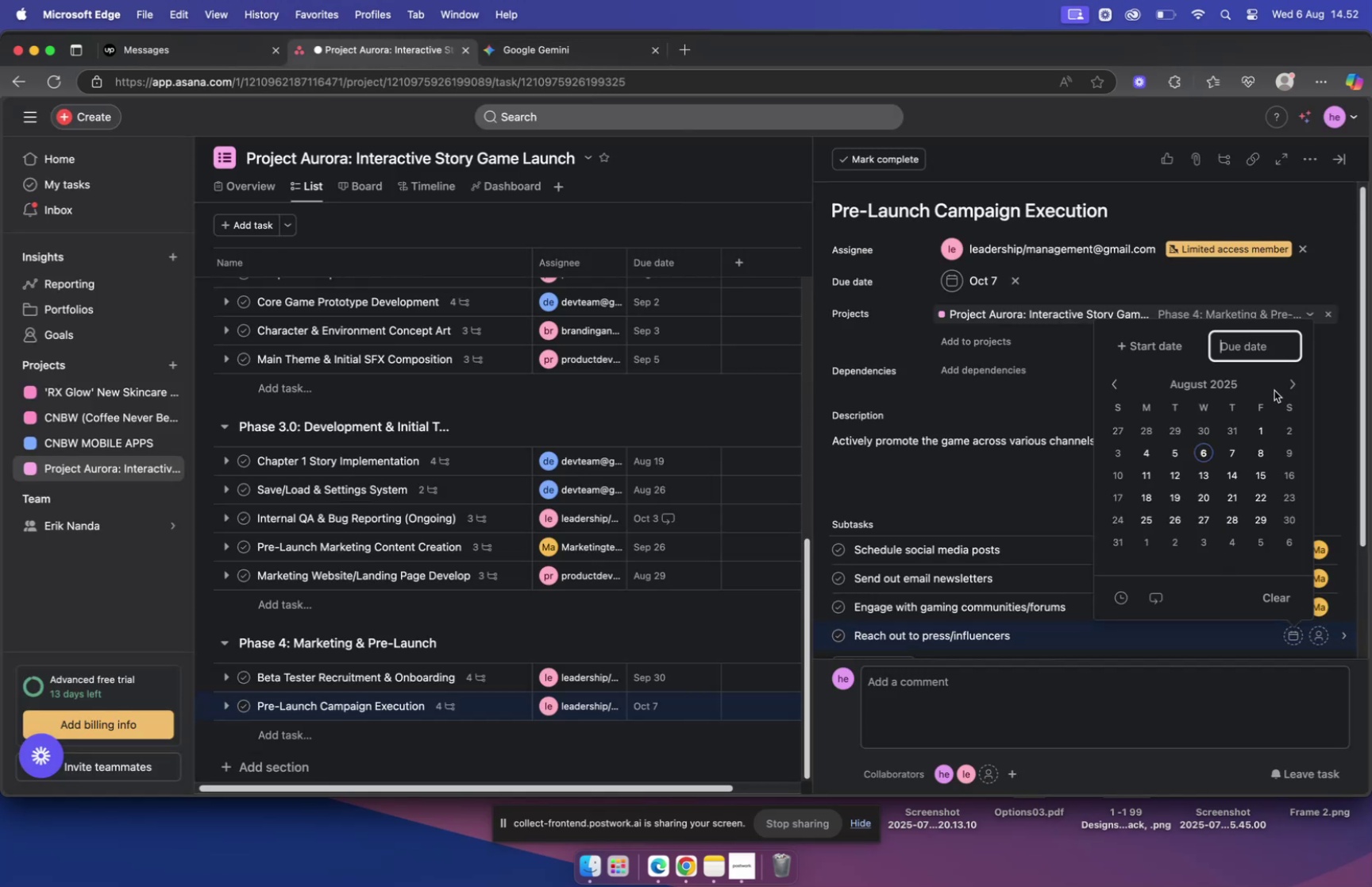 
left_click([1295, 384])
 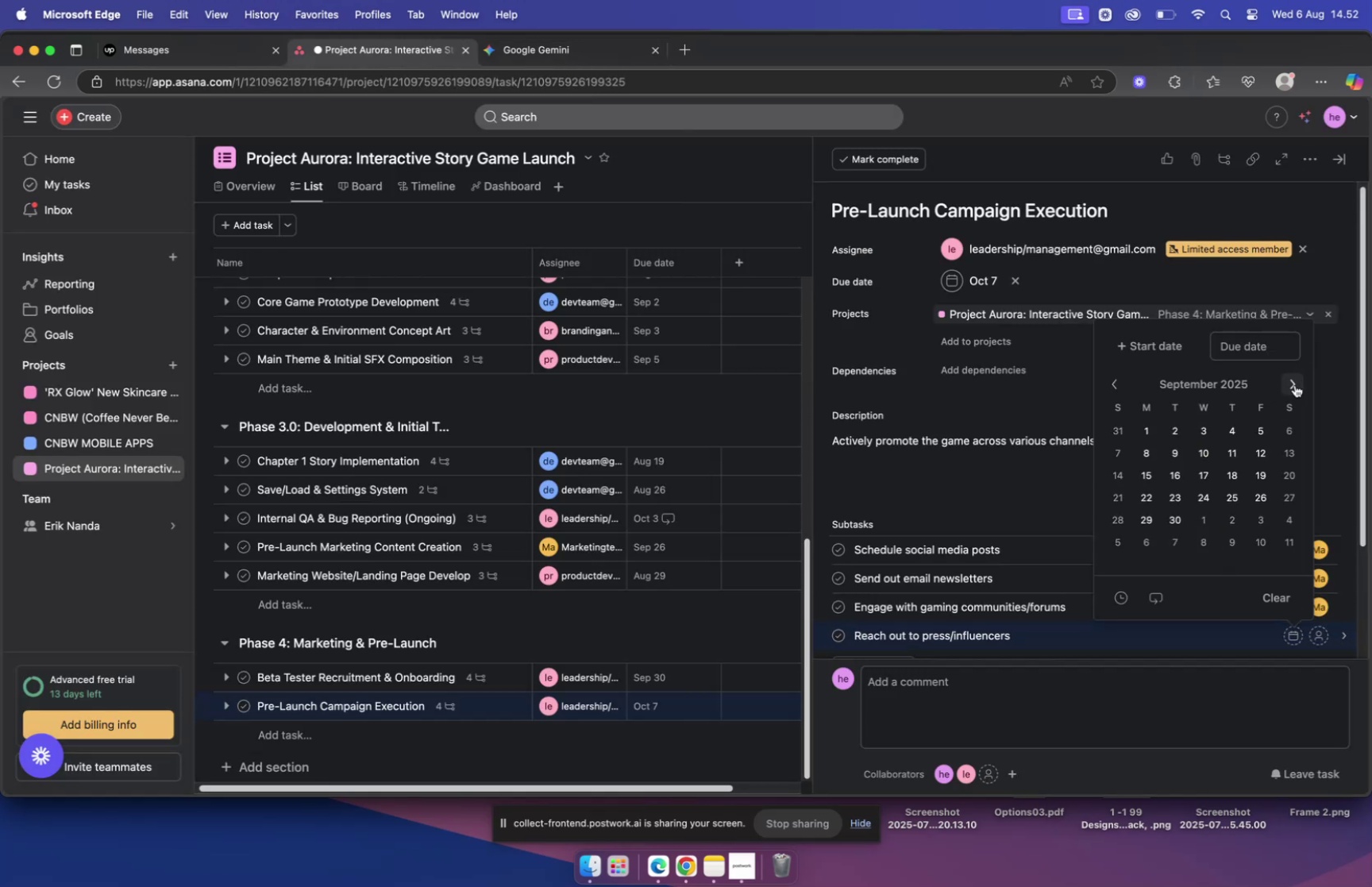 
left_click([1295, 384])
 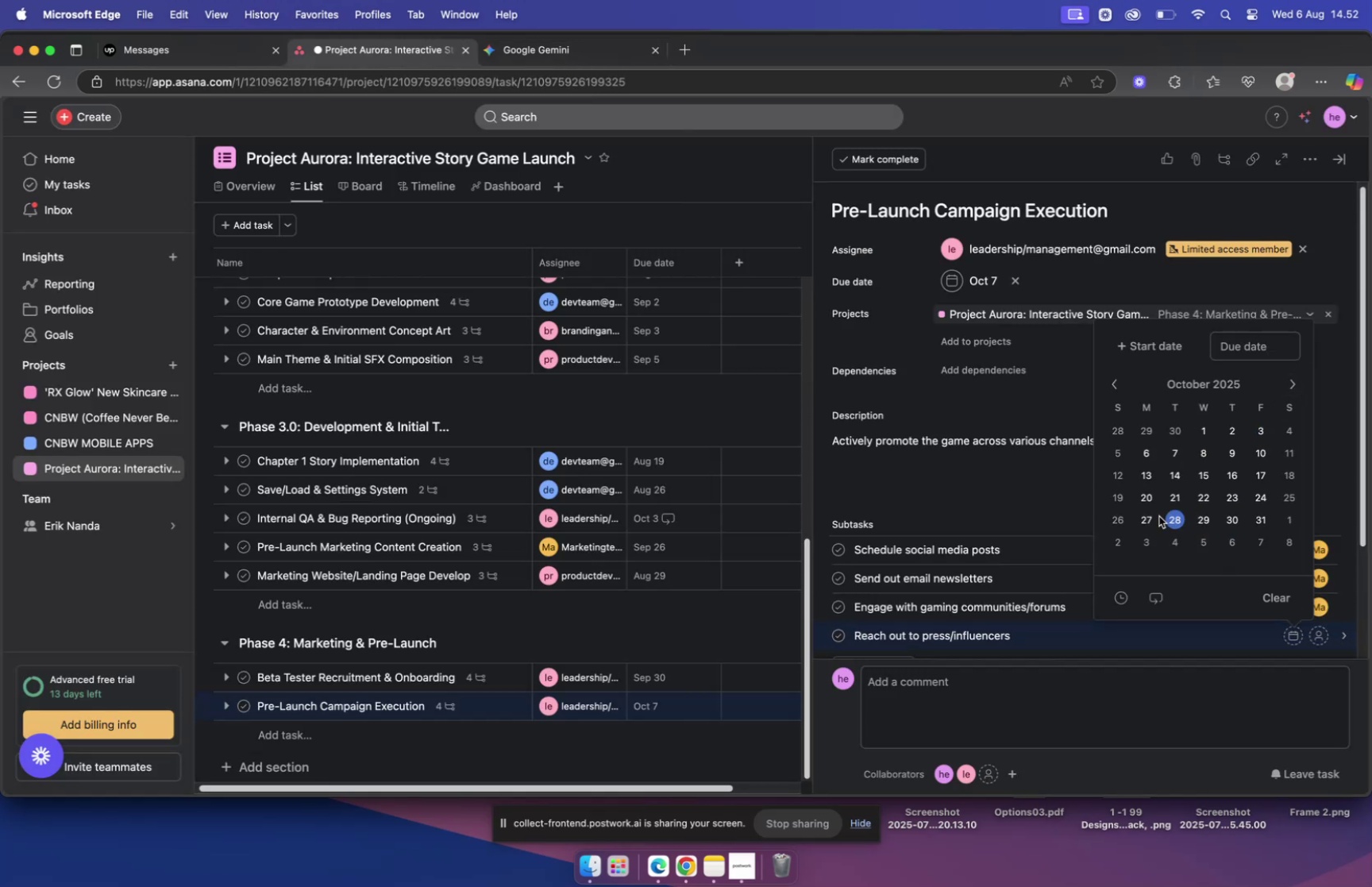 
wait(5.18)
 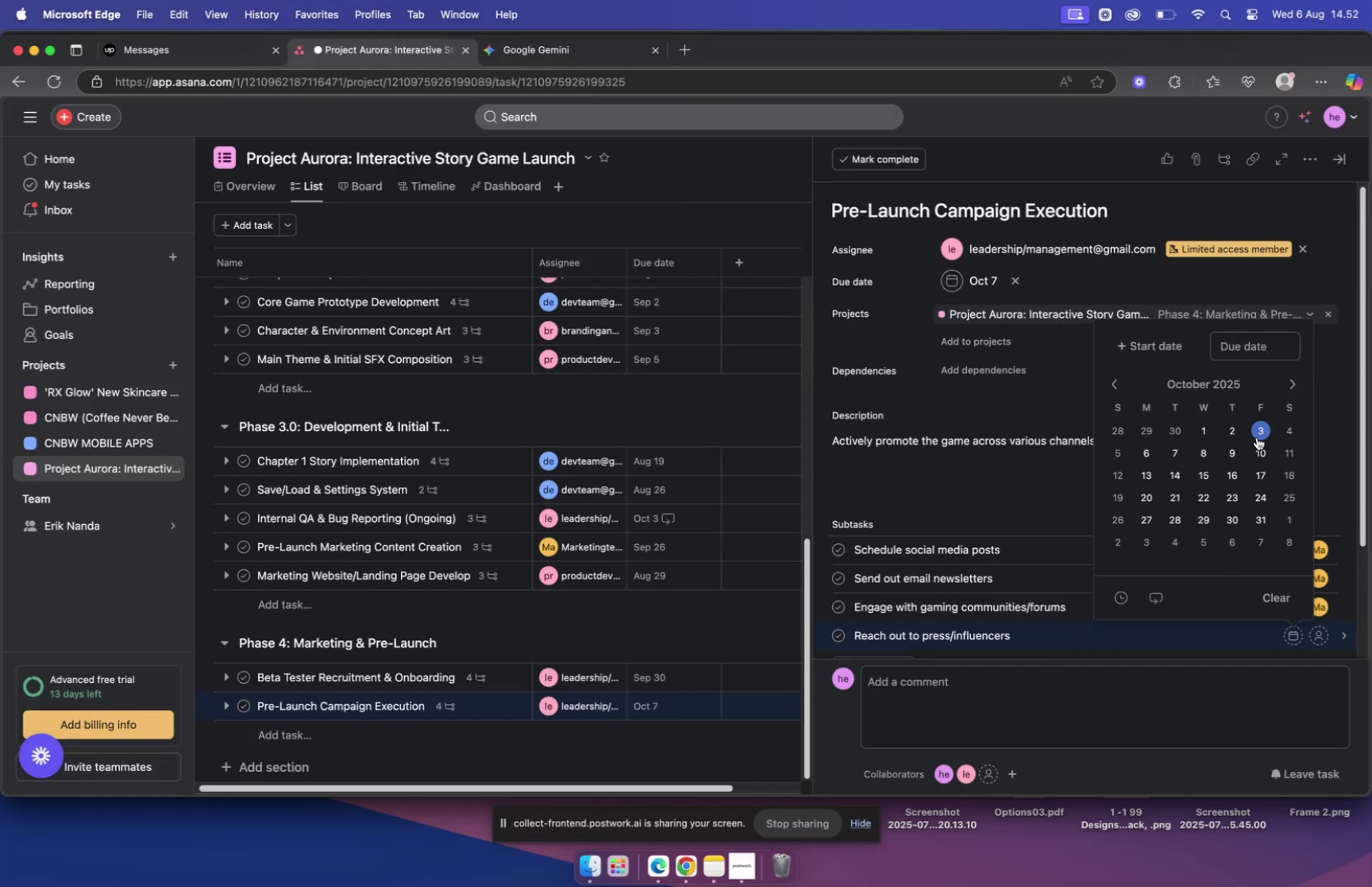 
left_click([1179, 454])
 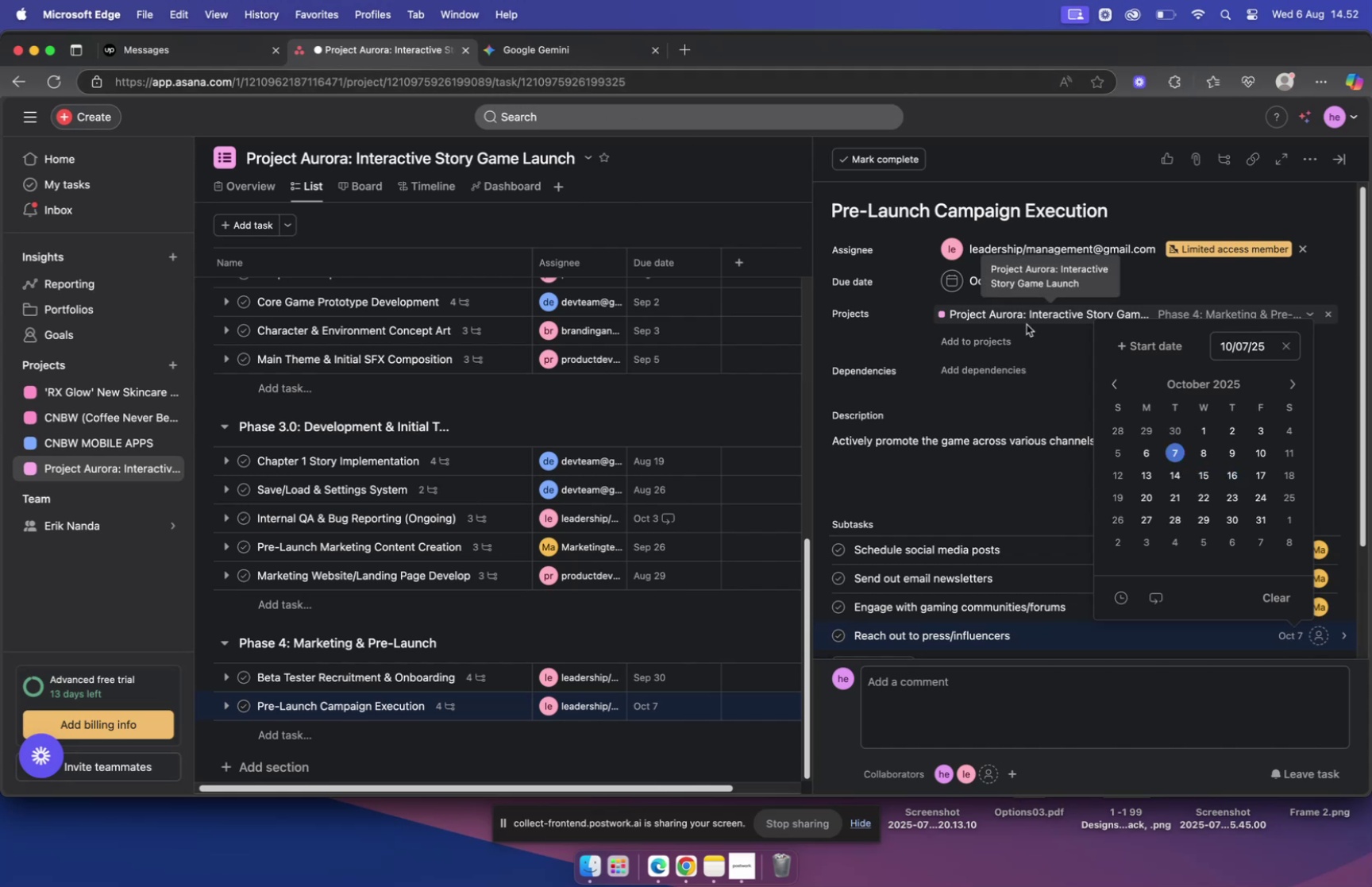 
left_click([1044, 381])
 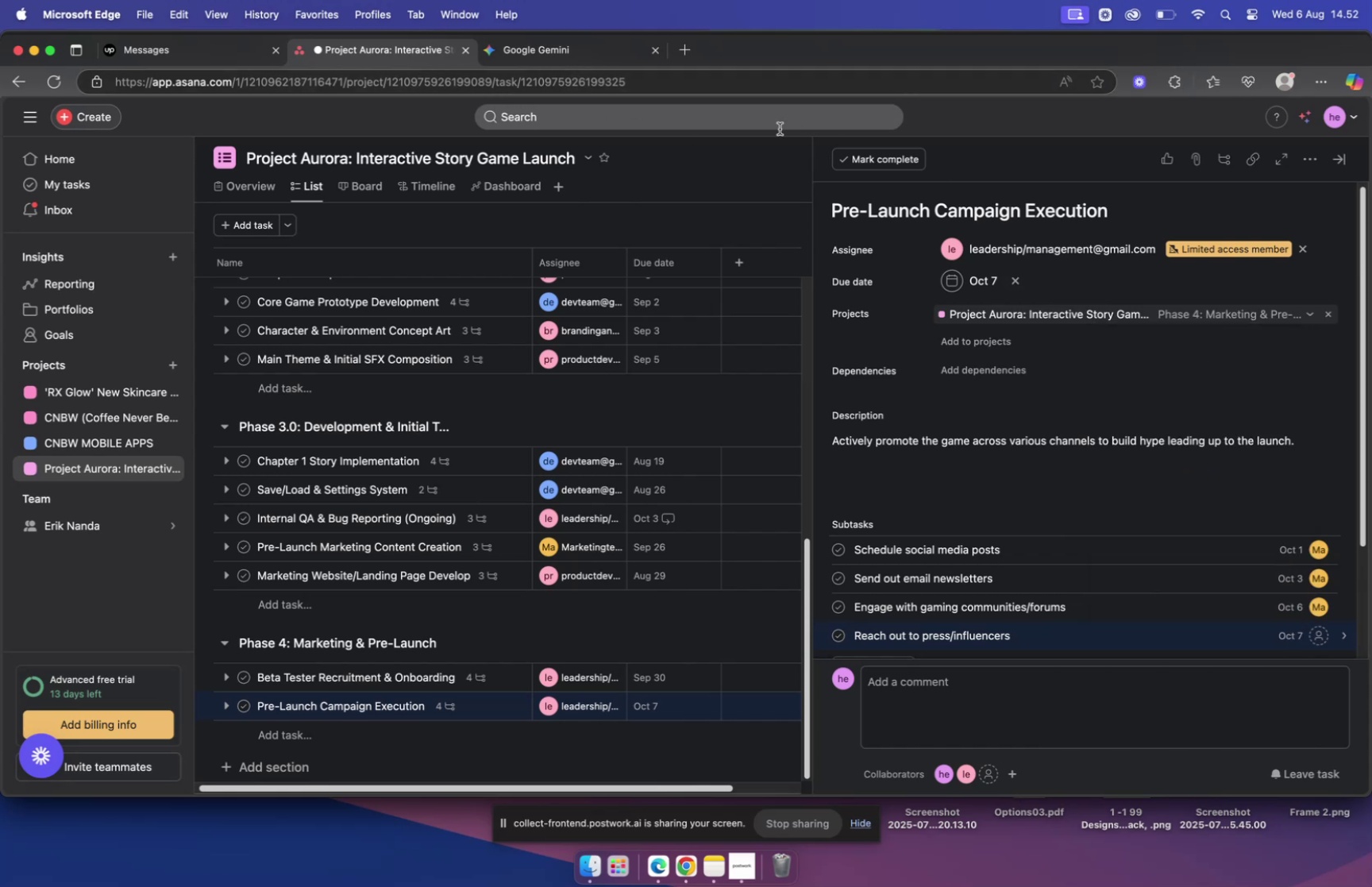 
left_click([560, 52])
 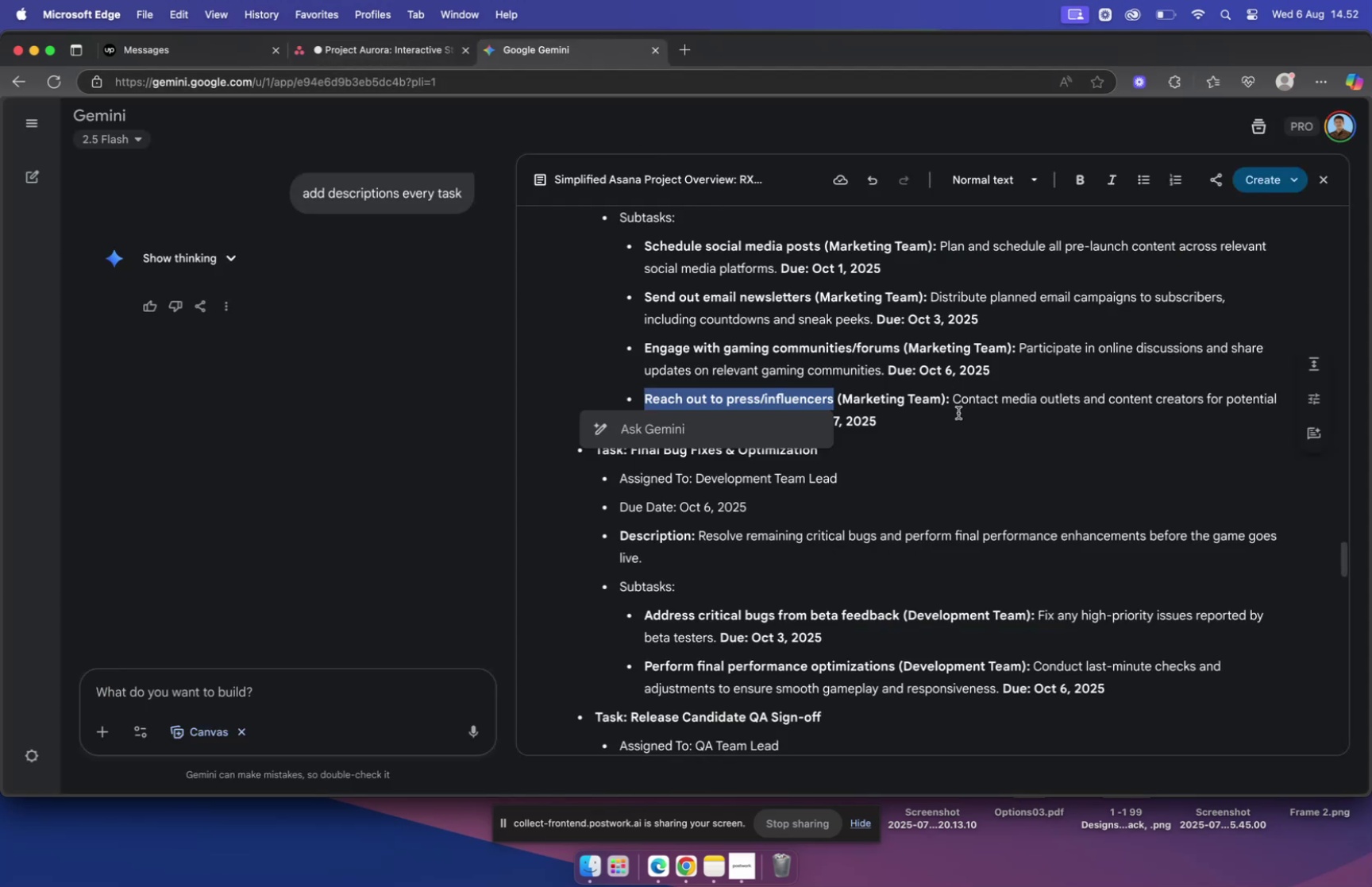 
left_click([958, 412])
 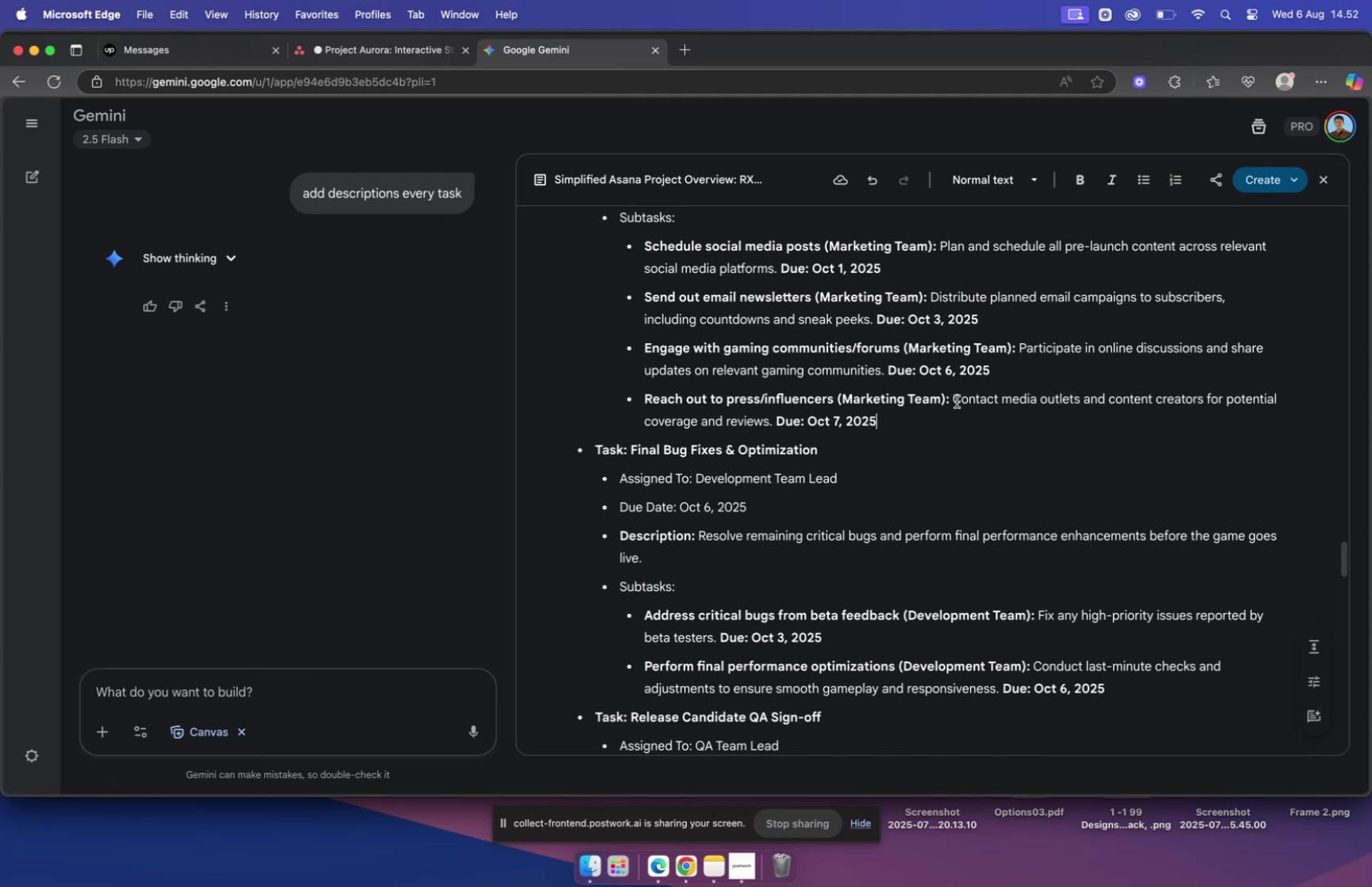 
left_click_drag(start_coordinate=[957, 399], to_coordinate=[793, 414])
 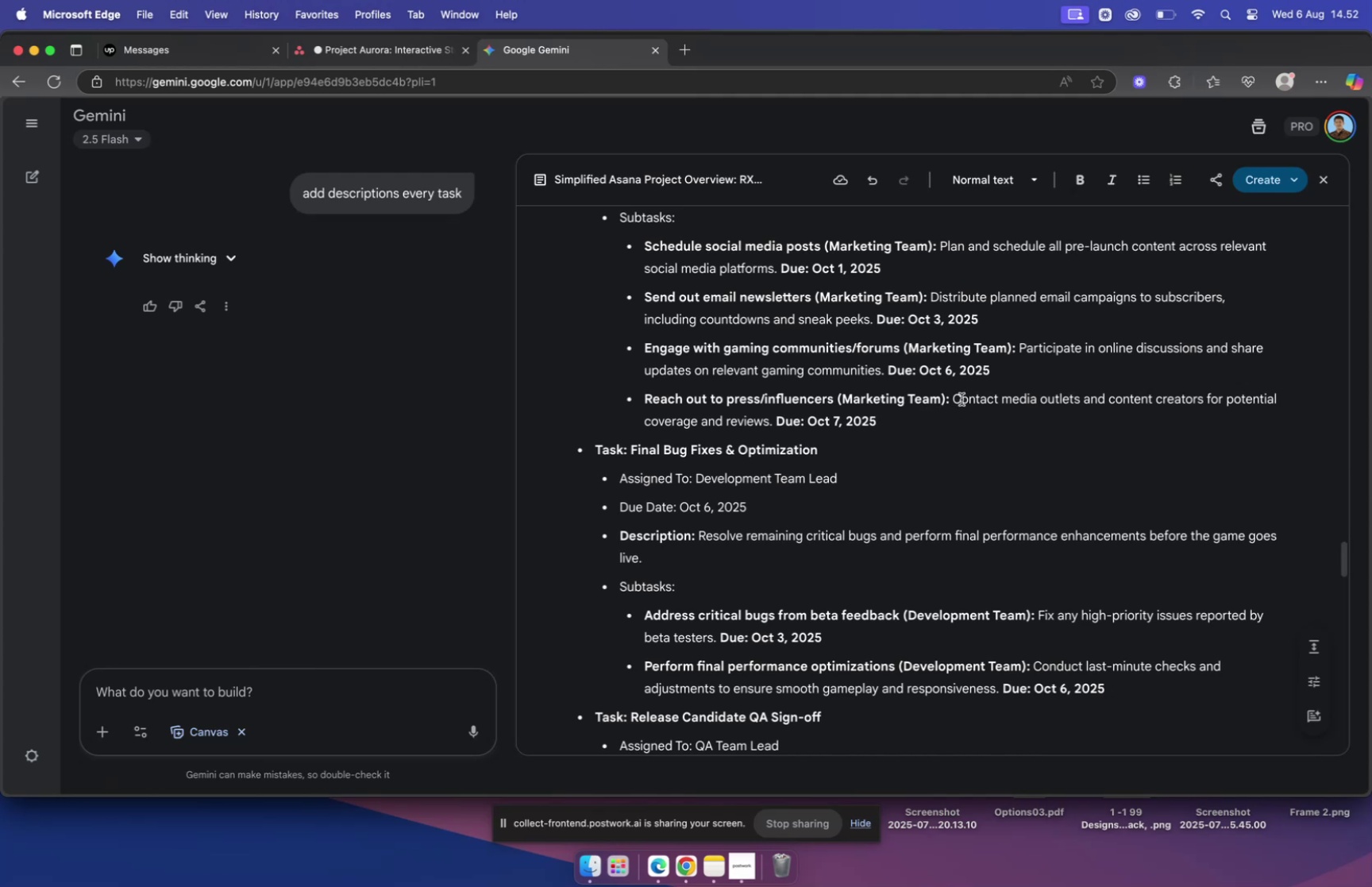 
left_click_drag(start_coordinate=[956, 396], to_coordinate=[773, 417])
 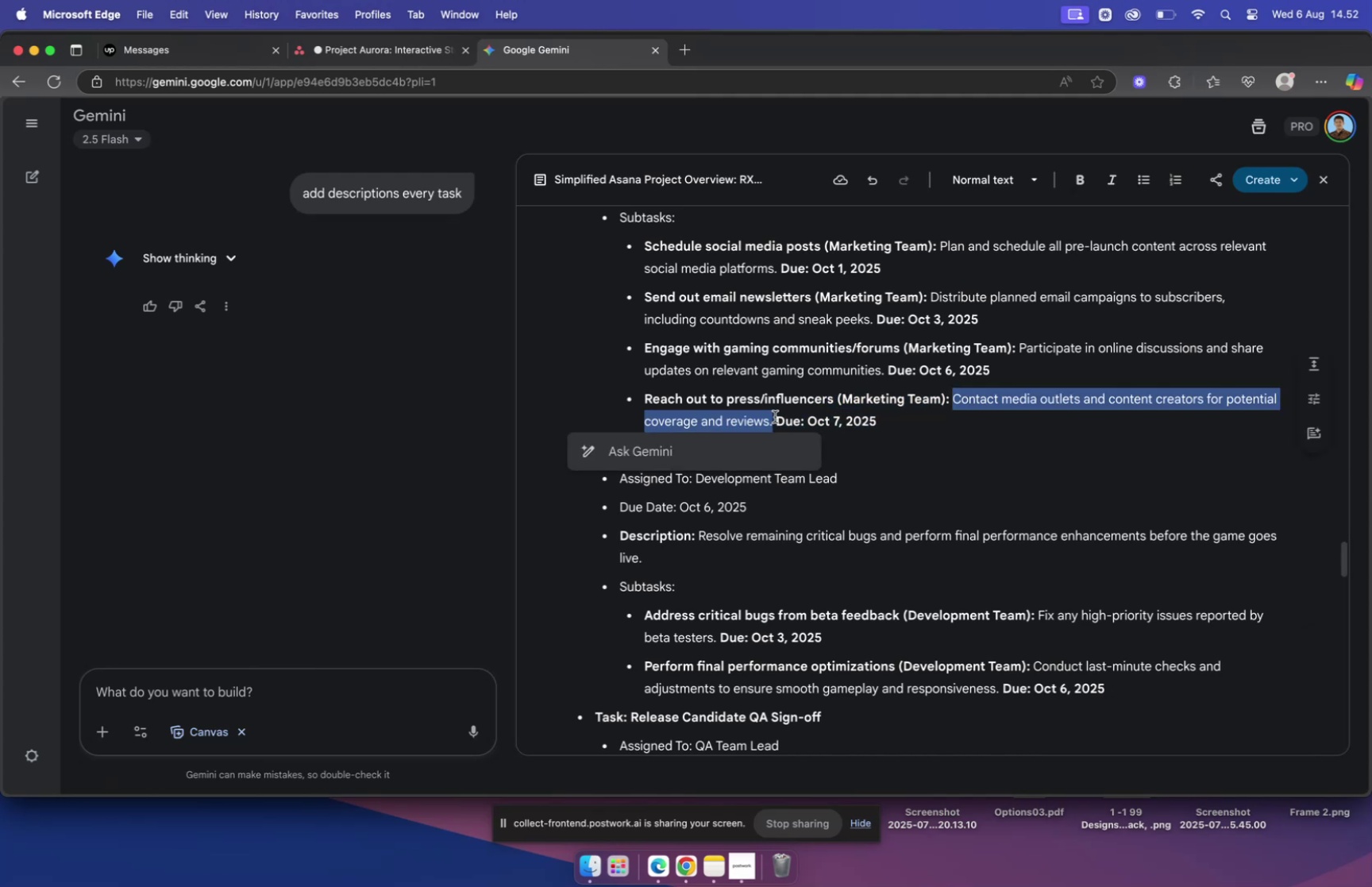 
key(Meta+C)
 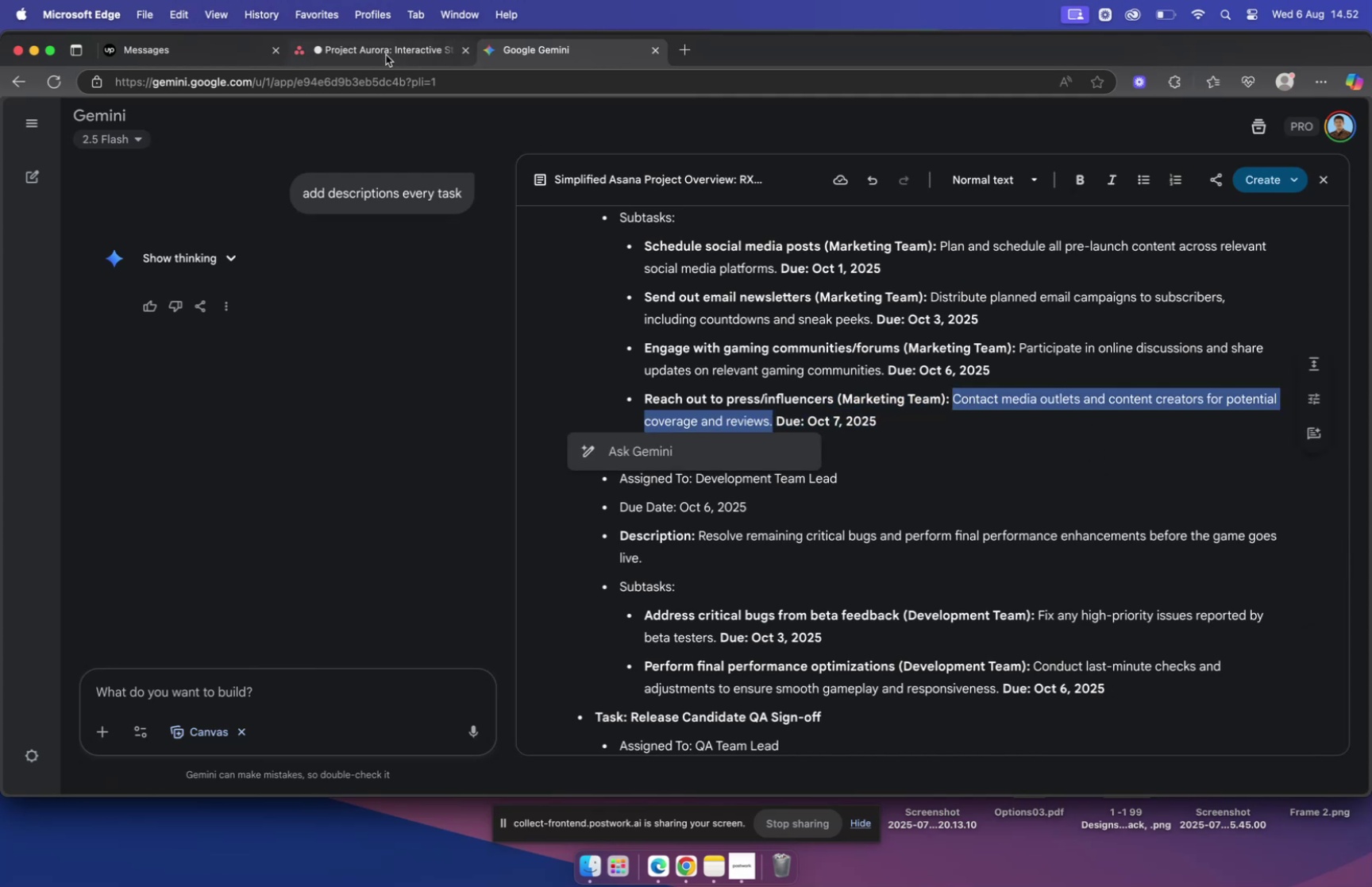 
left_click([386, 51])
 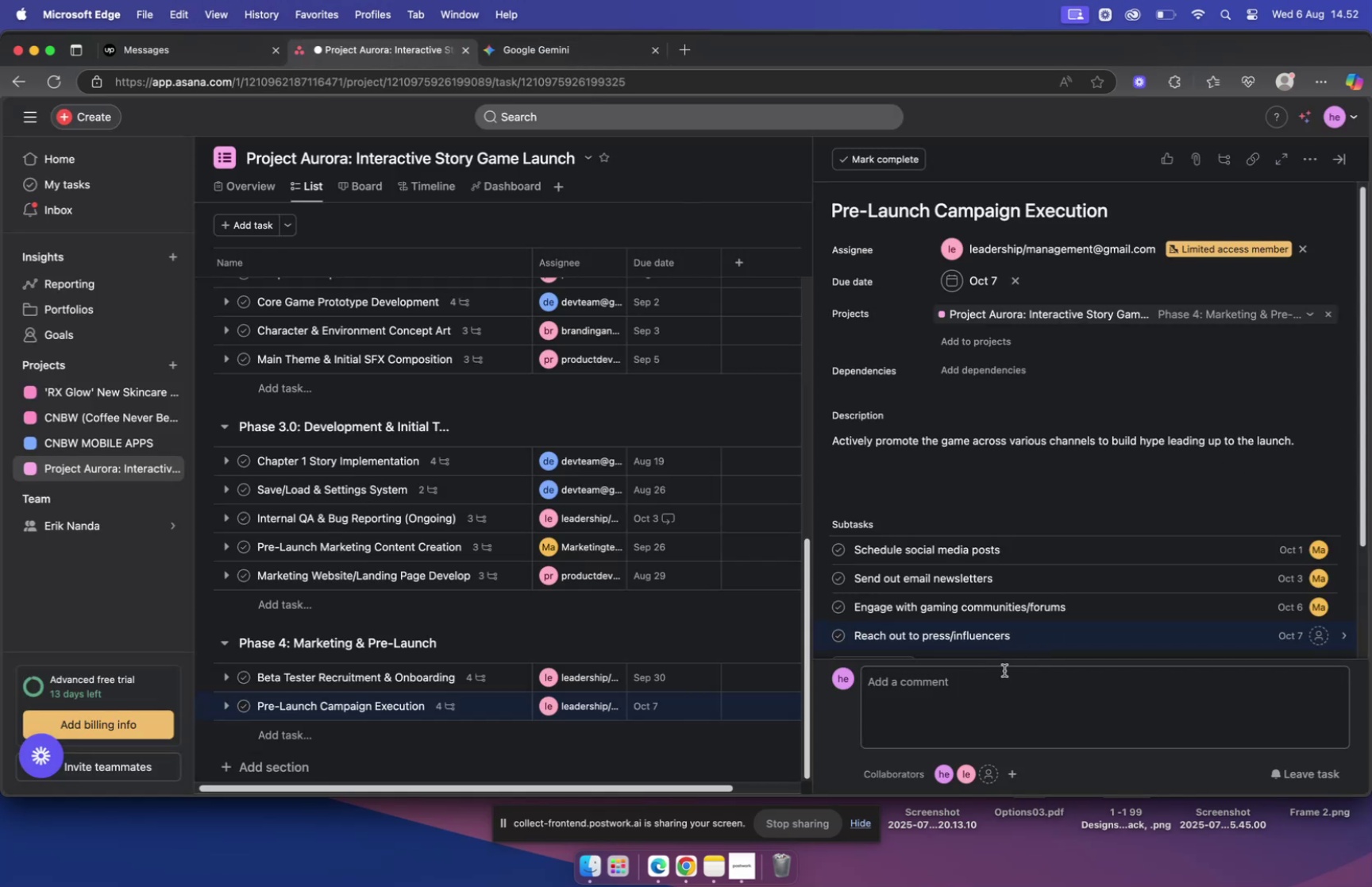 
left_click([1052, 634])
 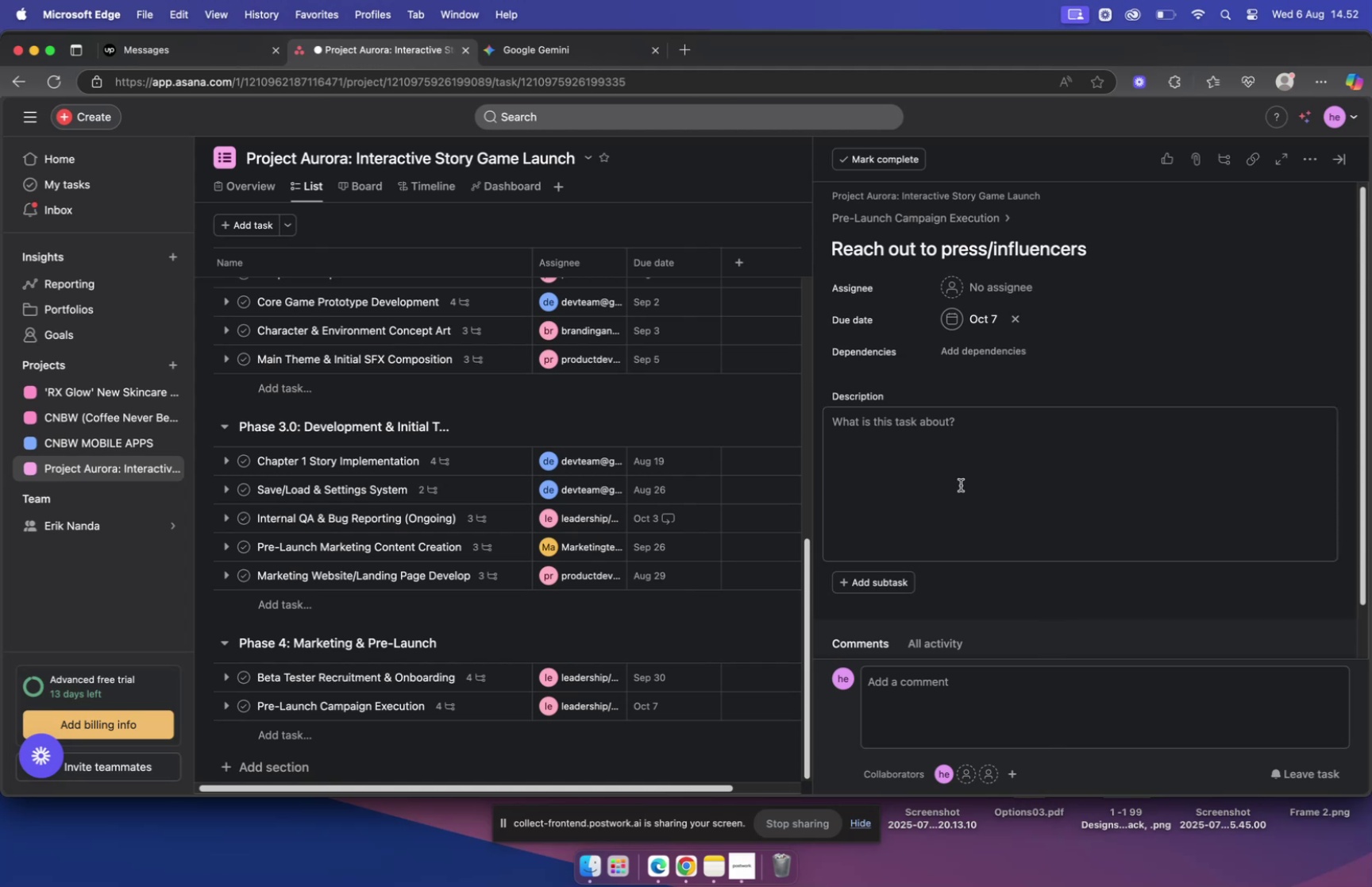 
left_click([931, 426])
 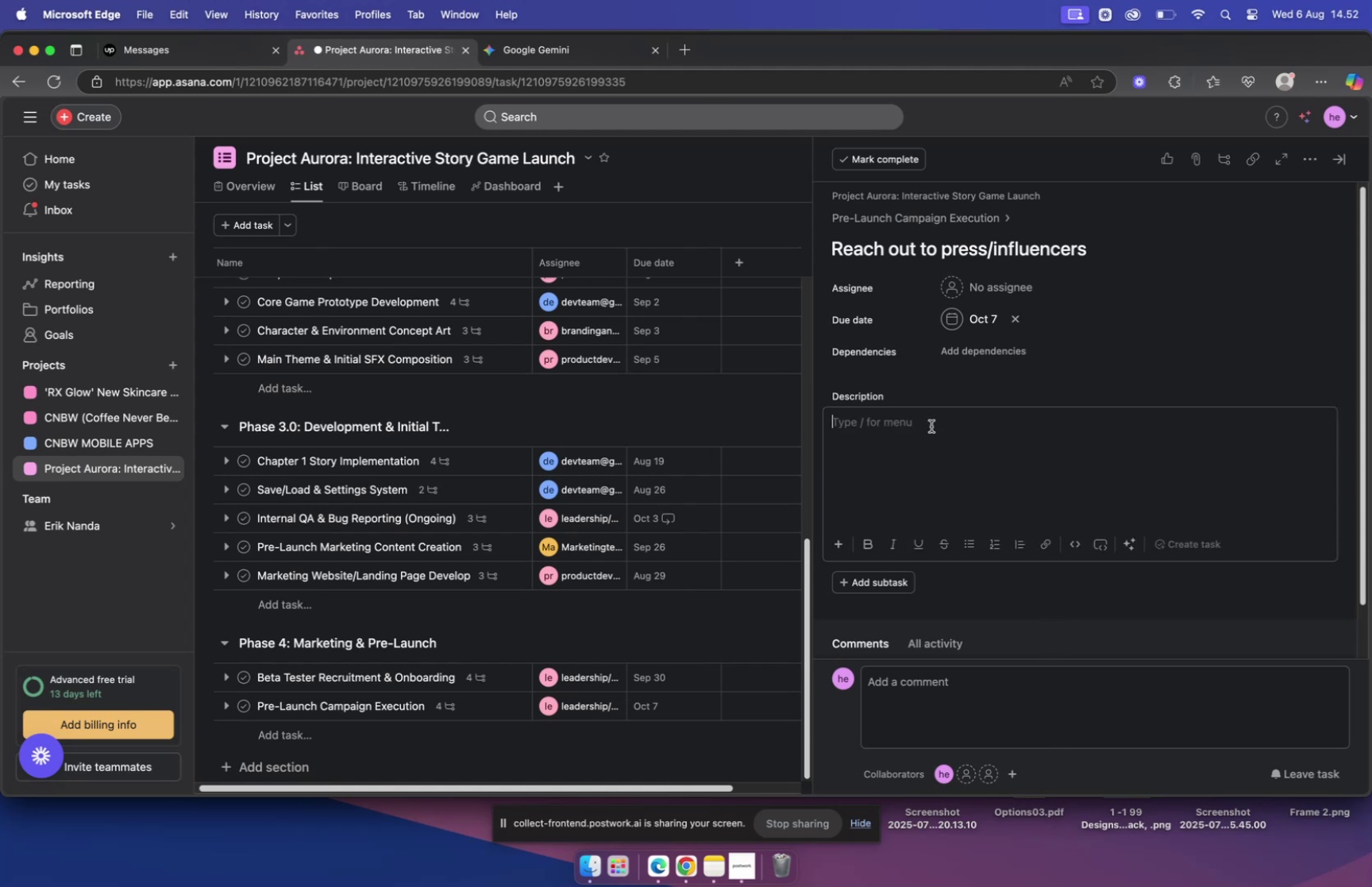 
key(Meta+V)
 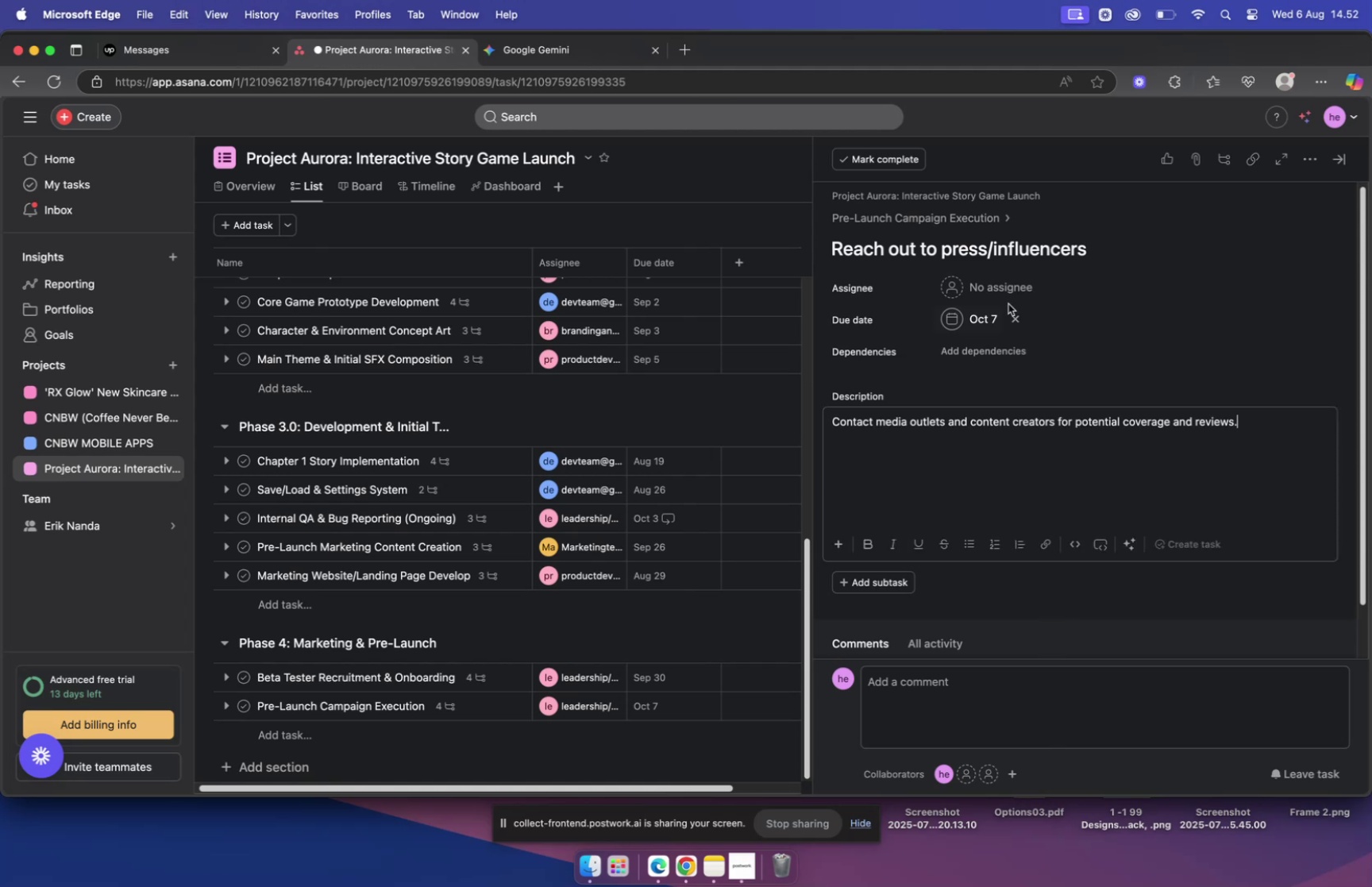 
mouse_move([984, 285])
 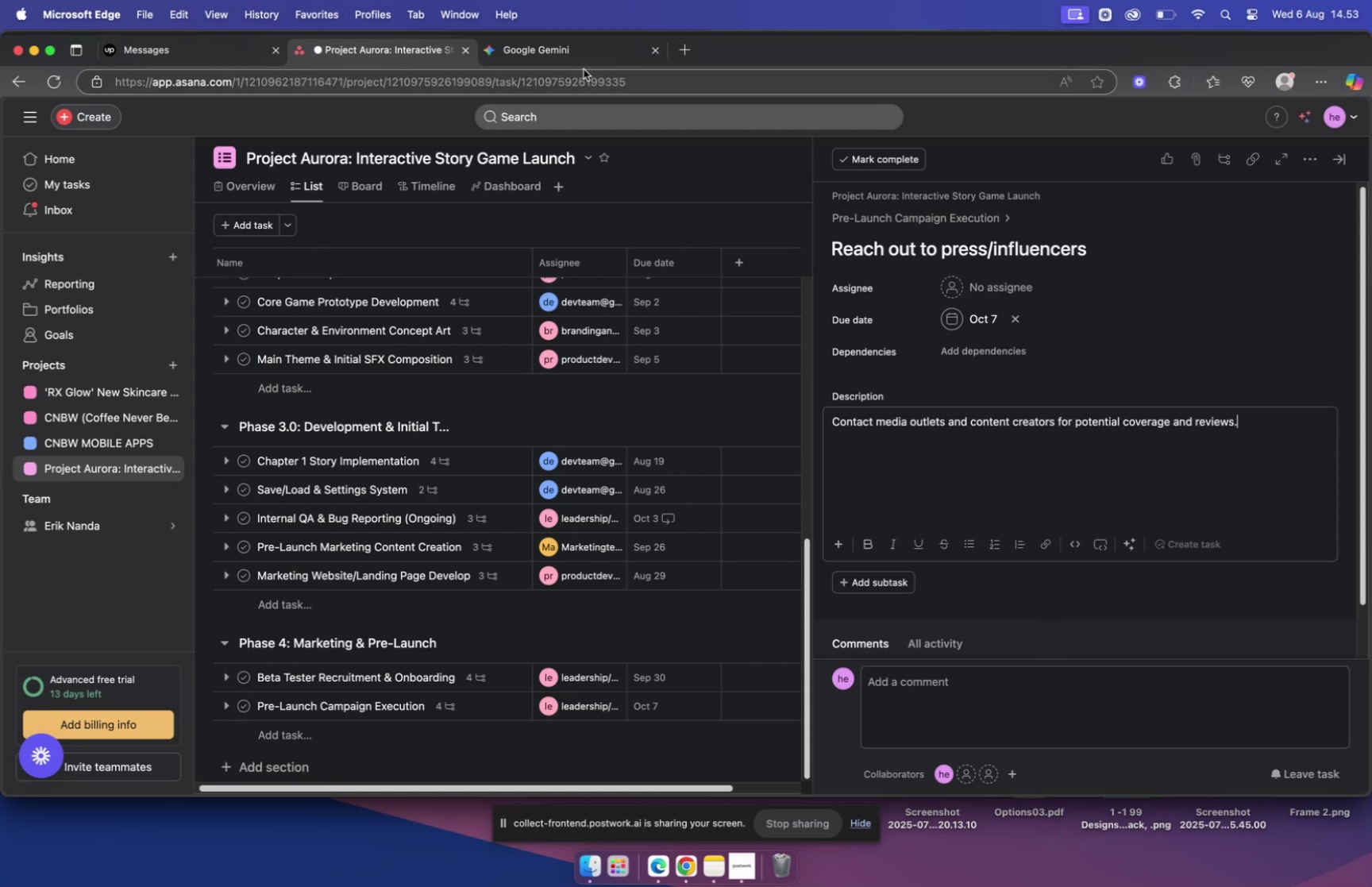 
left_click([580, 61])
 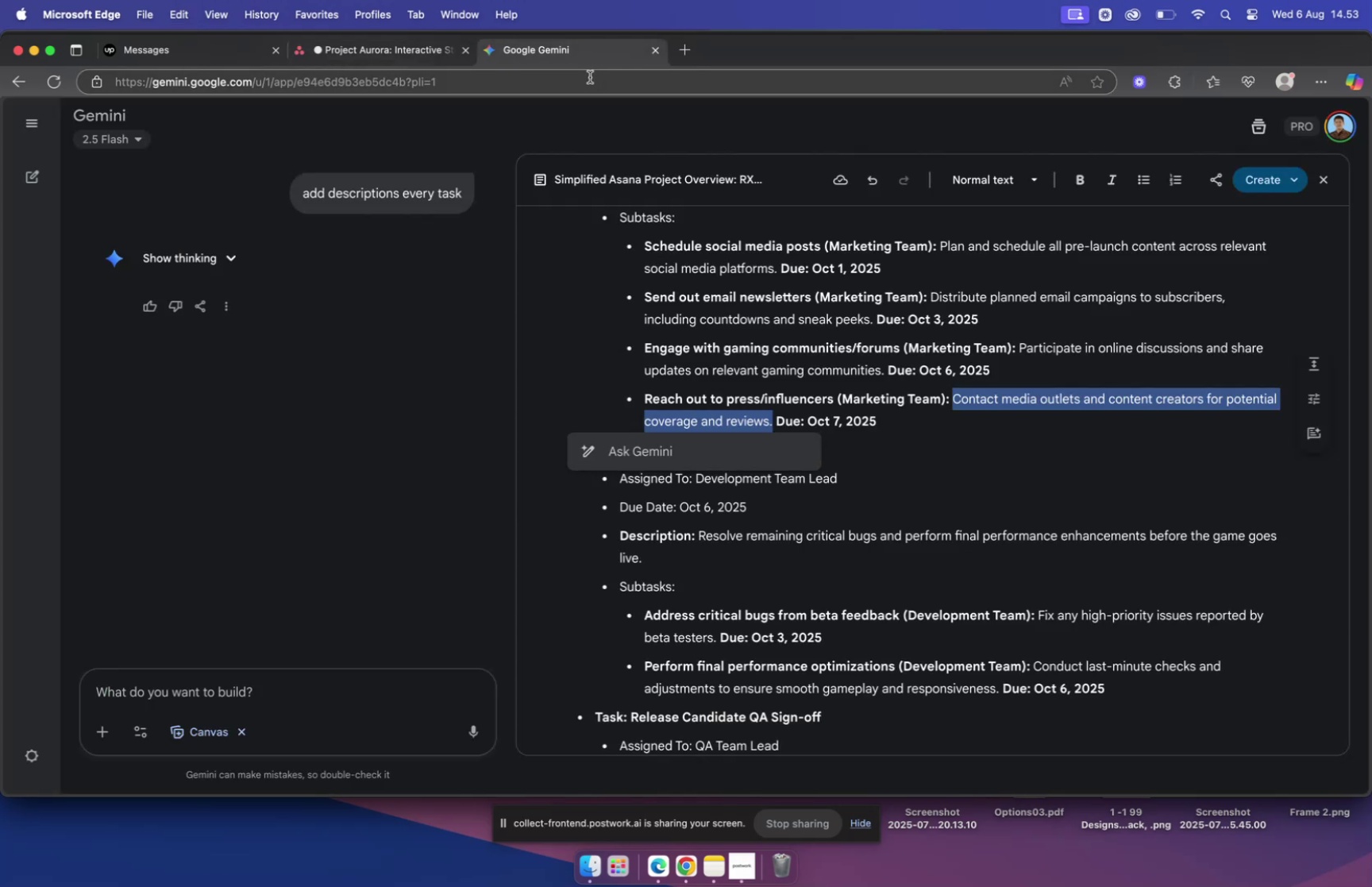 
left_click([434, 49])
 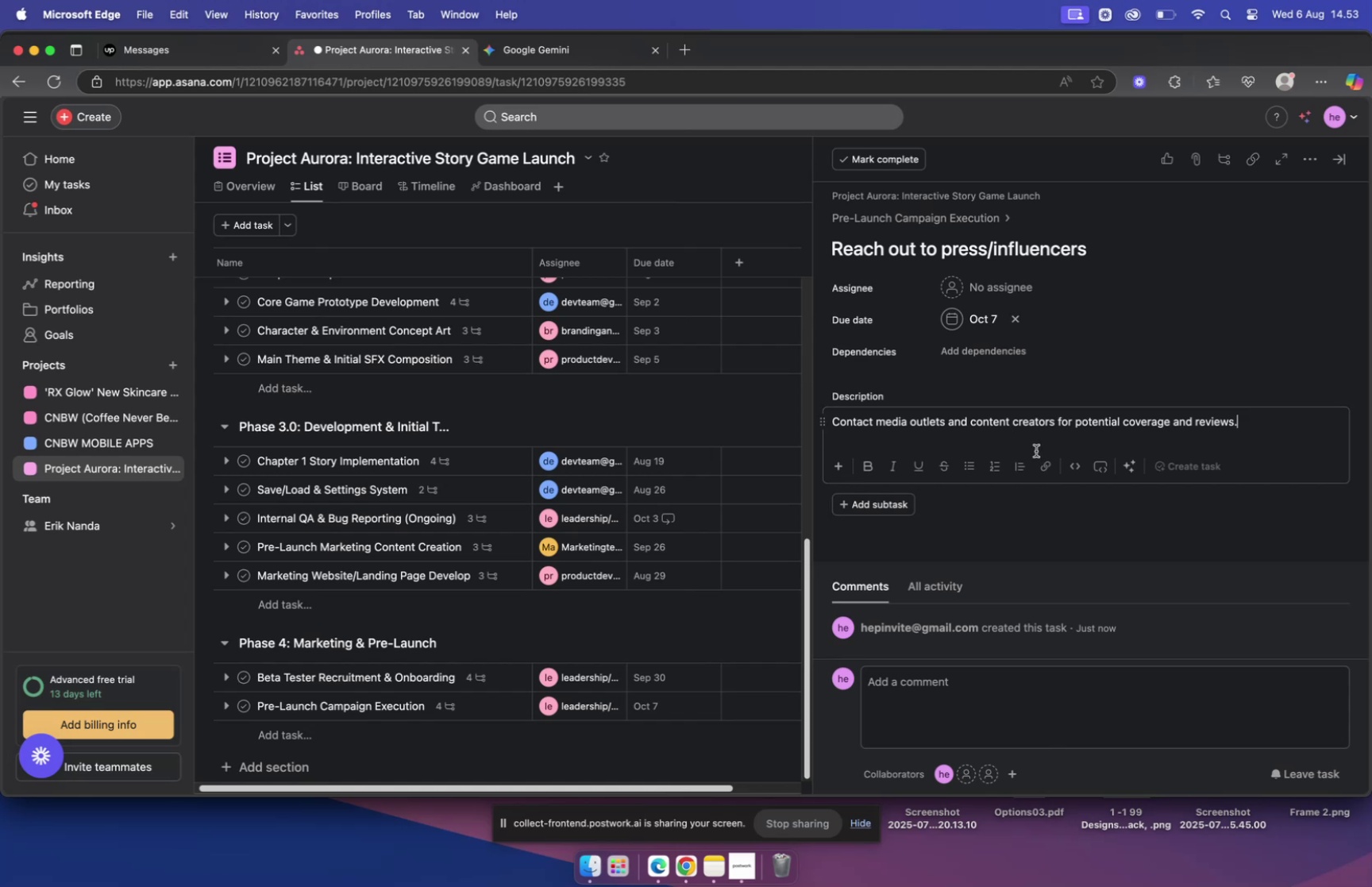 
left_click([990, 292])
 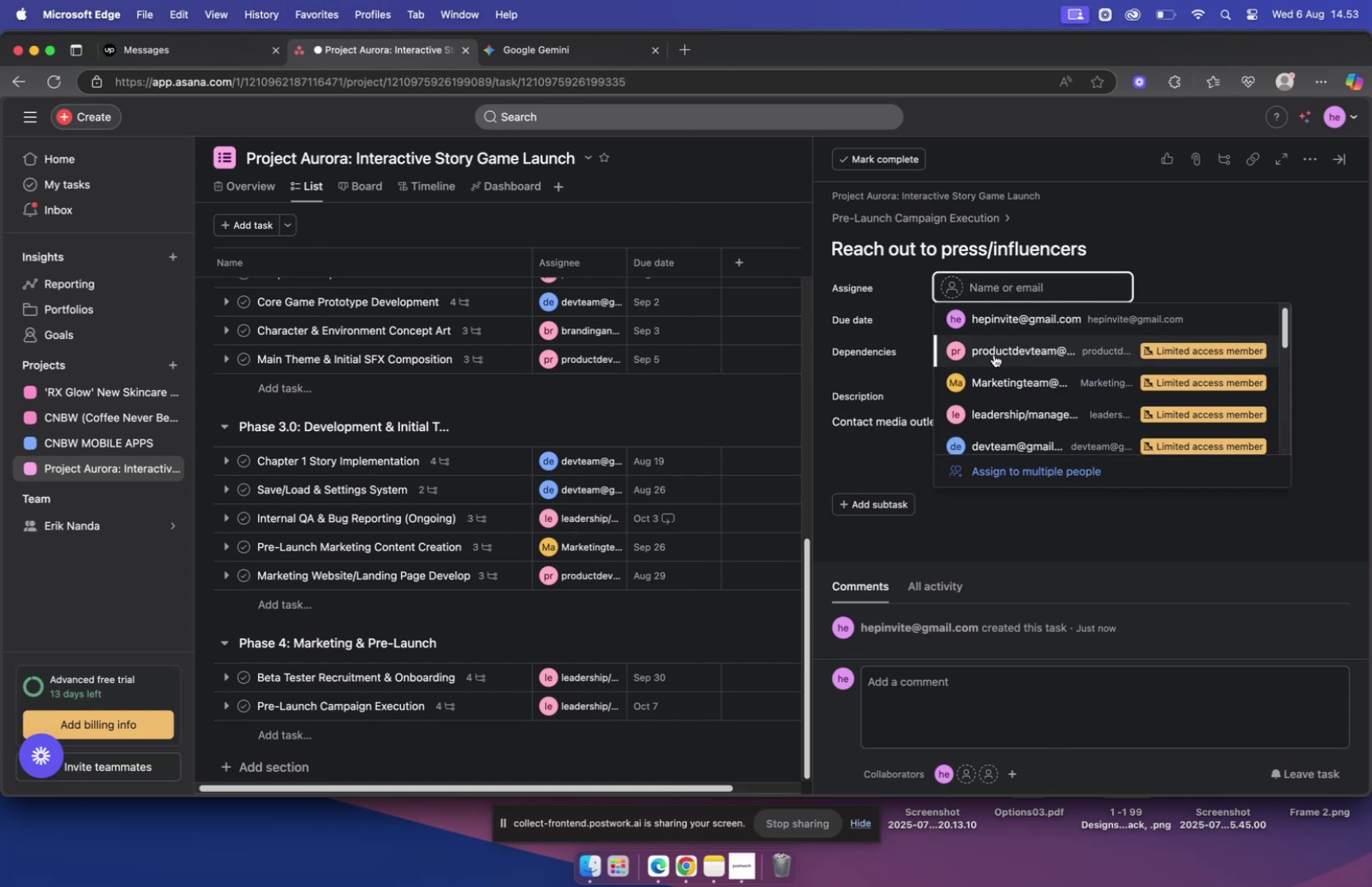 
left_click([997, 381])
 